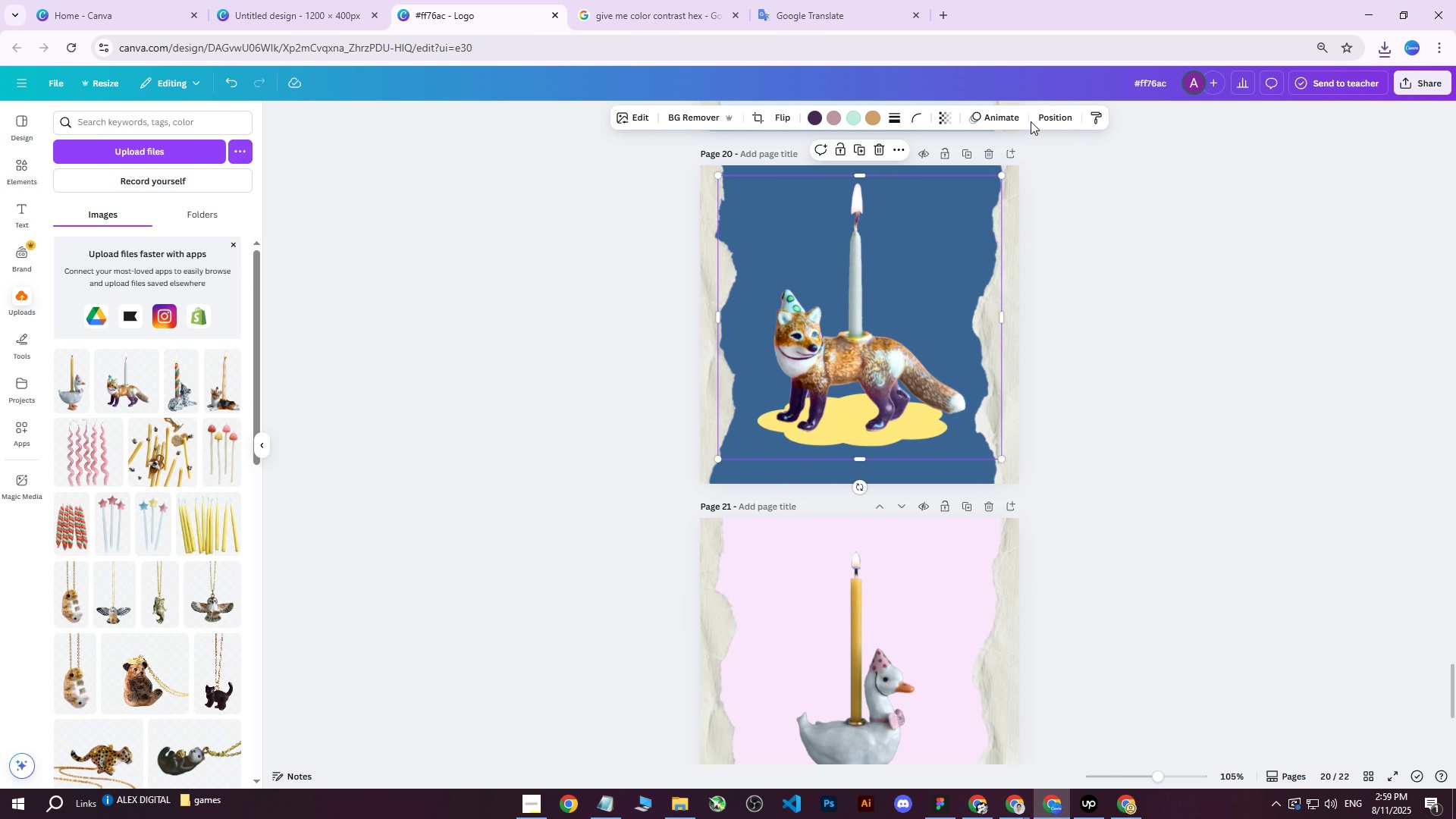 
left_click([1056, 117])
 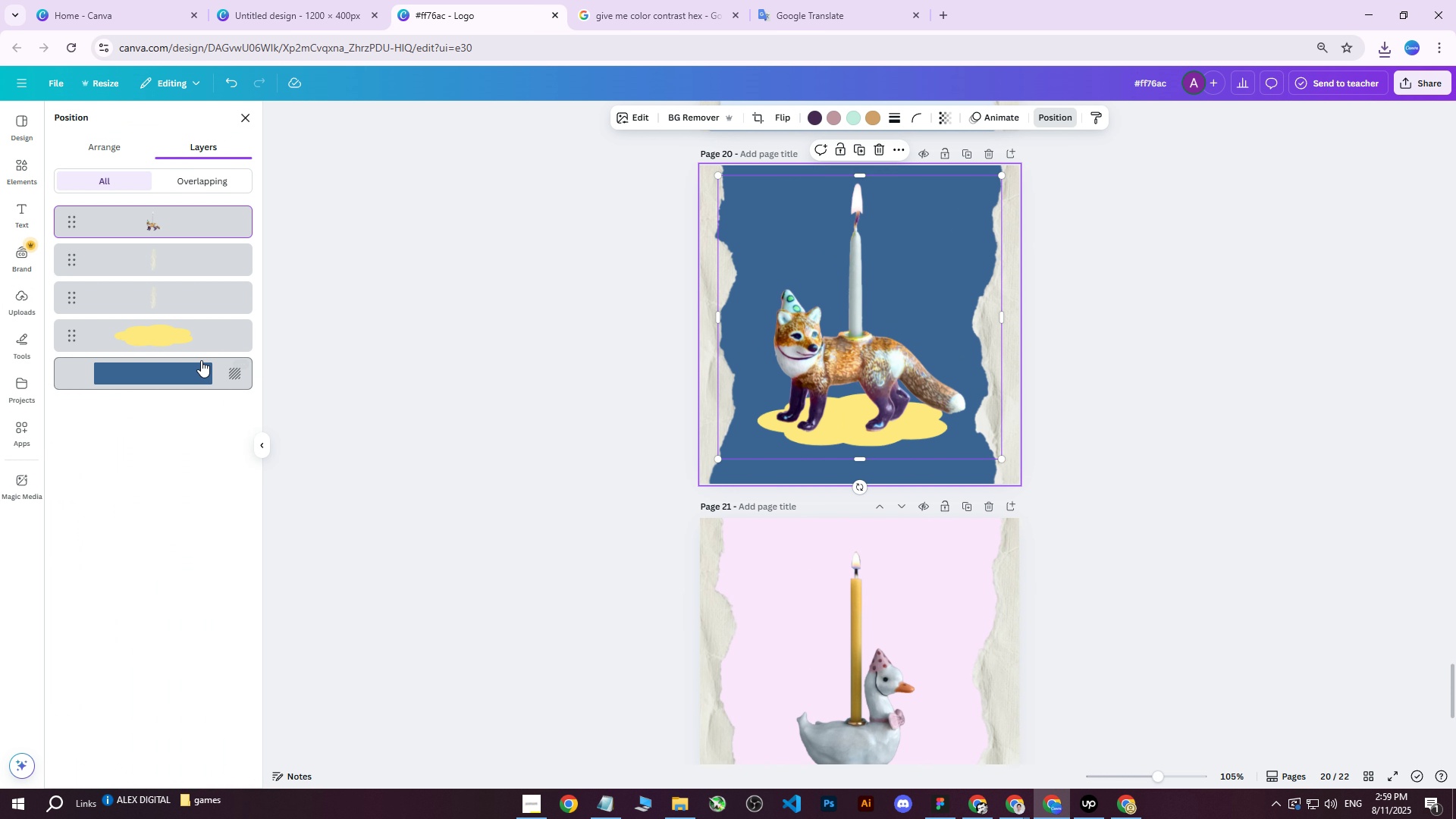 
left_click([139, 342])
 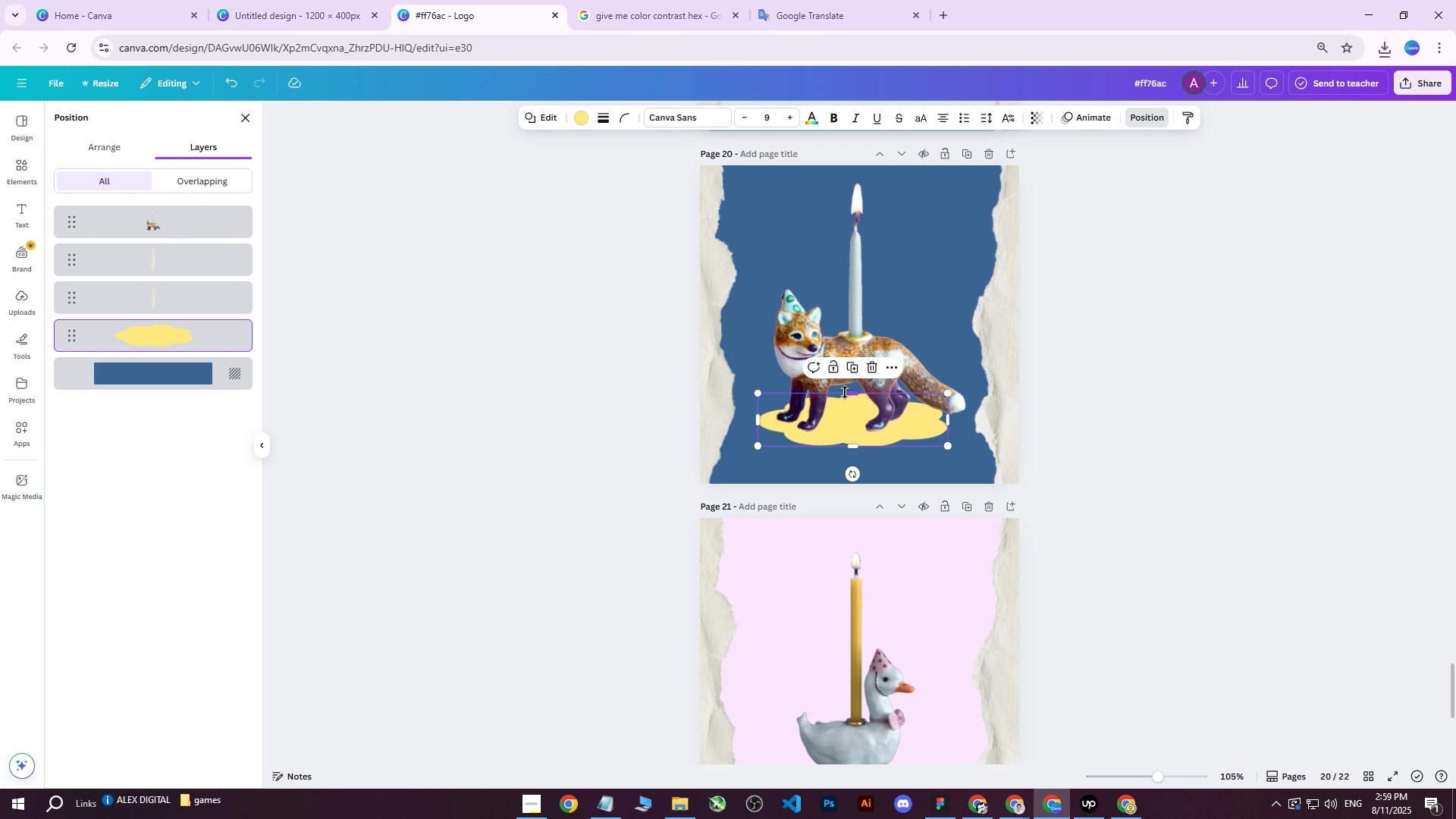 
left_click_drag(start_coordinate=[850, 394], to_coordinate=[852, 399])
 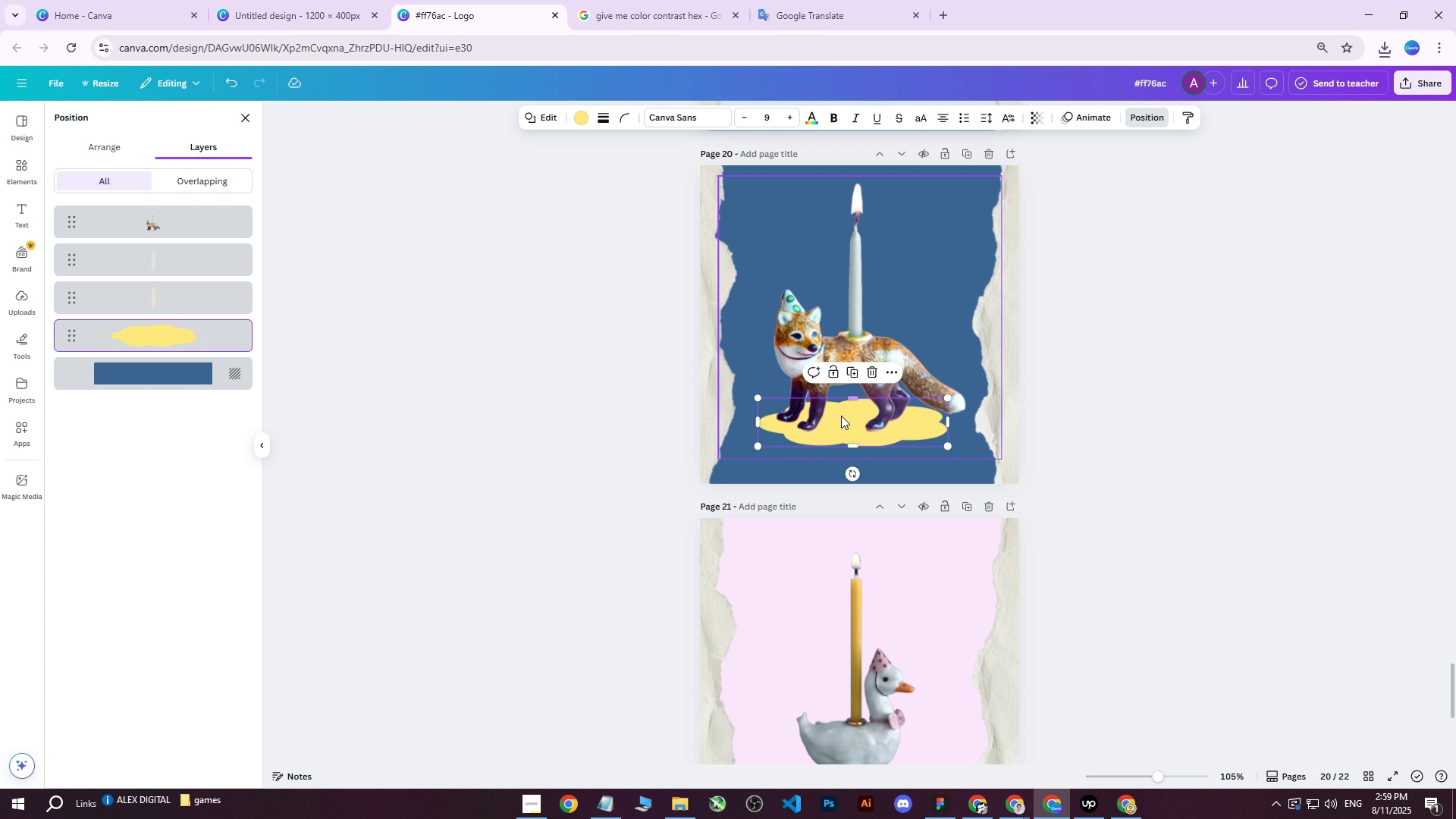 
left_click_drag(start_coordinate=[839, 421], to_coordinate=[836, 422])
 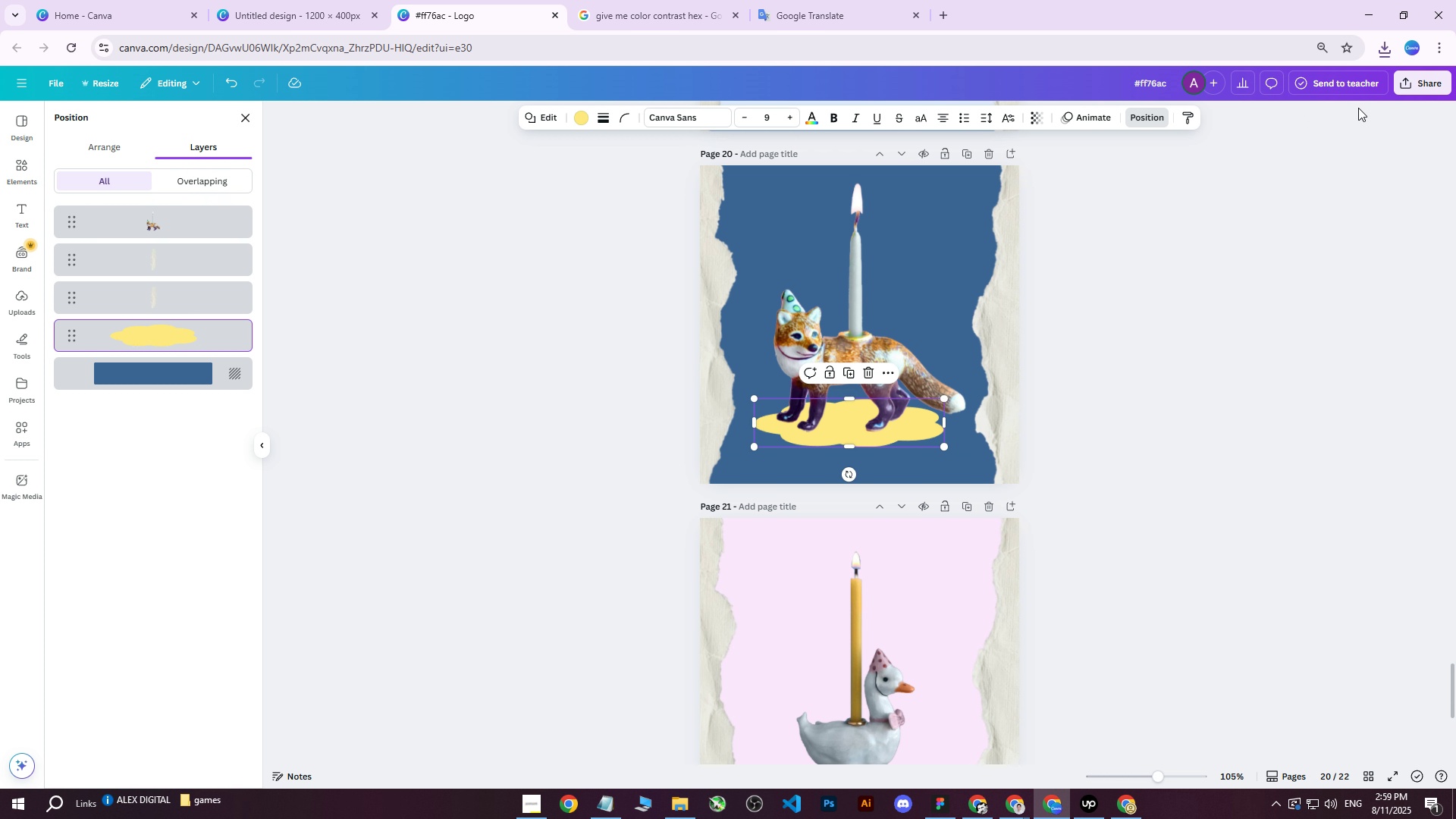 
left_click([1431, 93])
 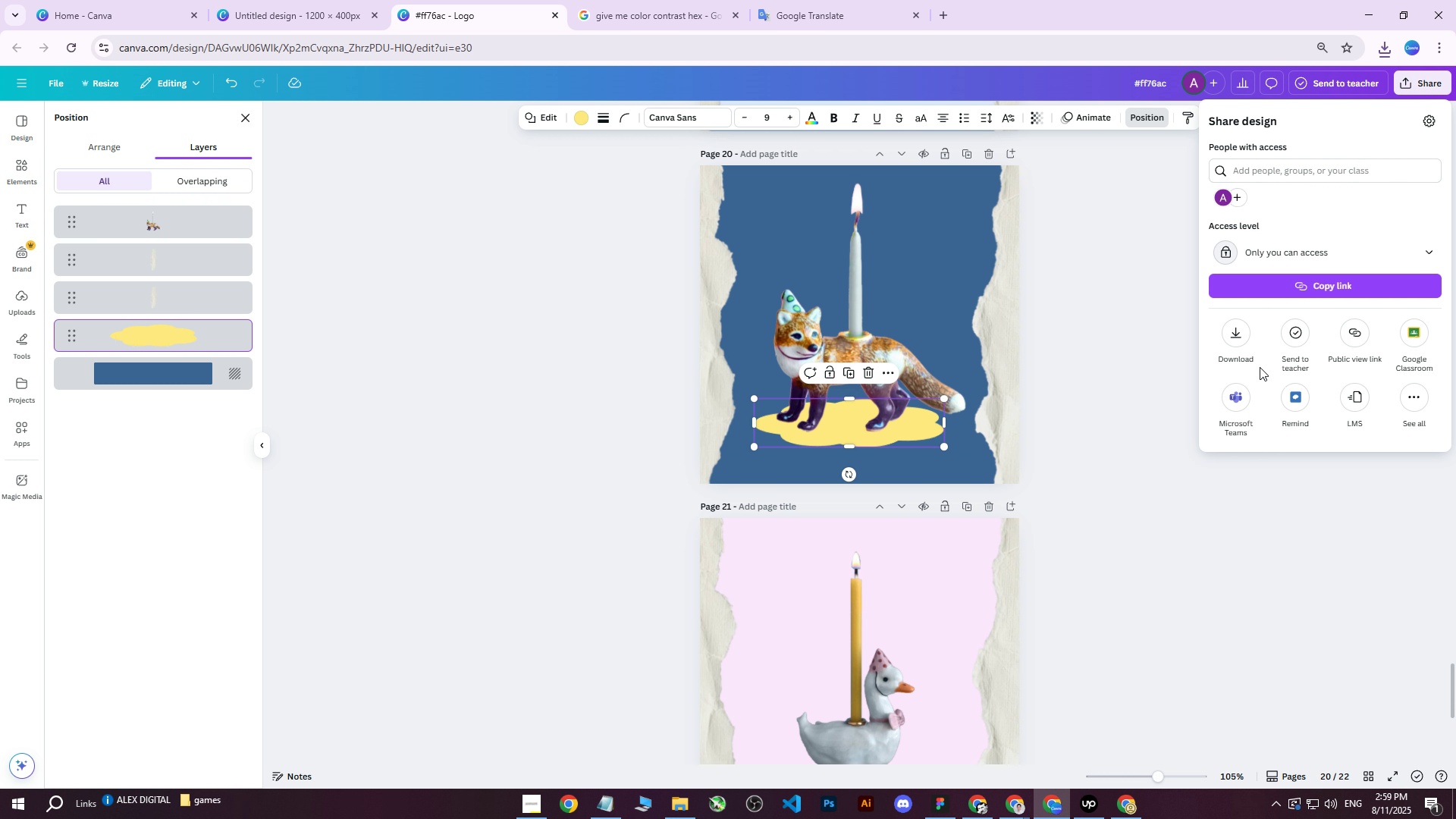 
left_click([1238, 344])
 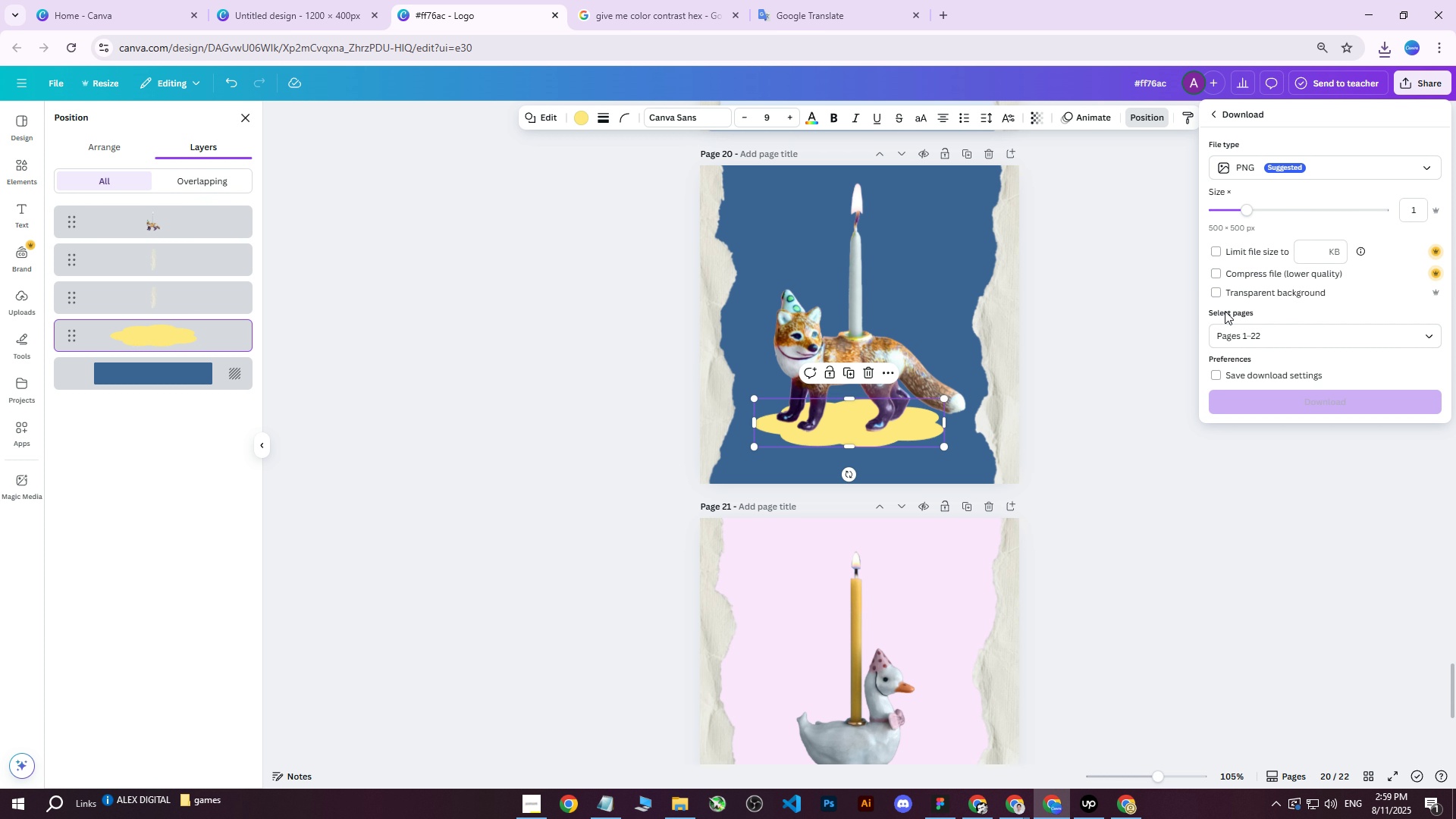 
left_click([1224, 333])
 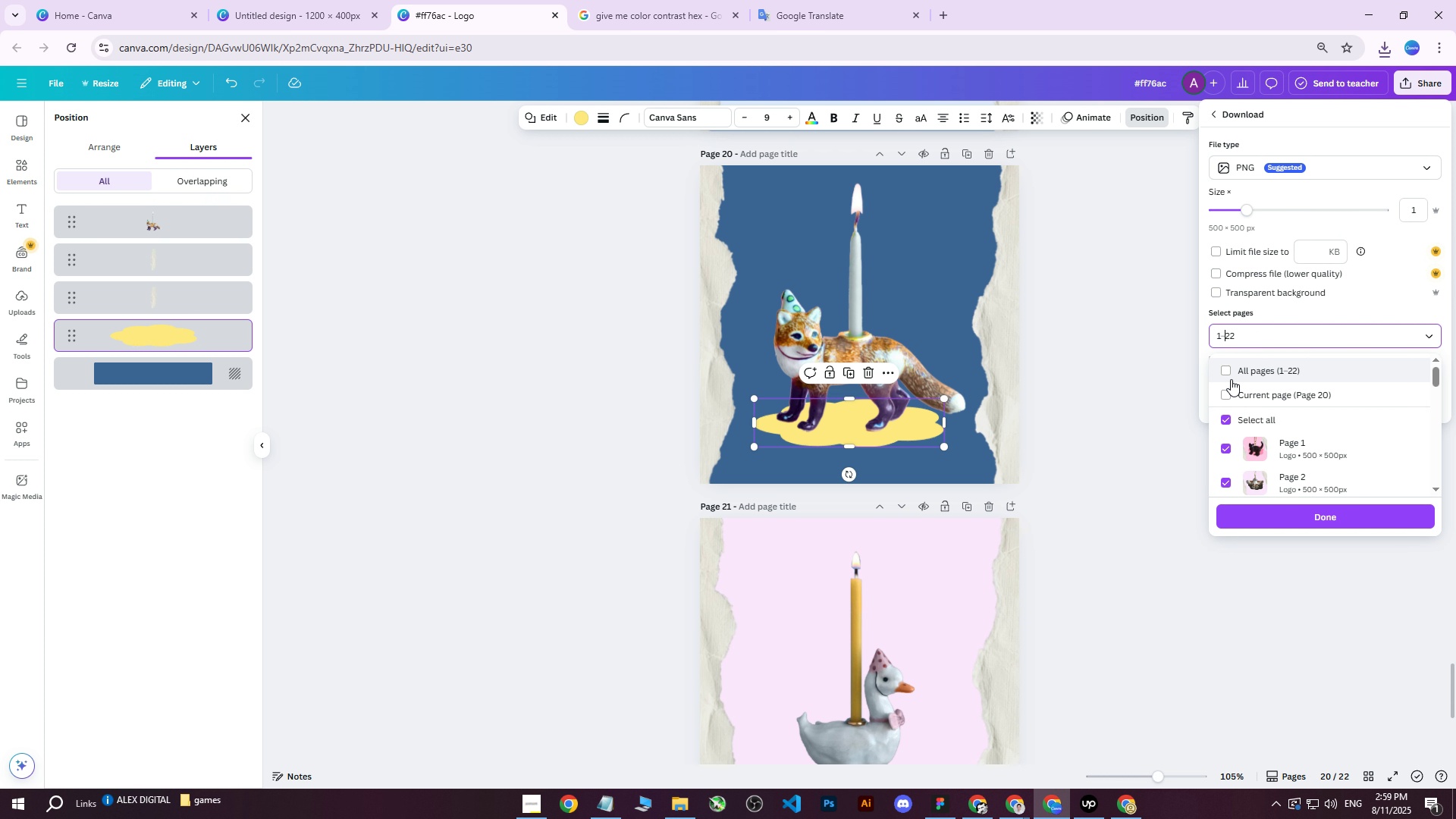 
double_click([1225, 371])
 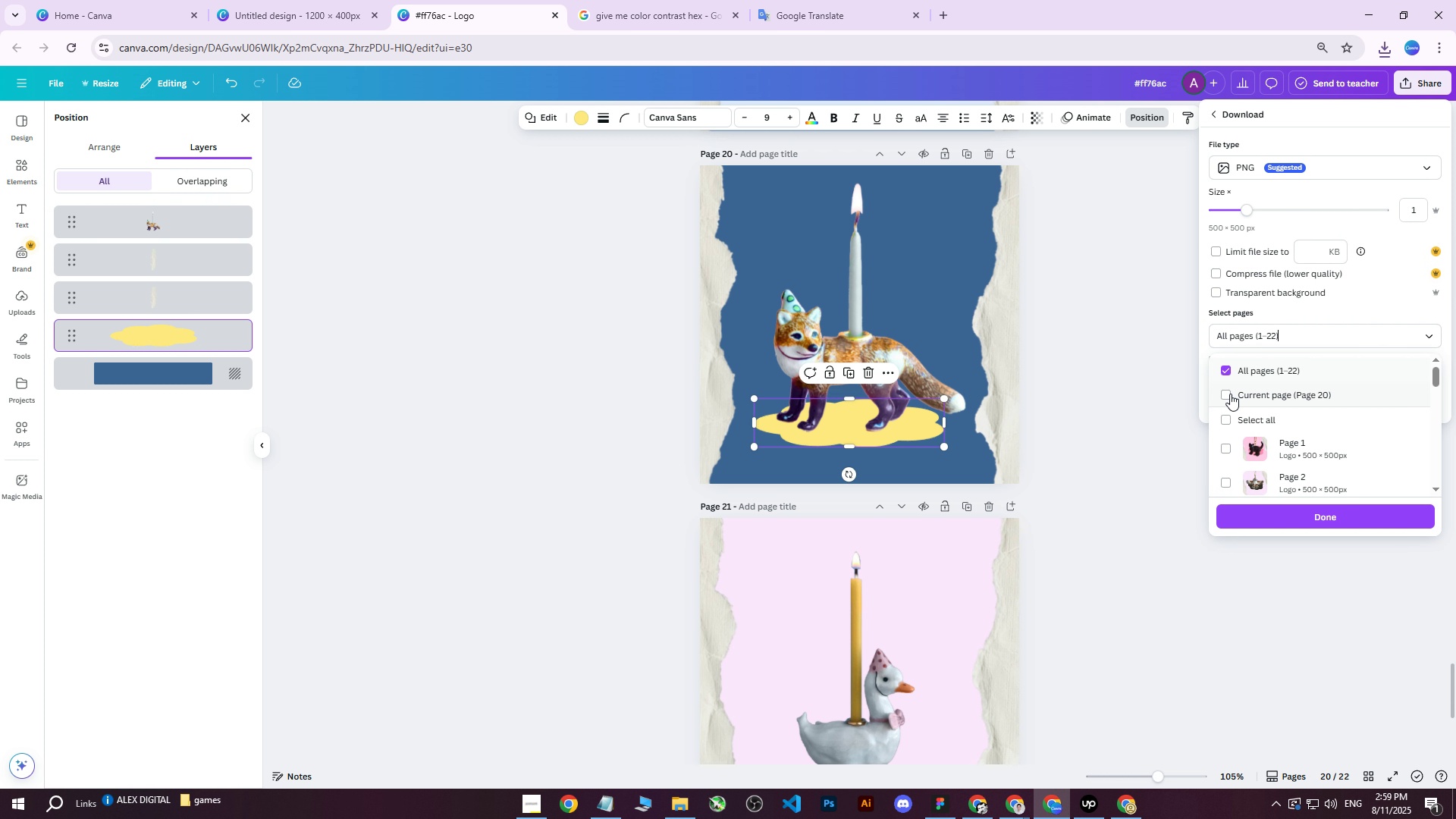 
triple_click([1230, 394])
 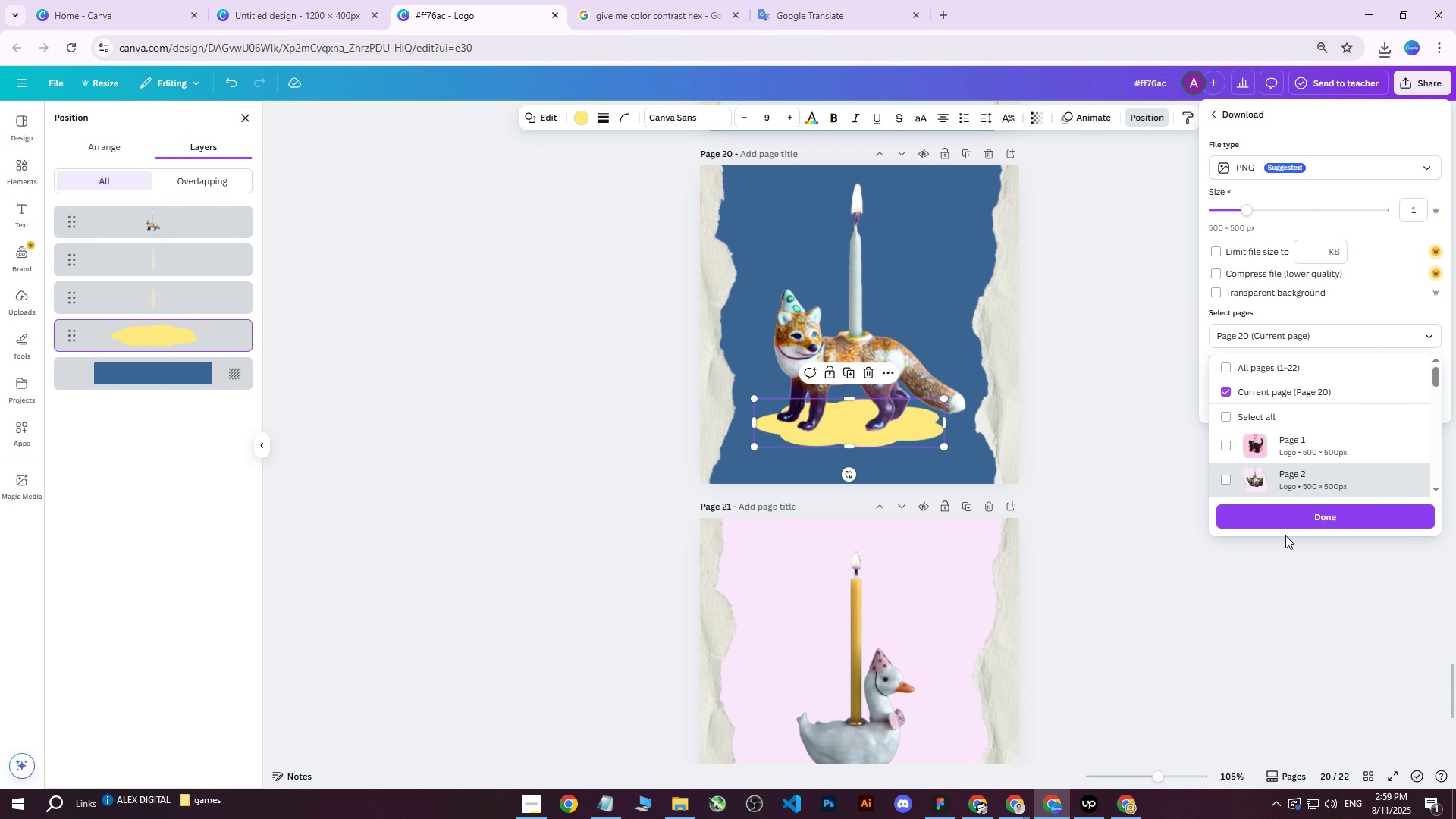 
left_click([1283, 526])
 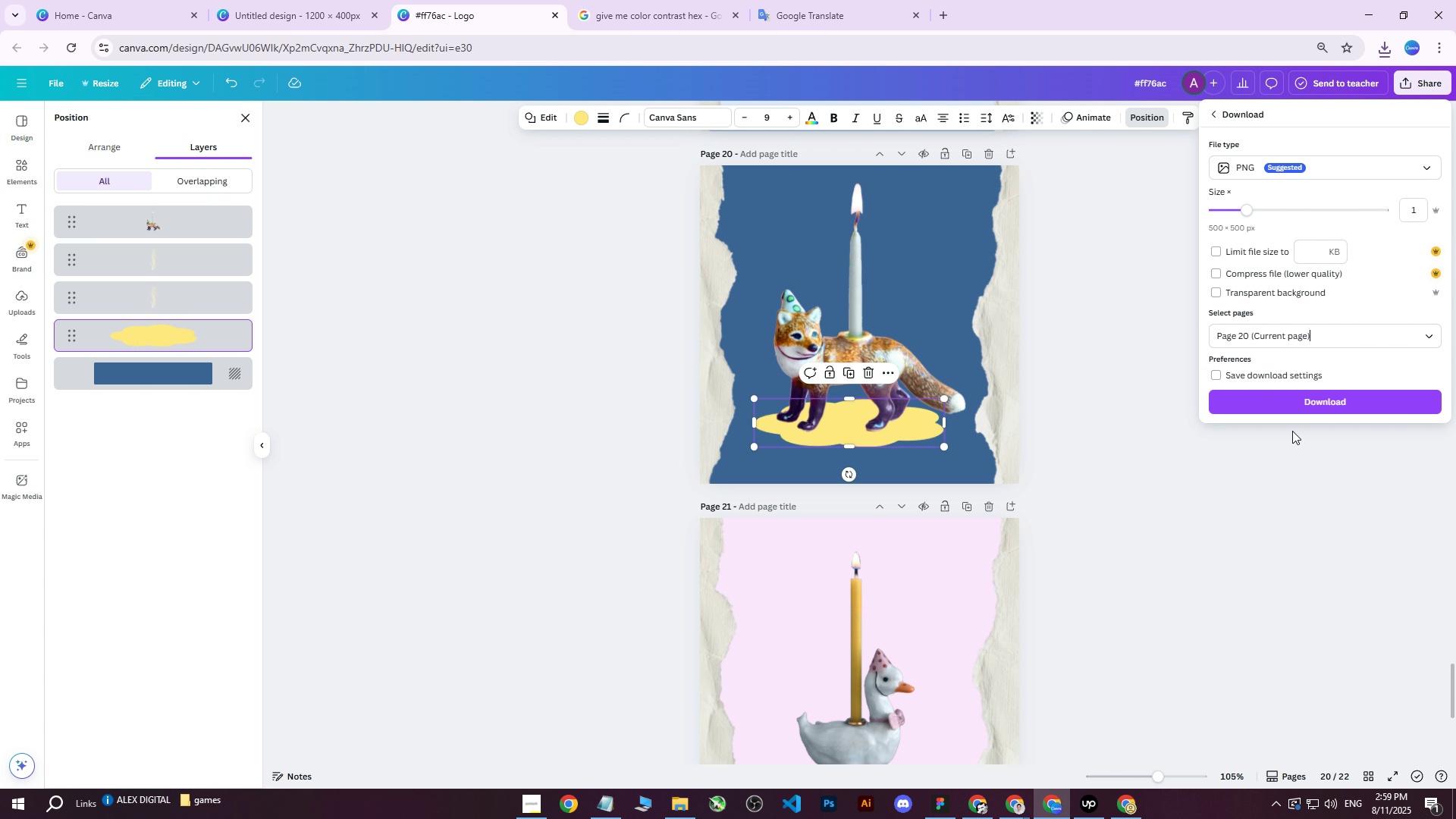 
left_click([1288, 406])
 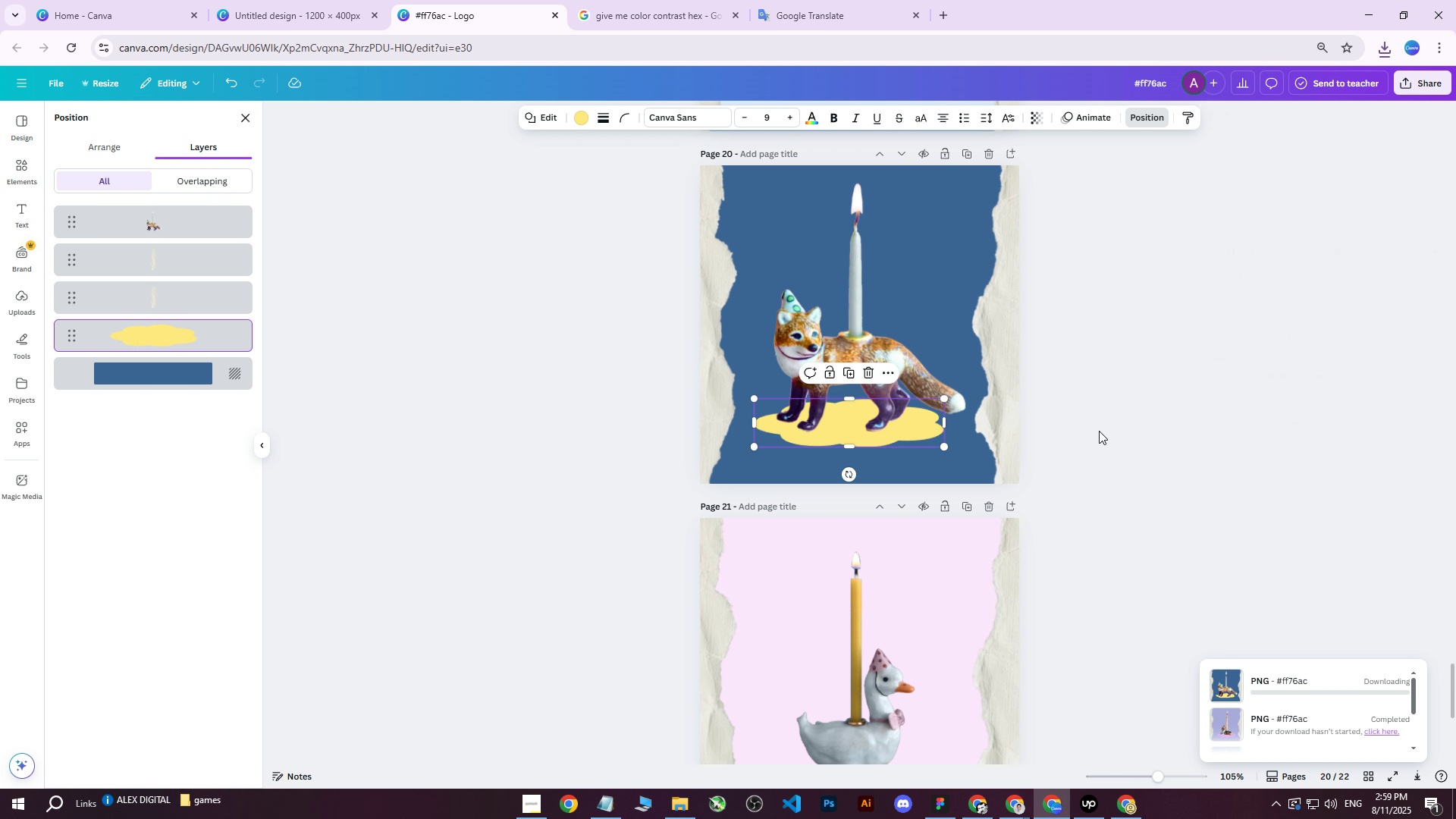 
scroll: coordinate [1064, 450], scroll_direction: up, amount: 12.0
 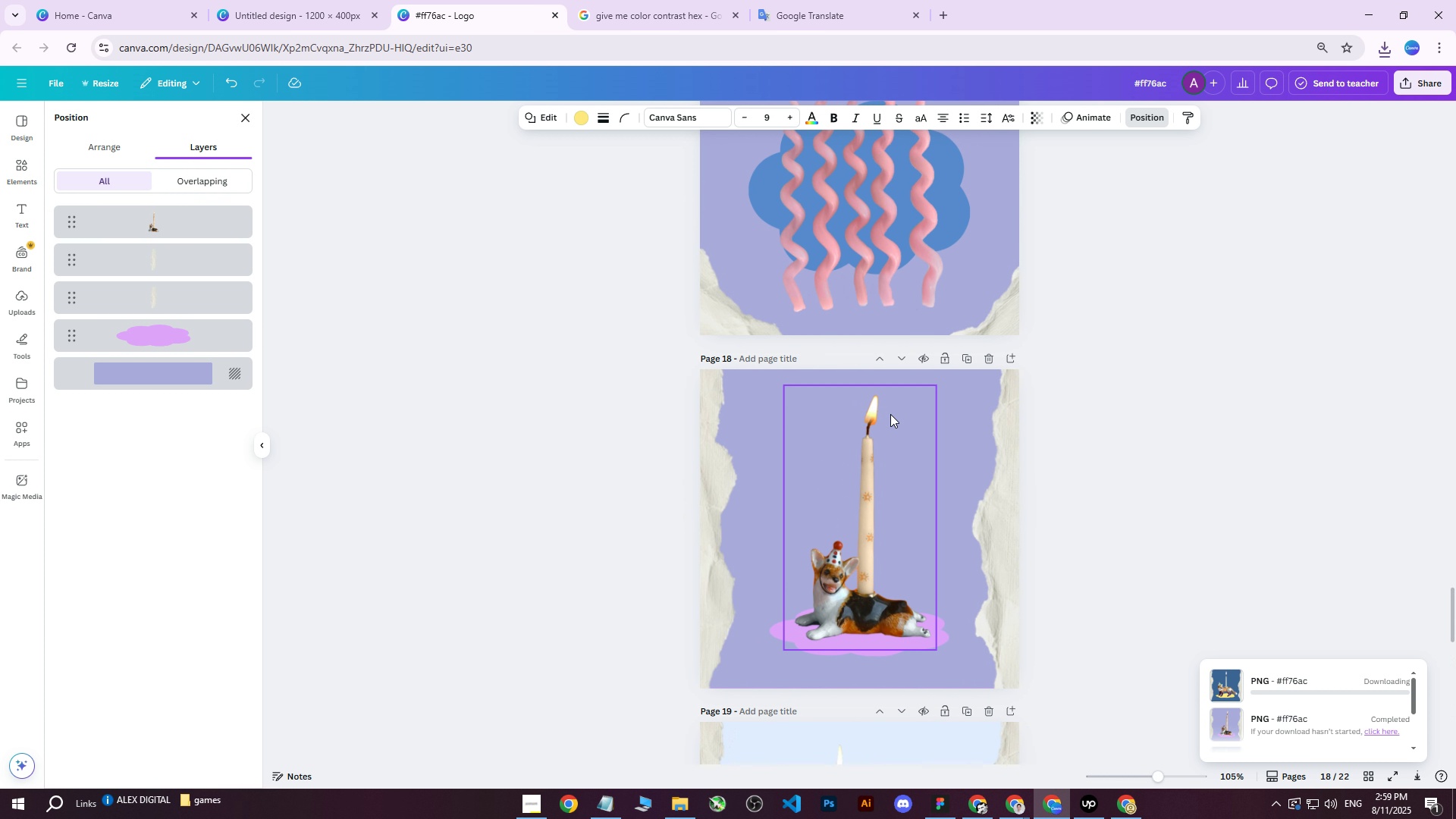 
left_click([865, 414])
 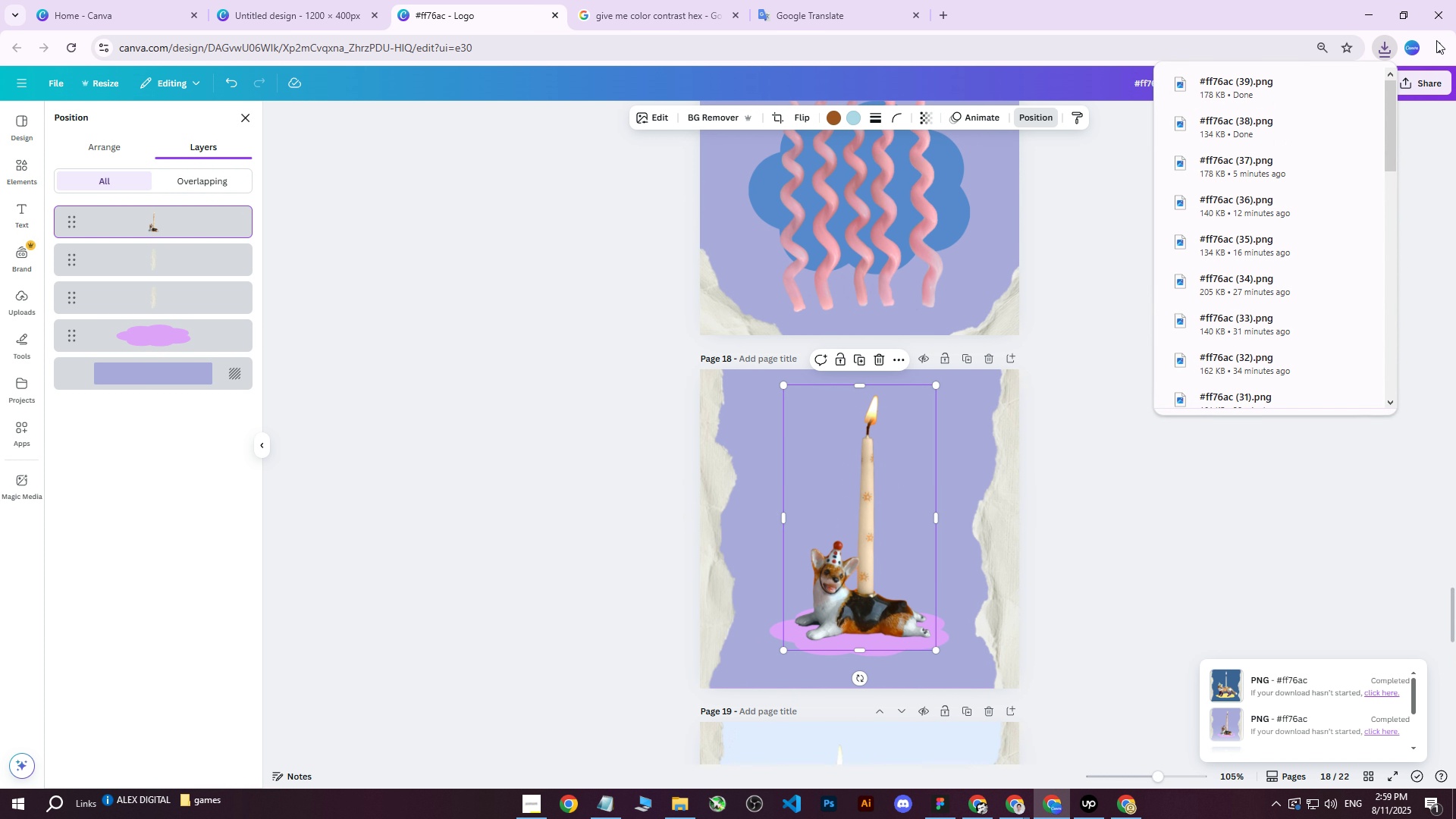 
left_click([1425, 79])
 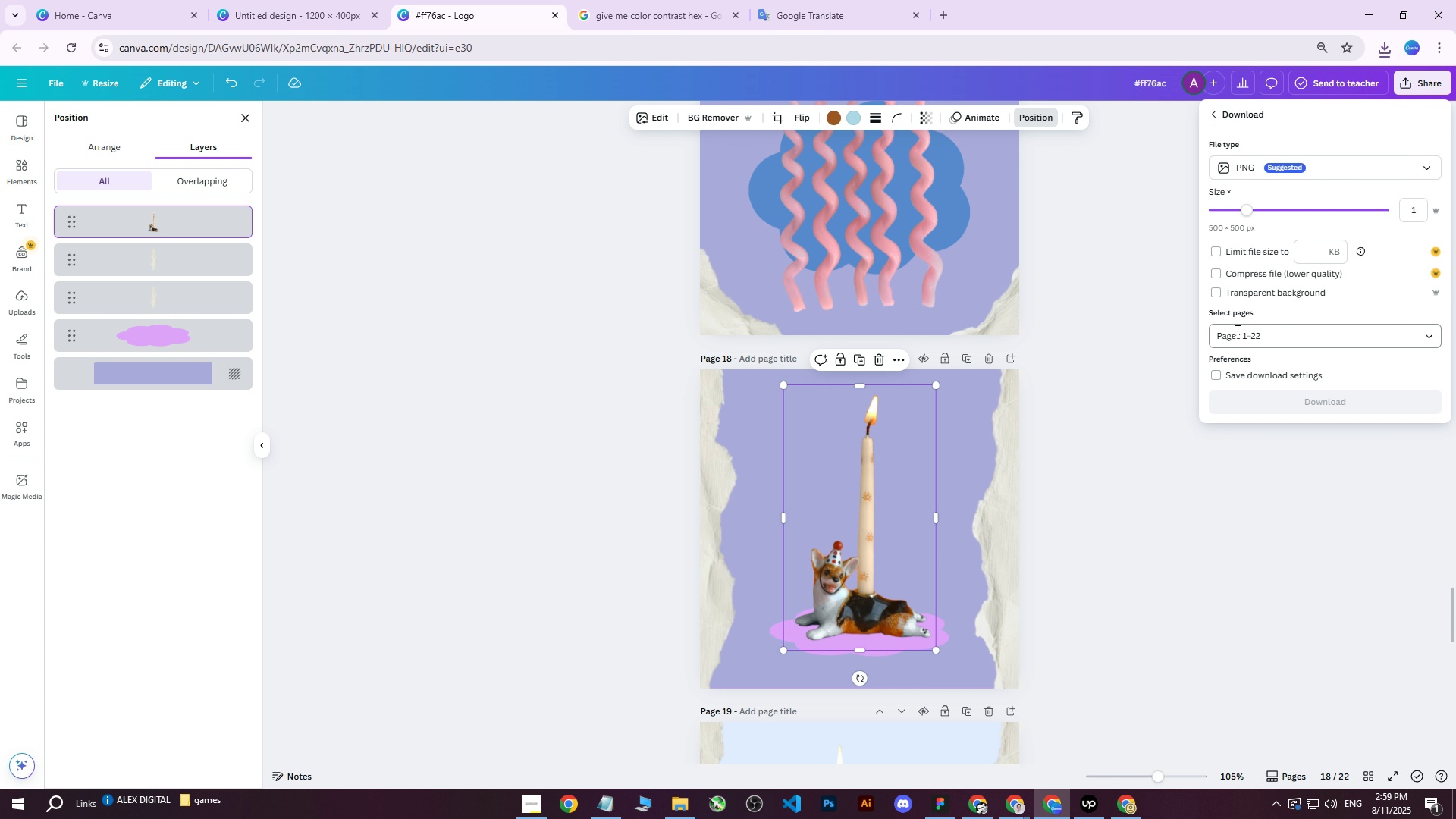 
double_click([1241, 342])
 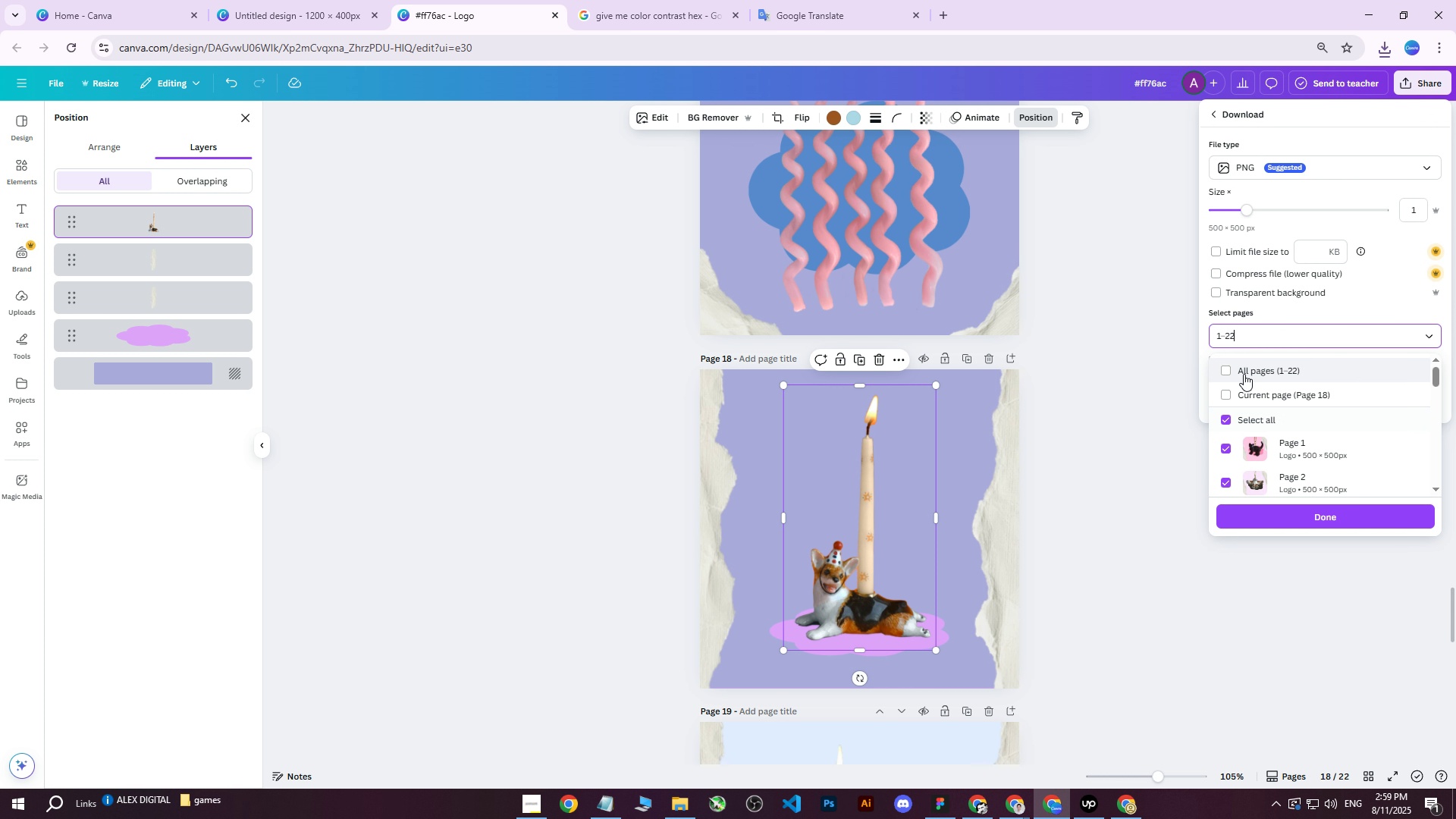 
triple_click([1244, 374])
 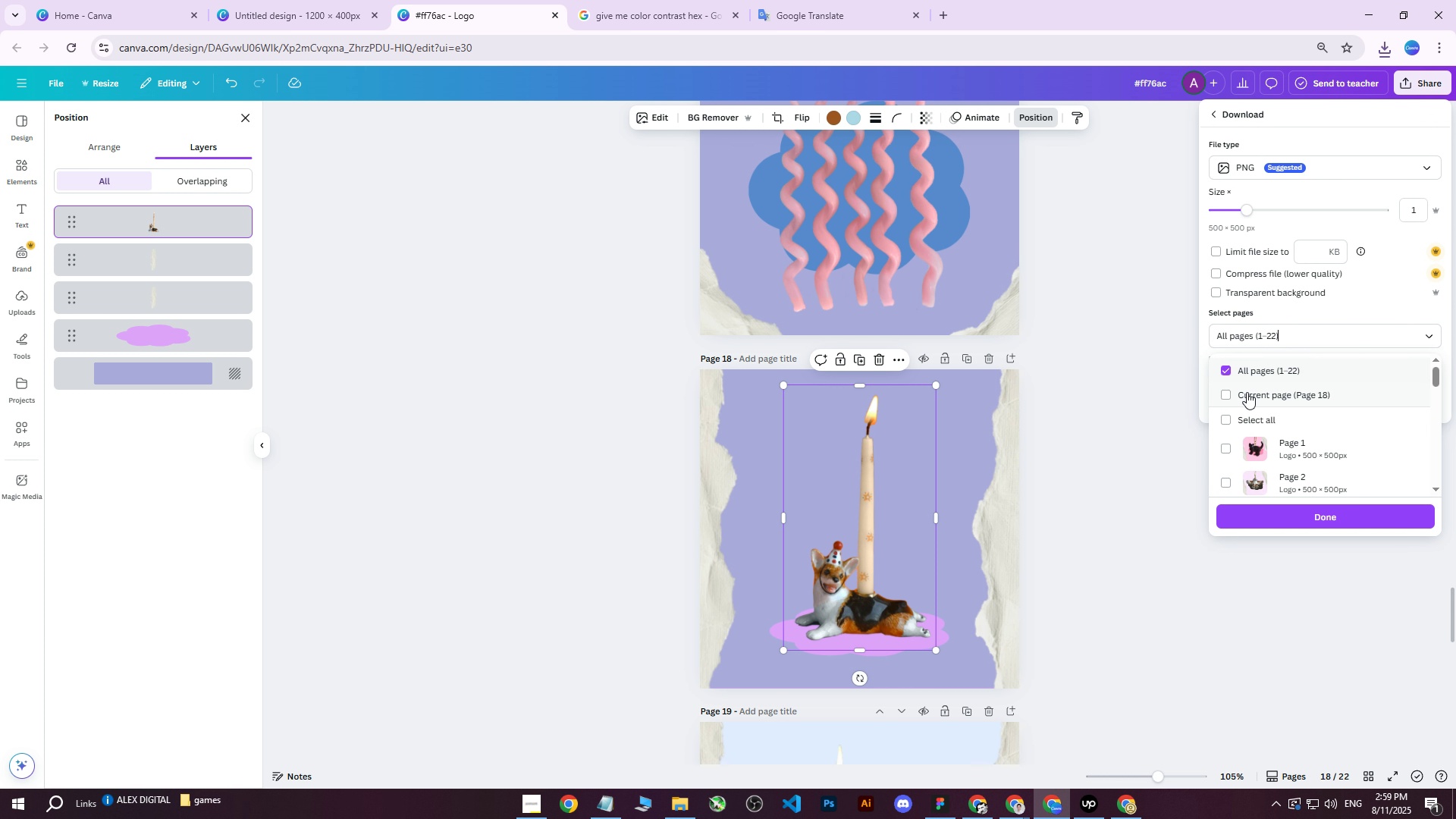 
triple_click([1247, 393])
 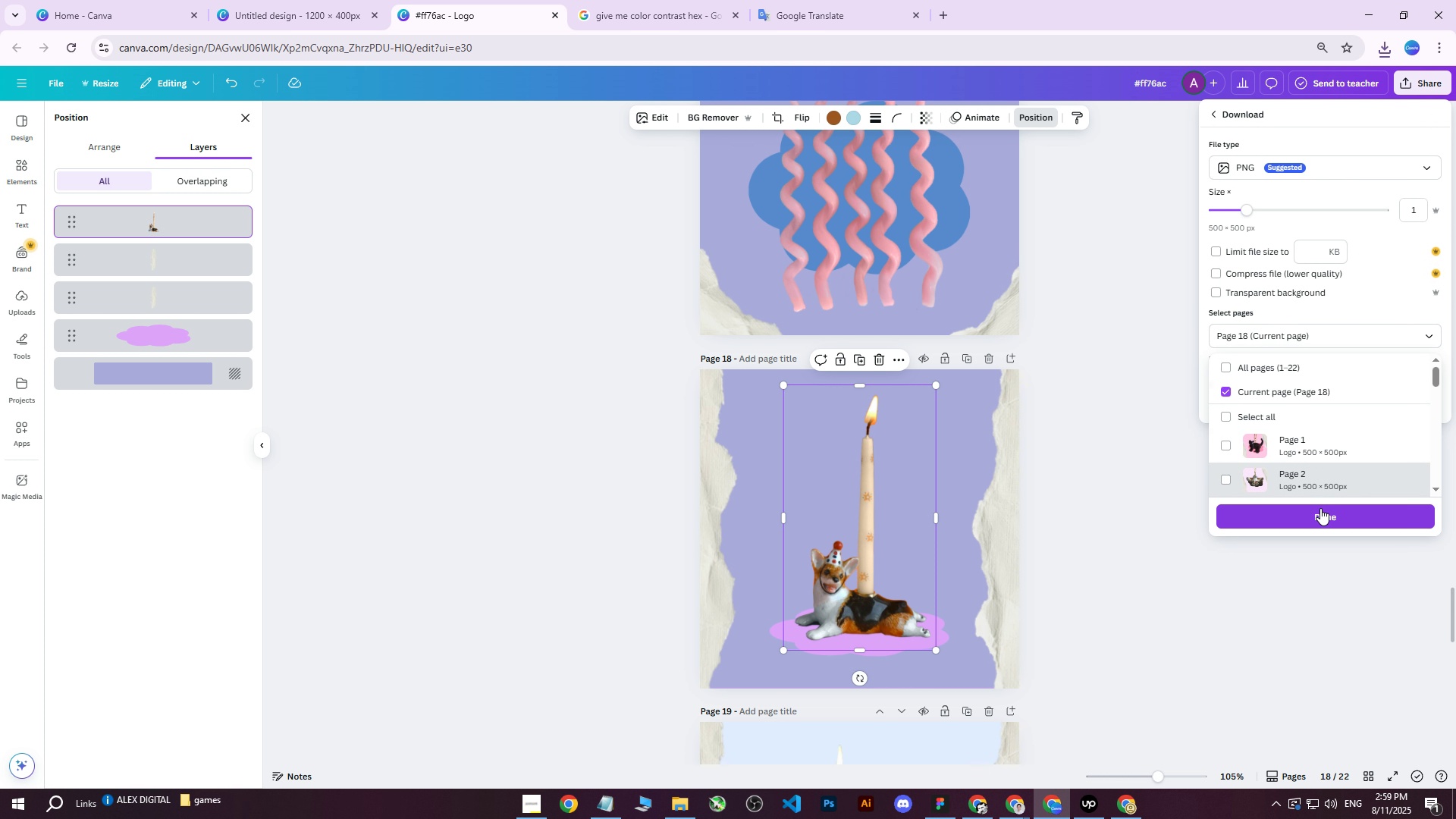 
left_click([1313, 516])
 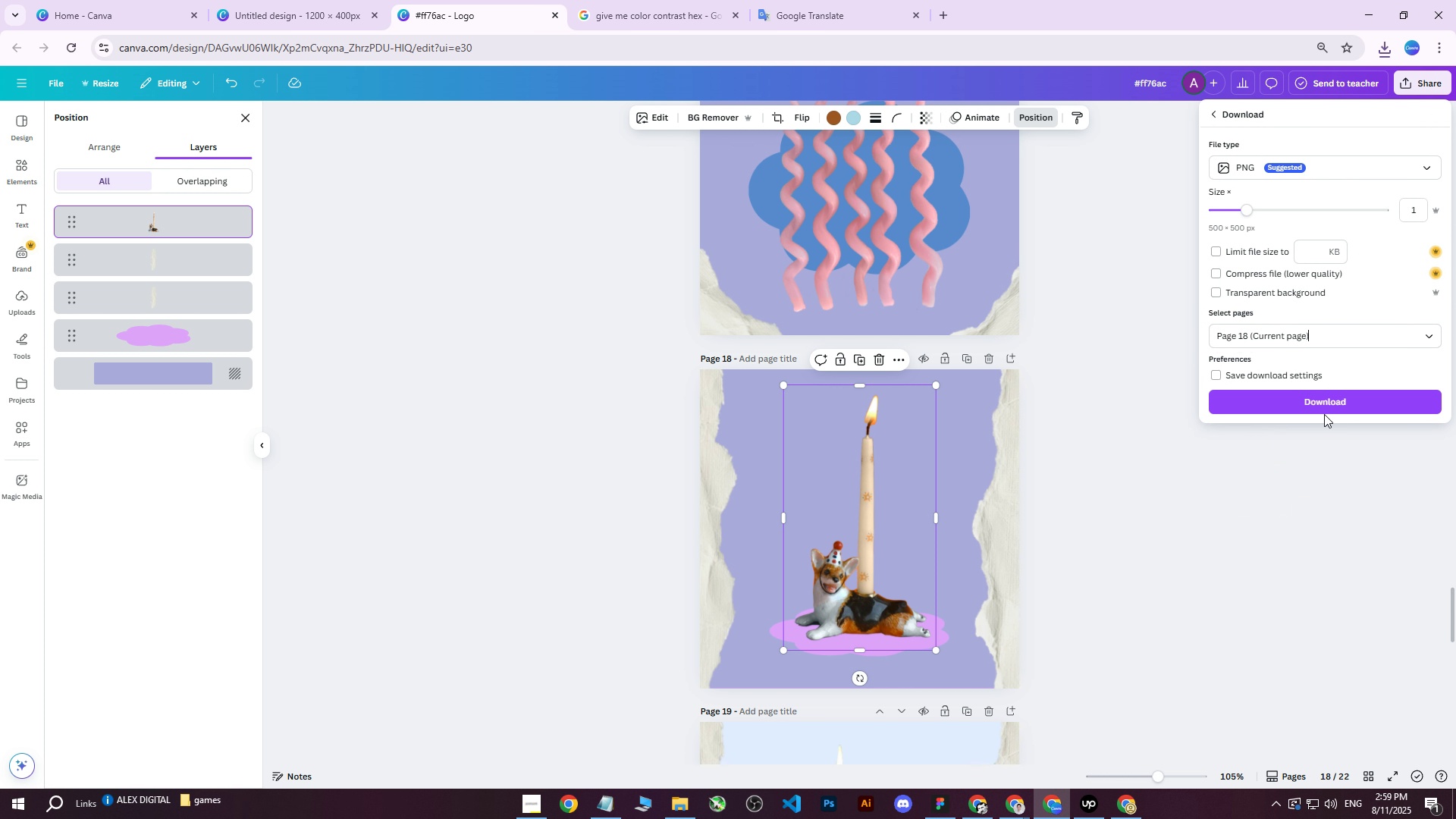 
left_click([1324, 402])
 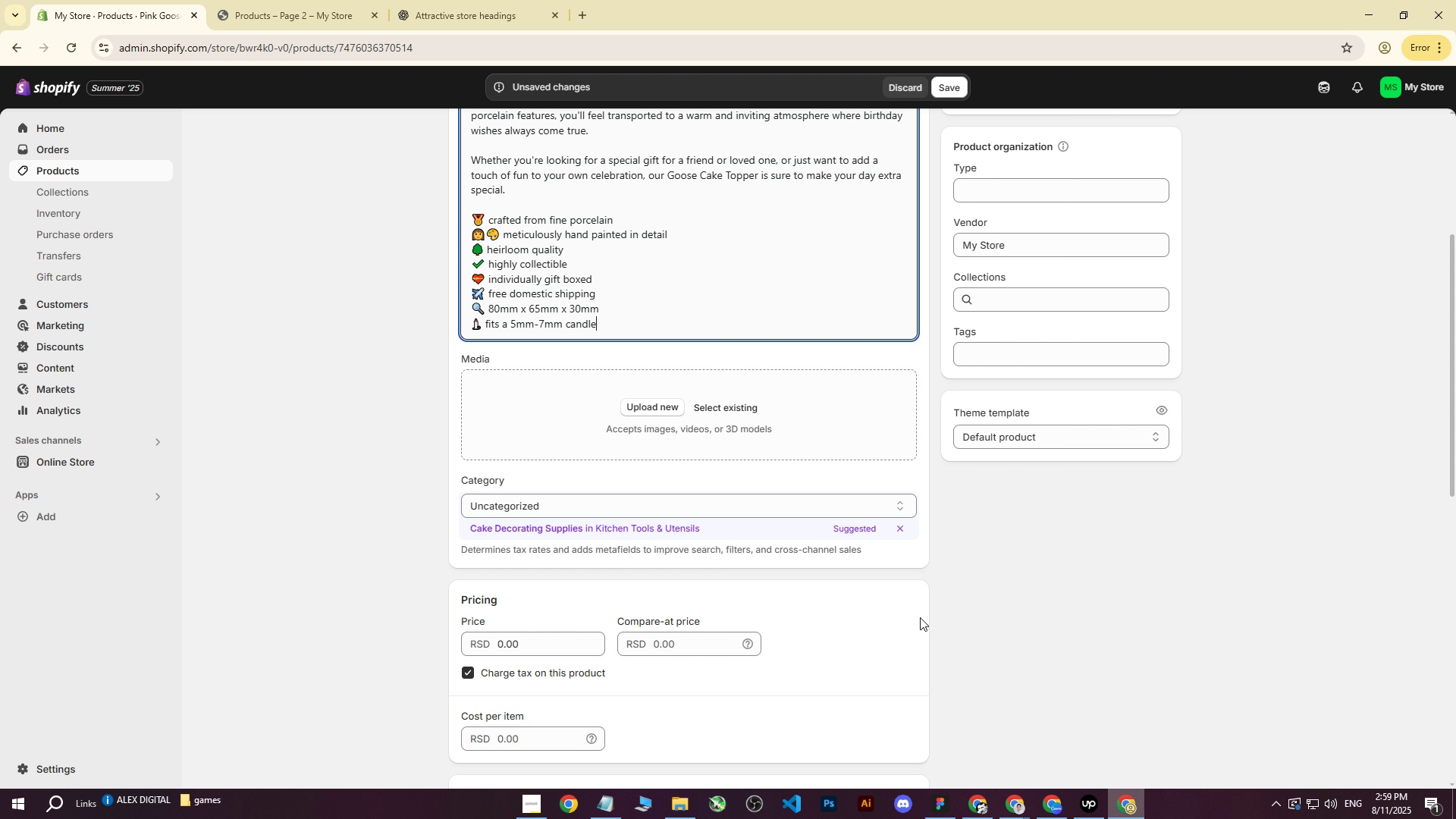 
scroll: coordinate [756, 412], scroll_direction: up, amount: 6.0
 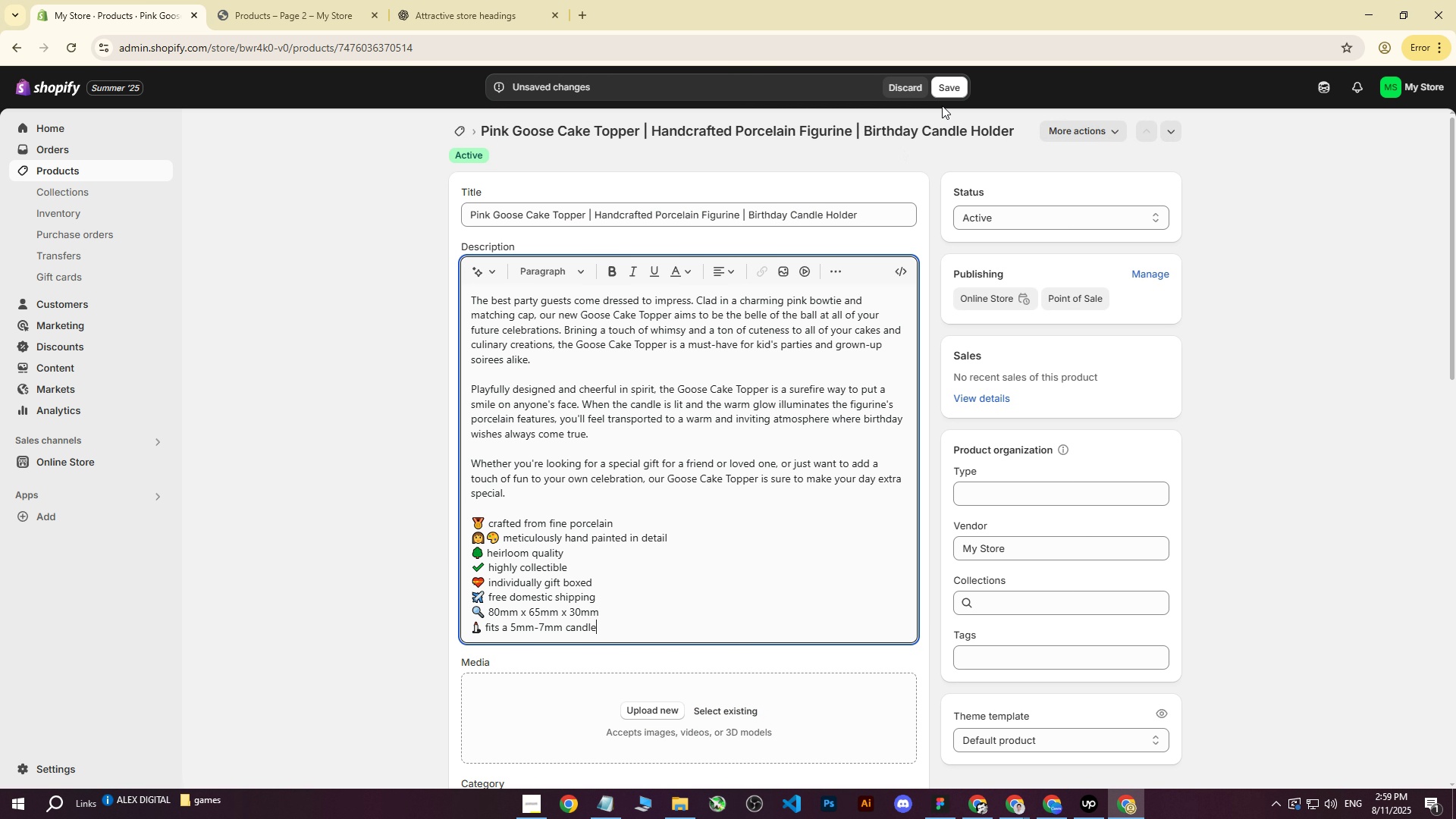 
left_click([950, 94])
 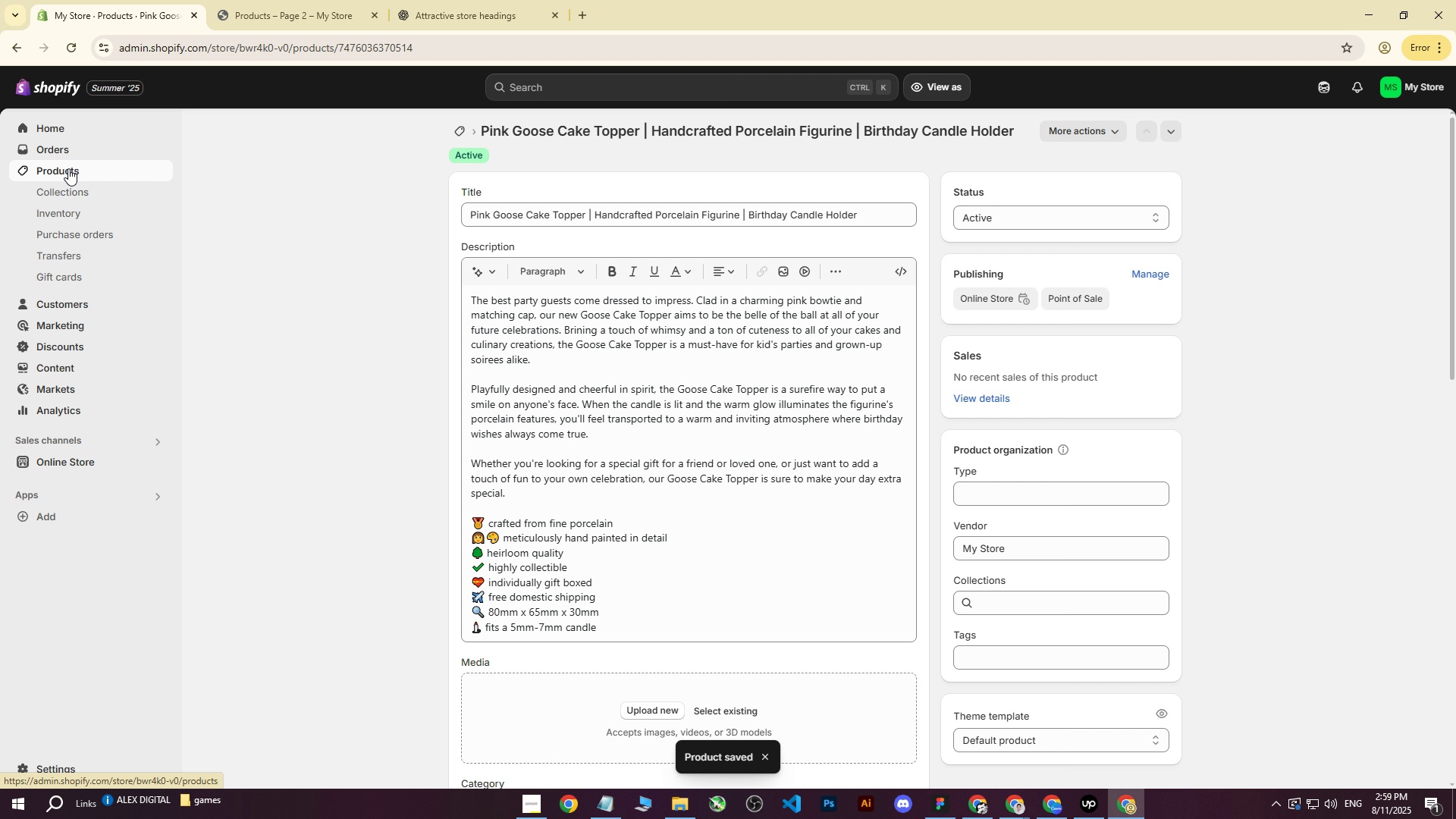 
left_click([68, 168])
 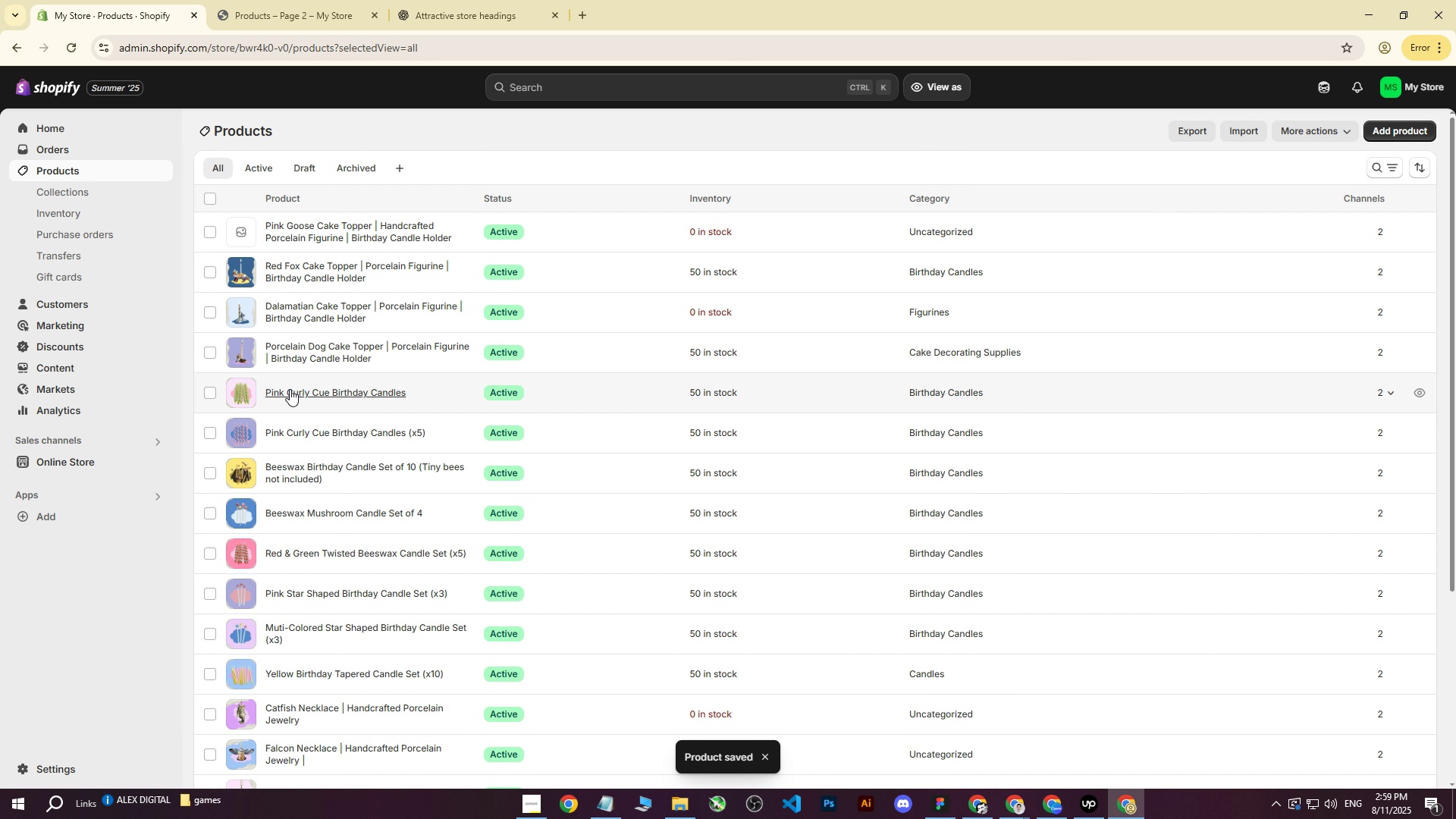 
left_click([314, 349])
 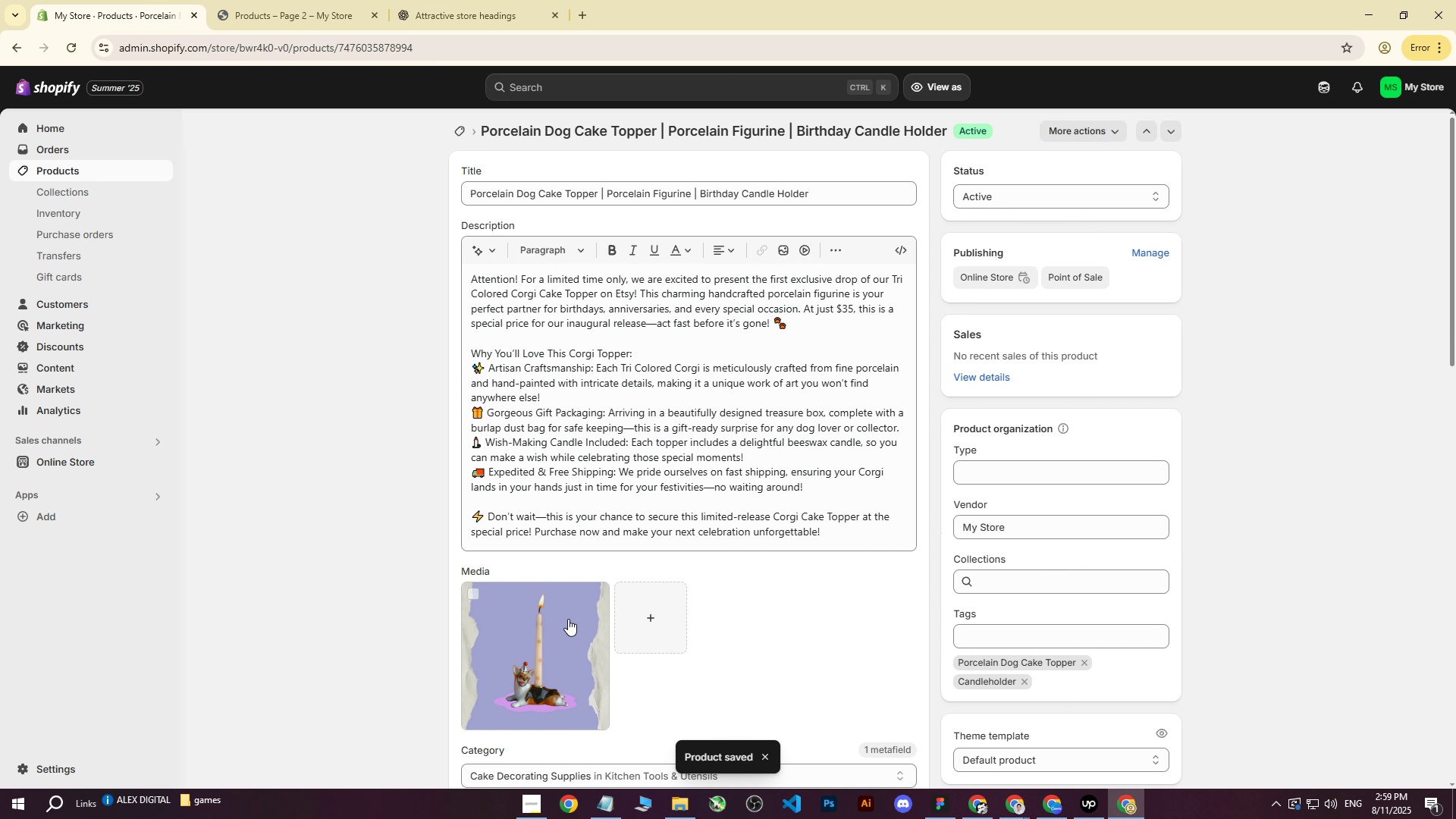 
left_click([478, 595])
 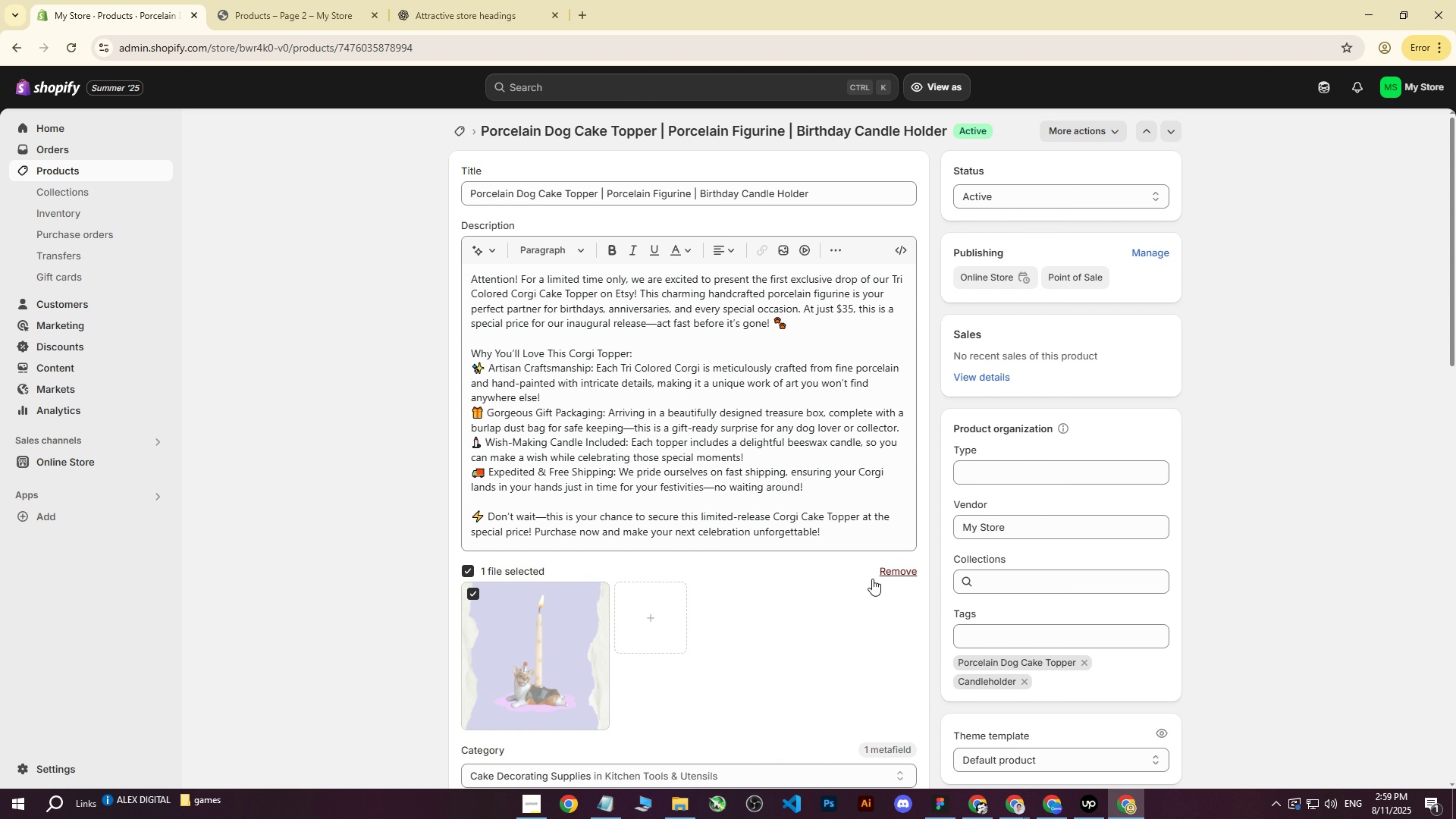 
left_click([889, 566])
 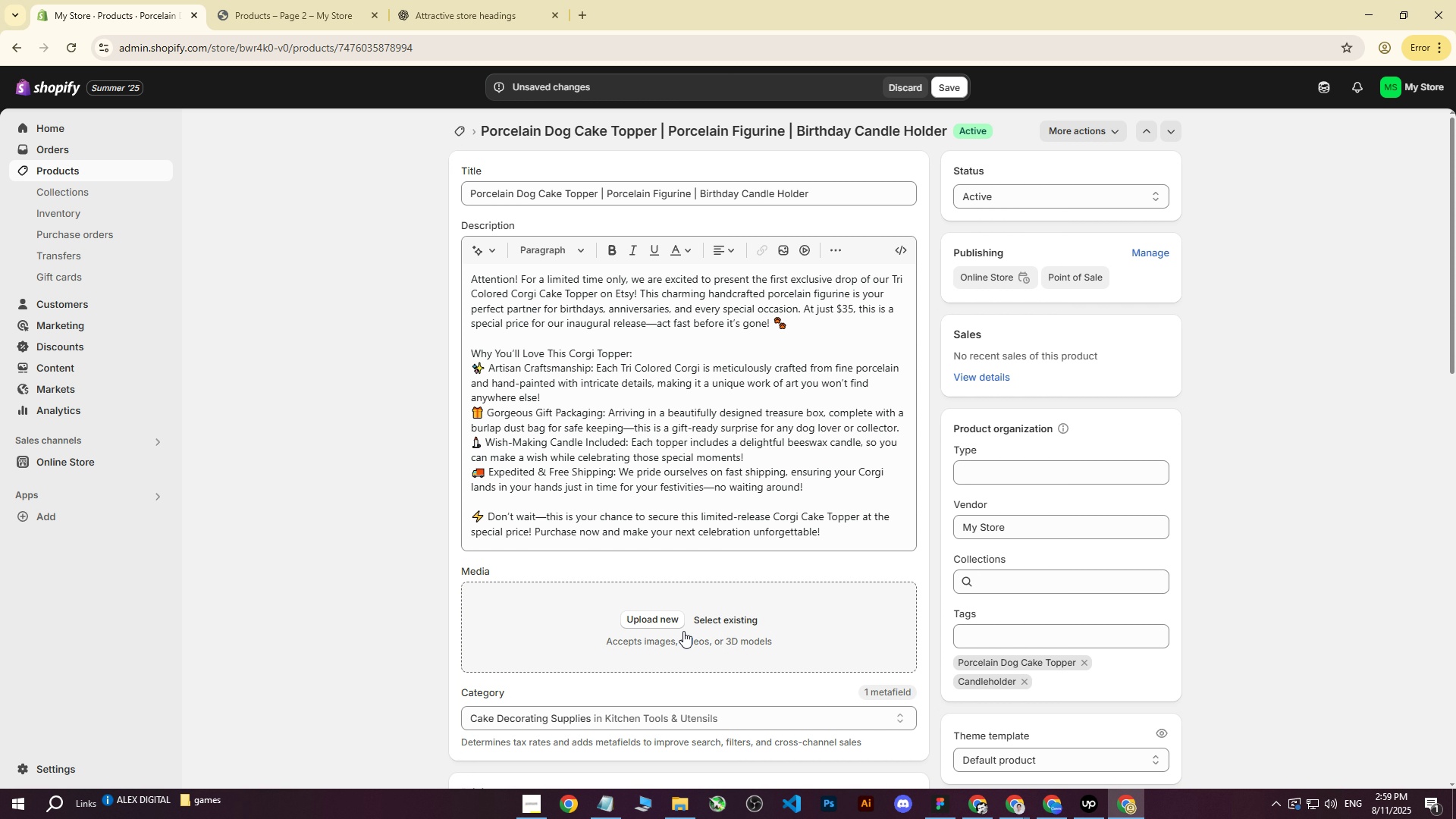 
left_click([666, 631])
 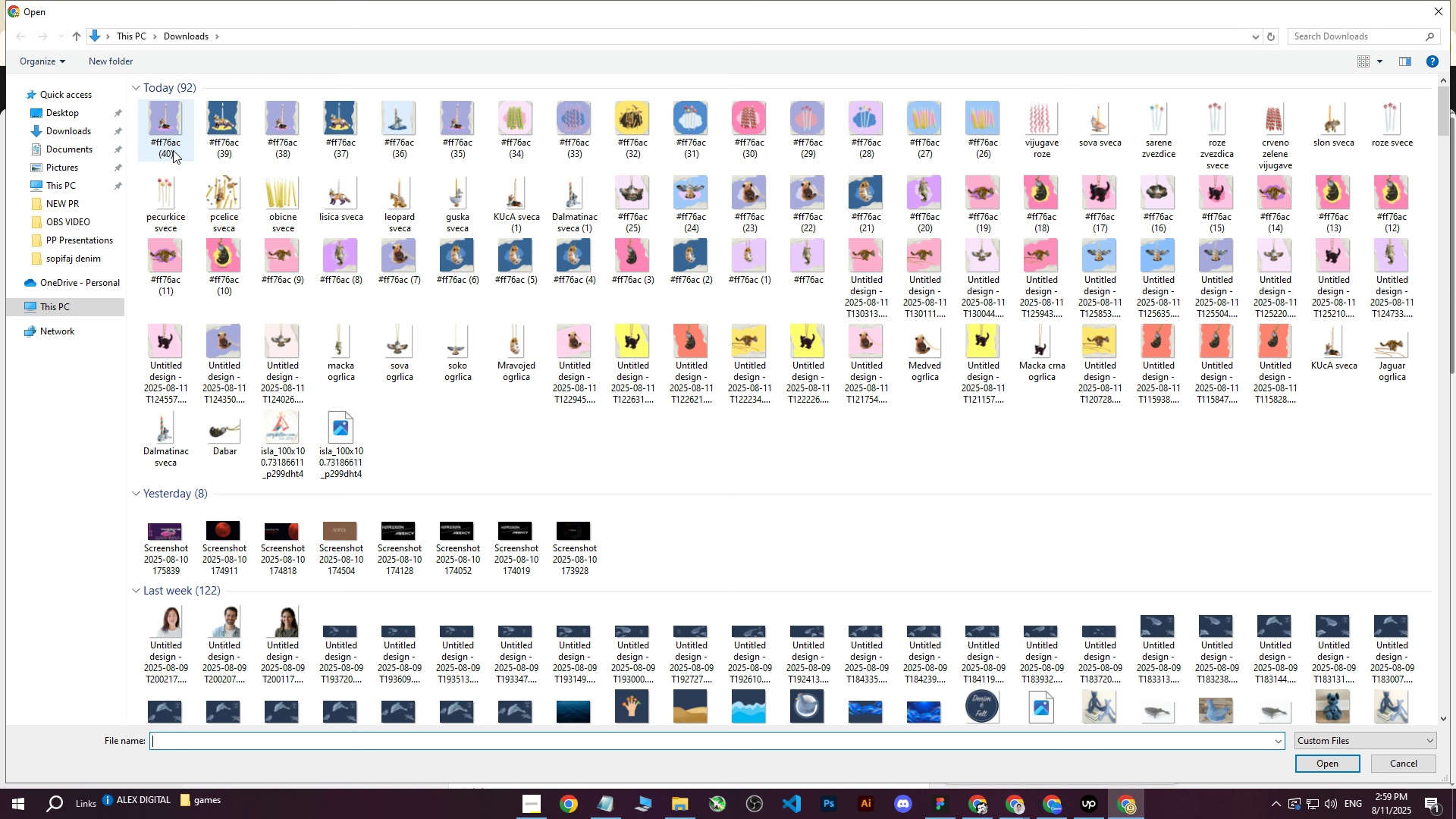 
left_click([169, 139])
 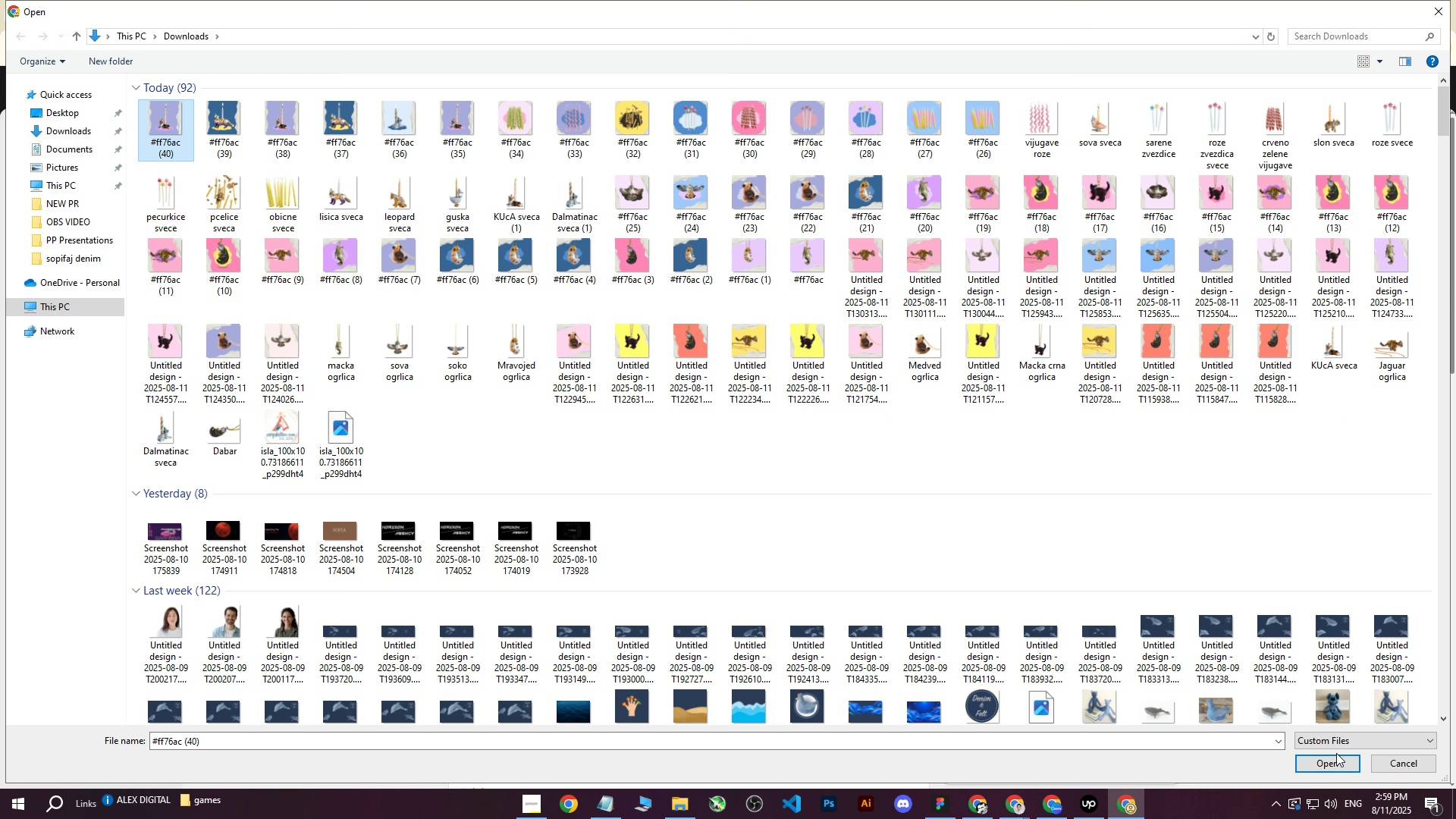 
double_click([1335, 755])
 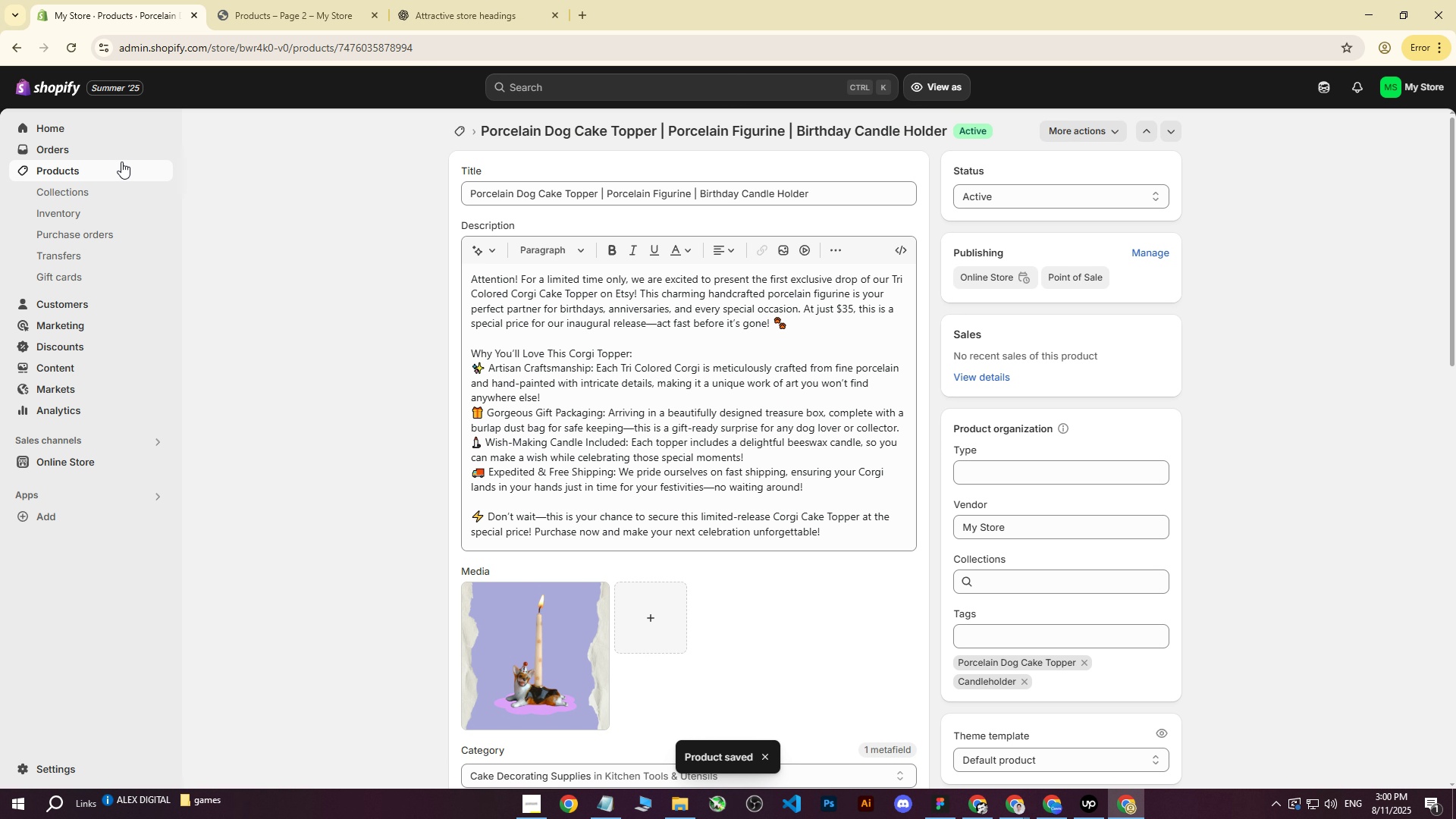 
wait(17.7)
 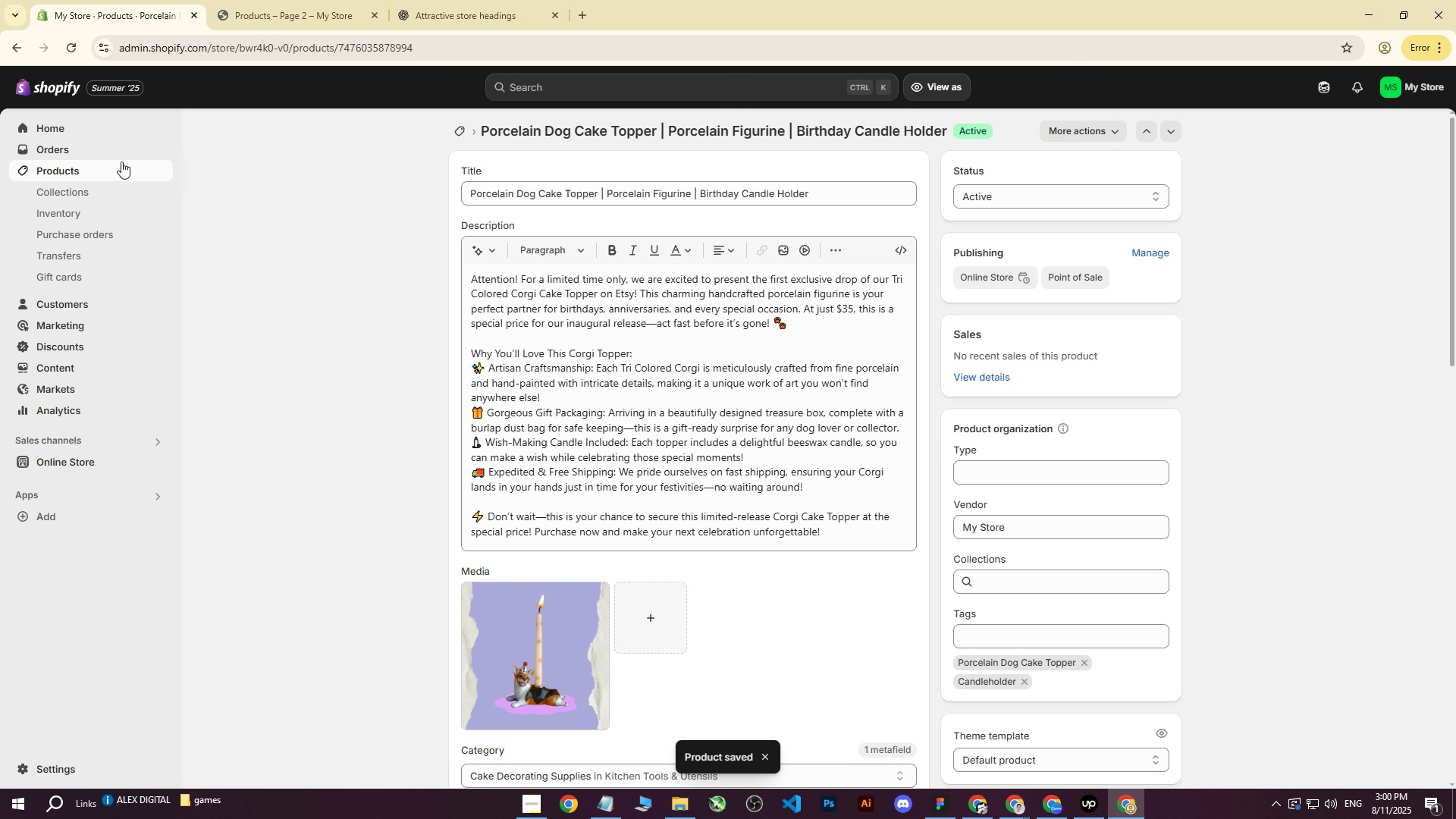 
scroll: coordinate [767, 570], scroll_direction: down, amount: 1.0
 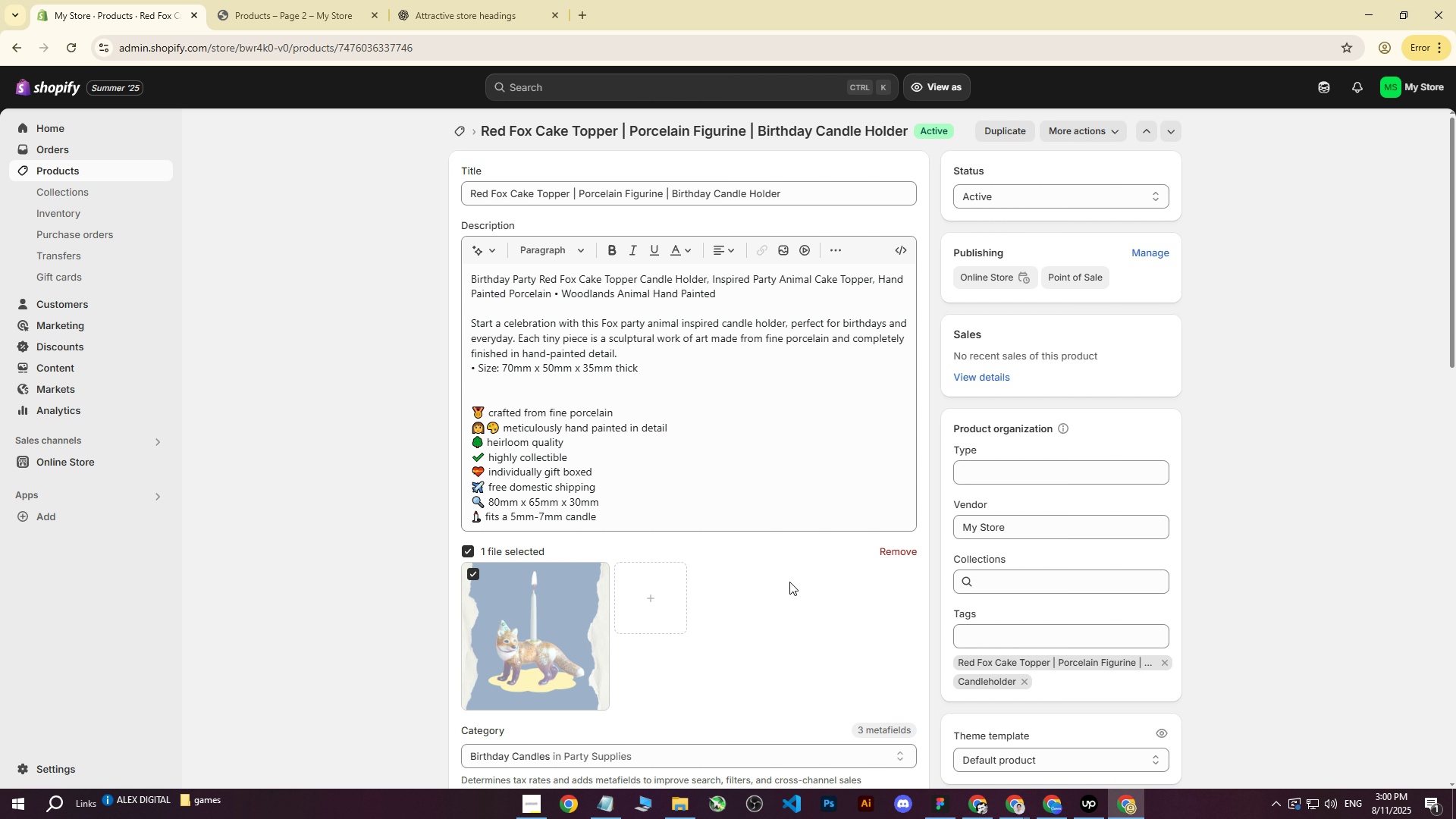 
left_click([949, 86])
 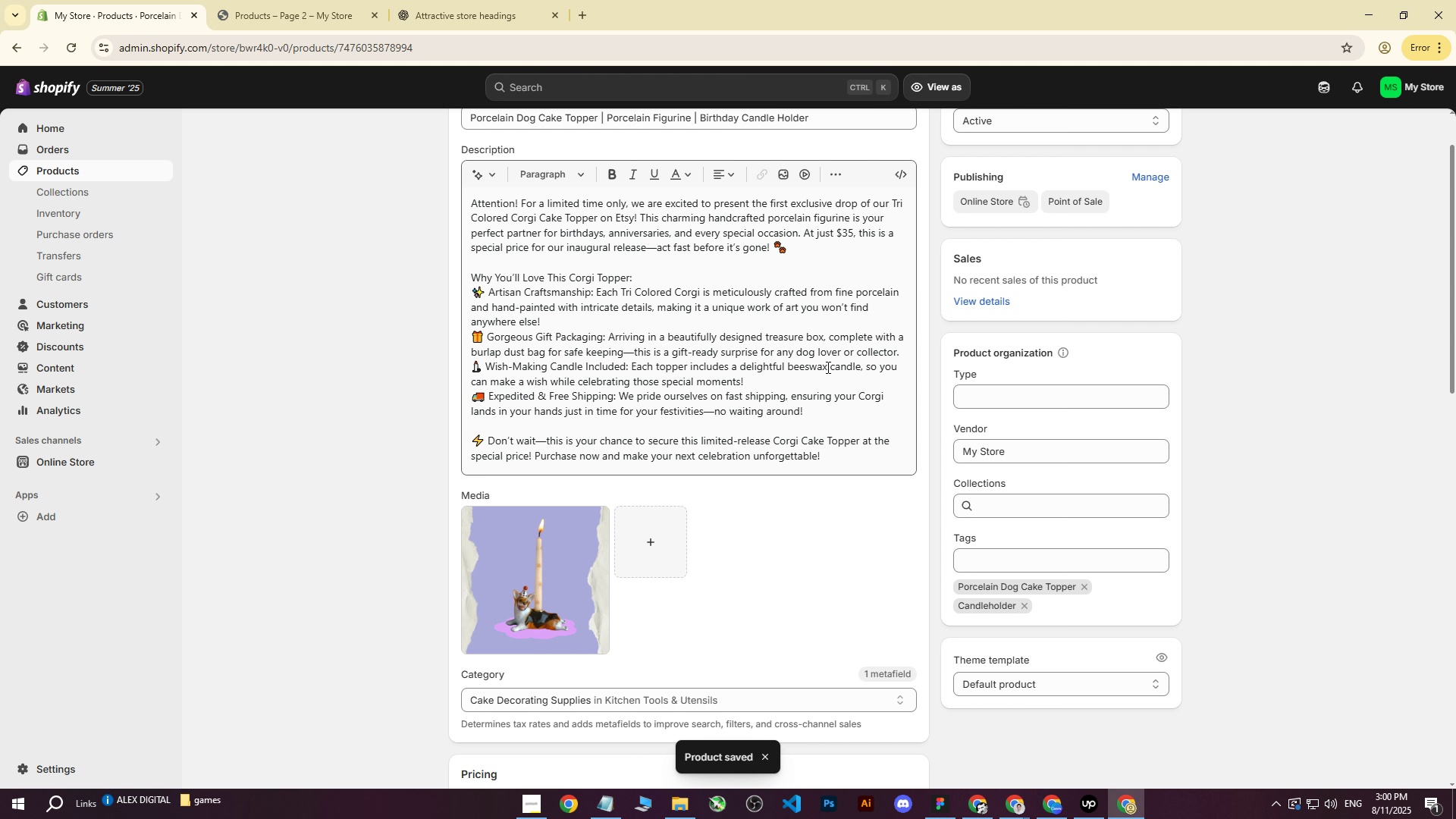 
scroll: coordinate [433, 465], scroll_direction: up, amount: 1.0
 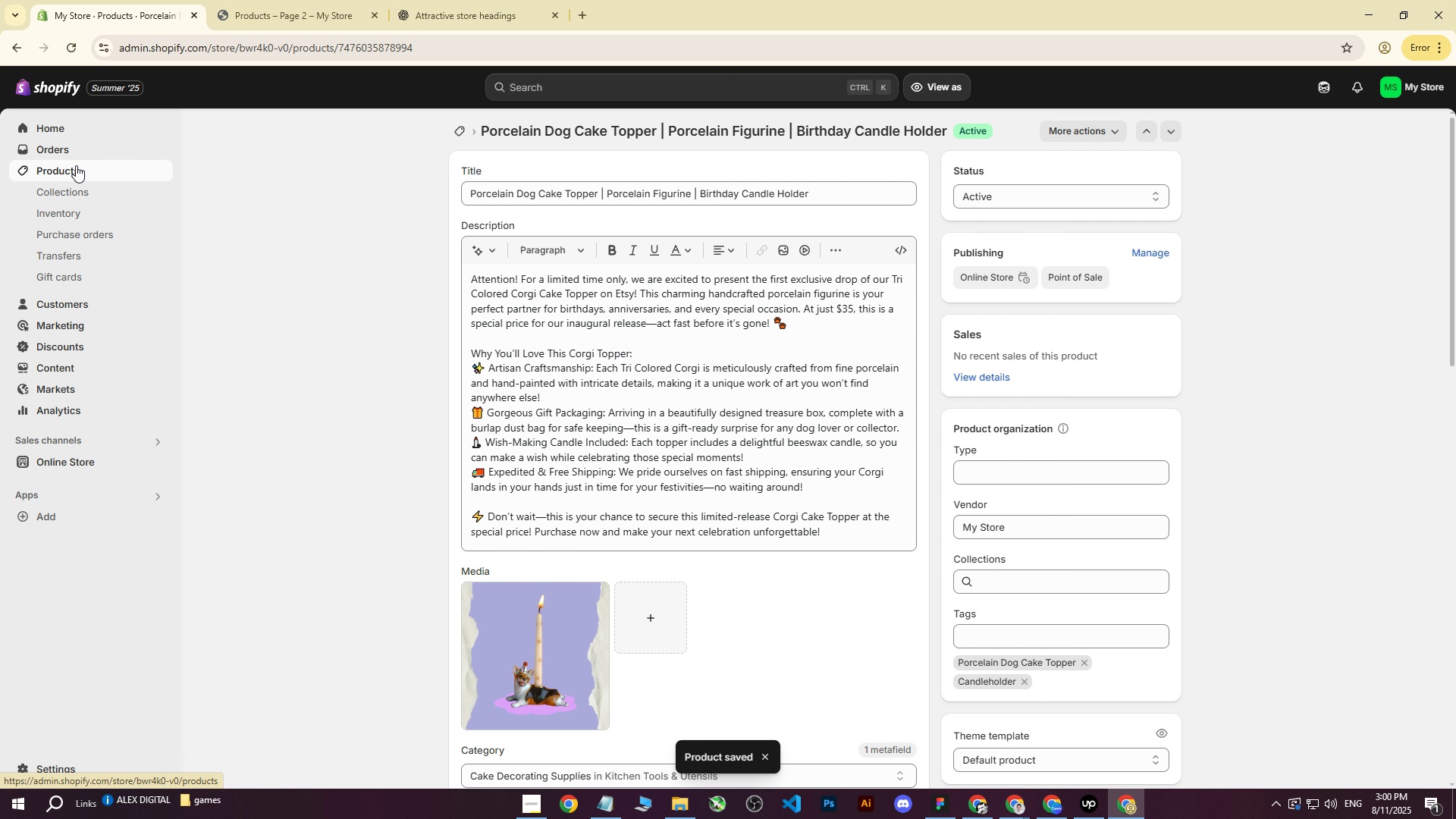 
left_click([76, 167])
 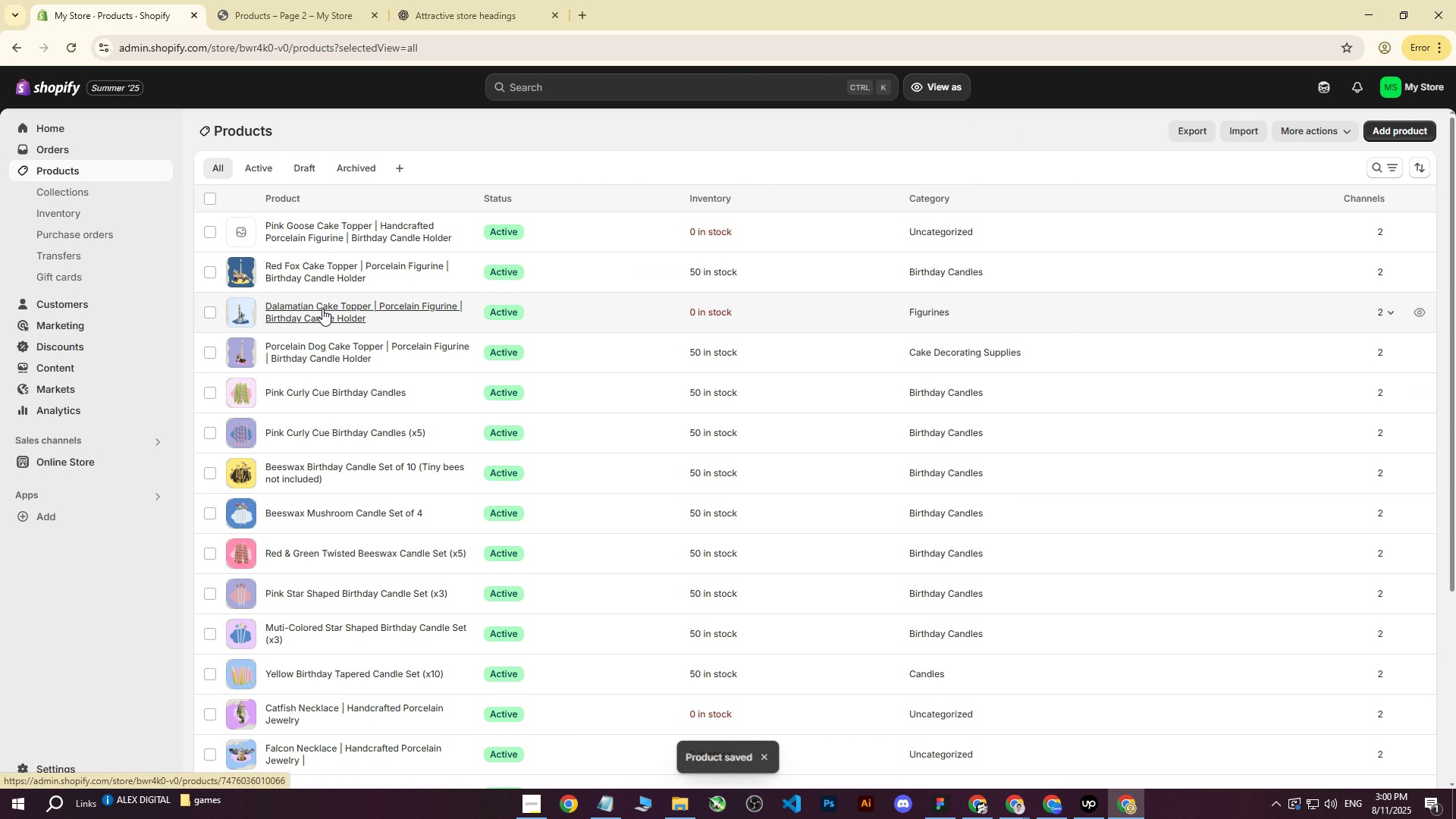 
left_click([331, 272])
 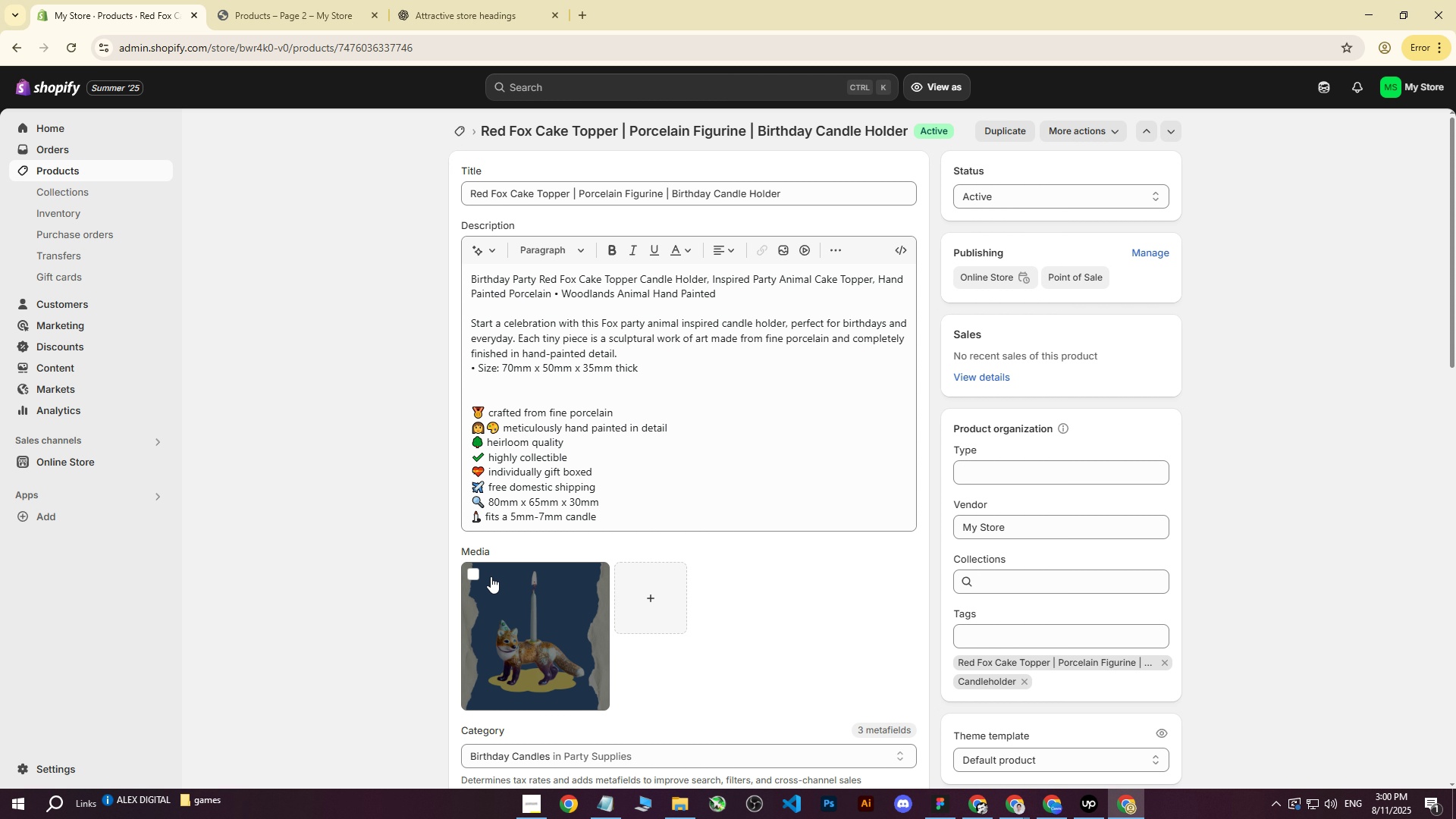 
left_click([474, 576])
 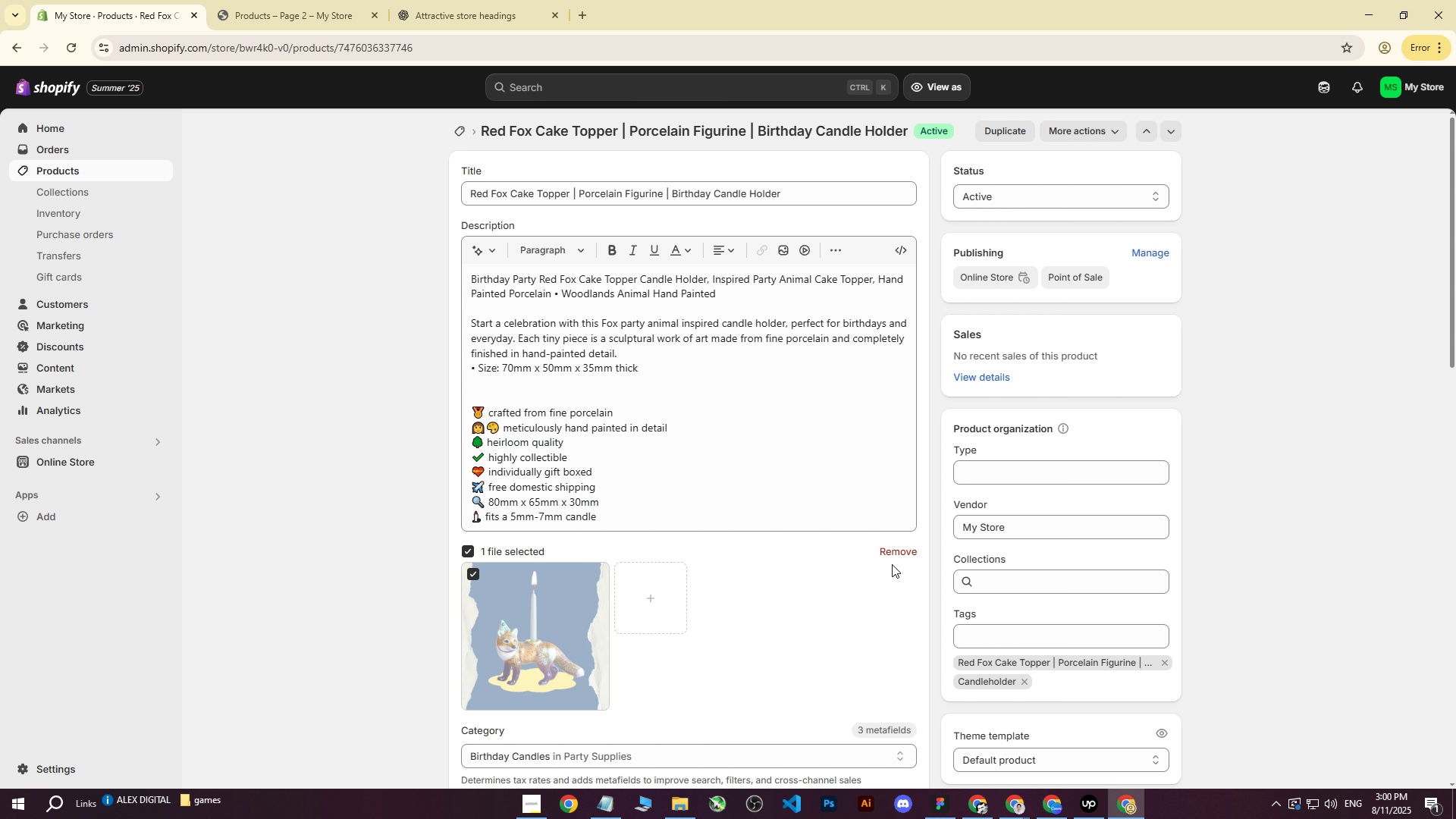 
left_click([898, 552])
 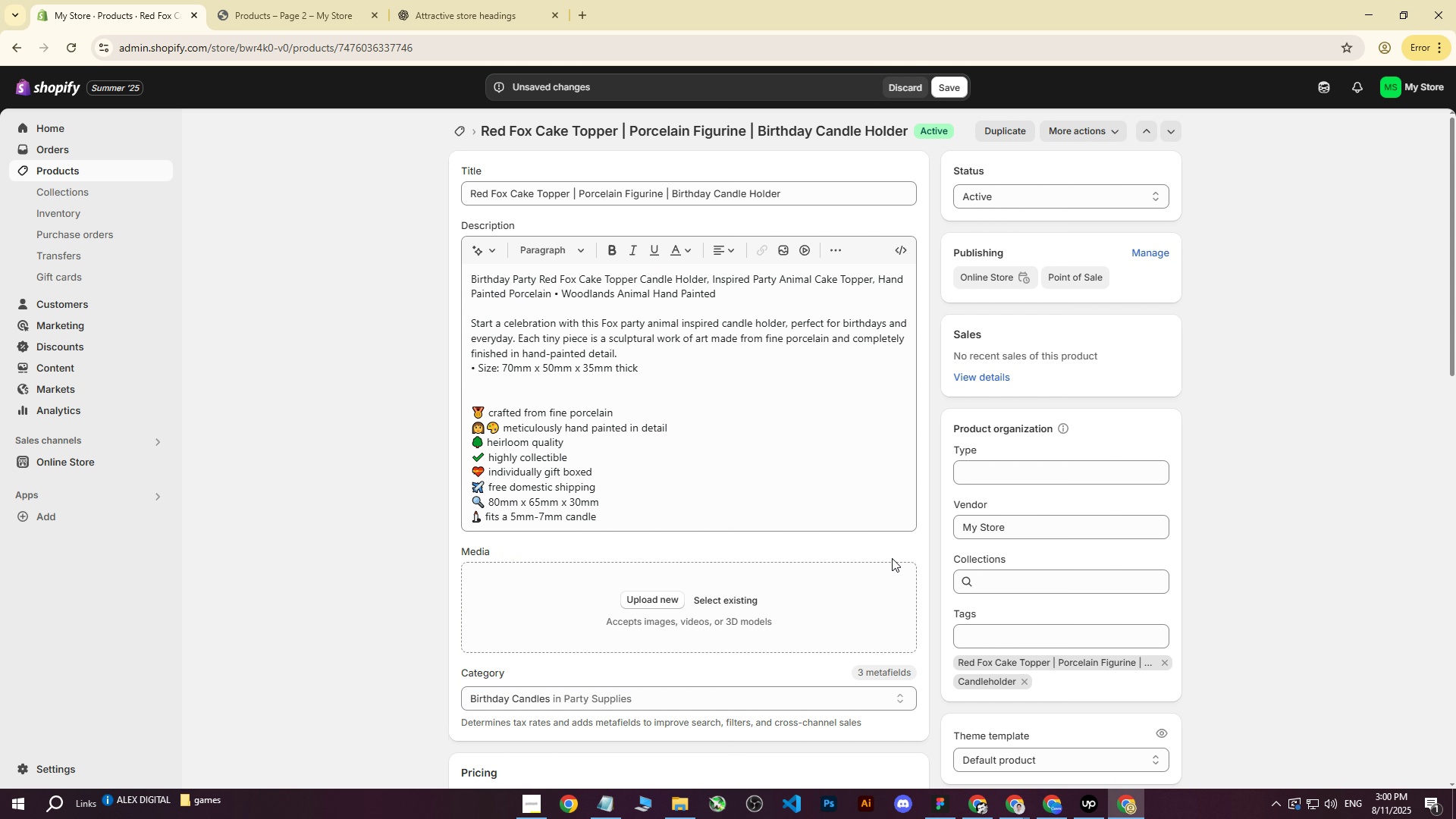 
left_click([670, 601])
 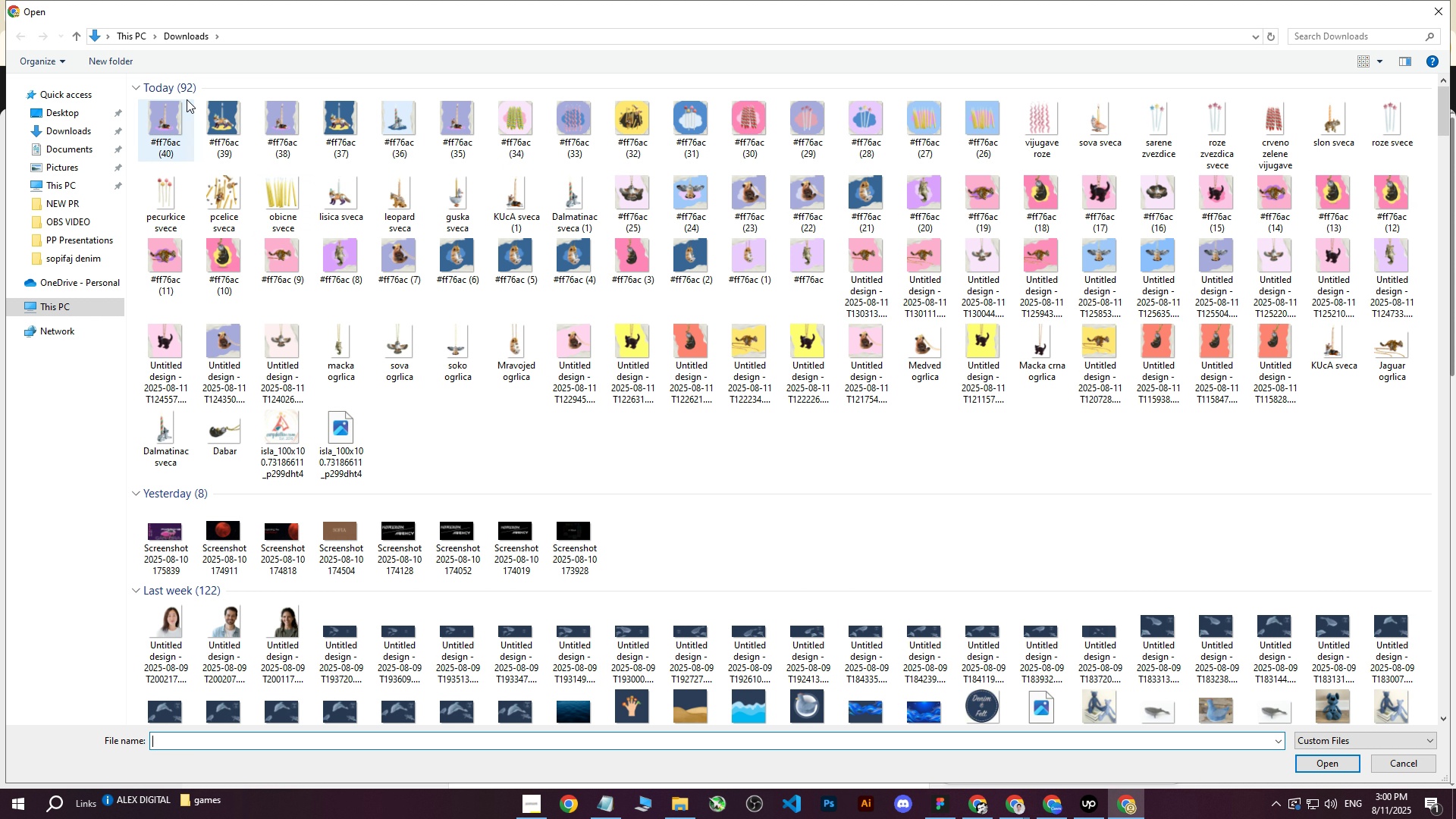 
left_click([206, 121])
 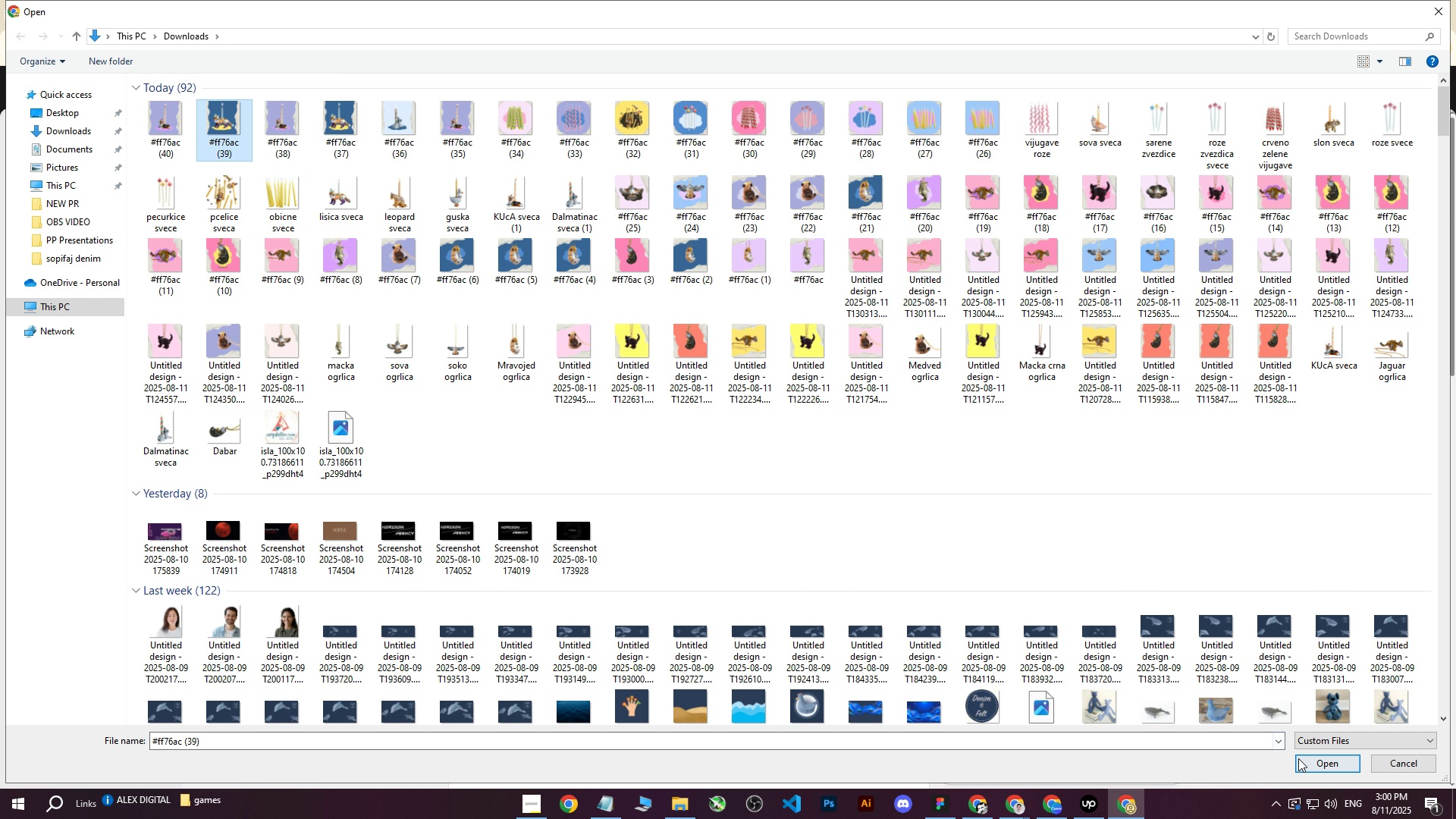 
left_click([1298, 758])
 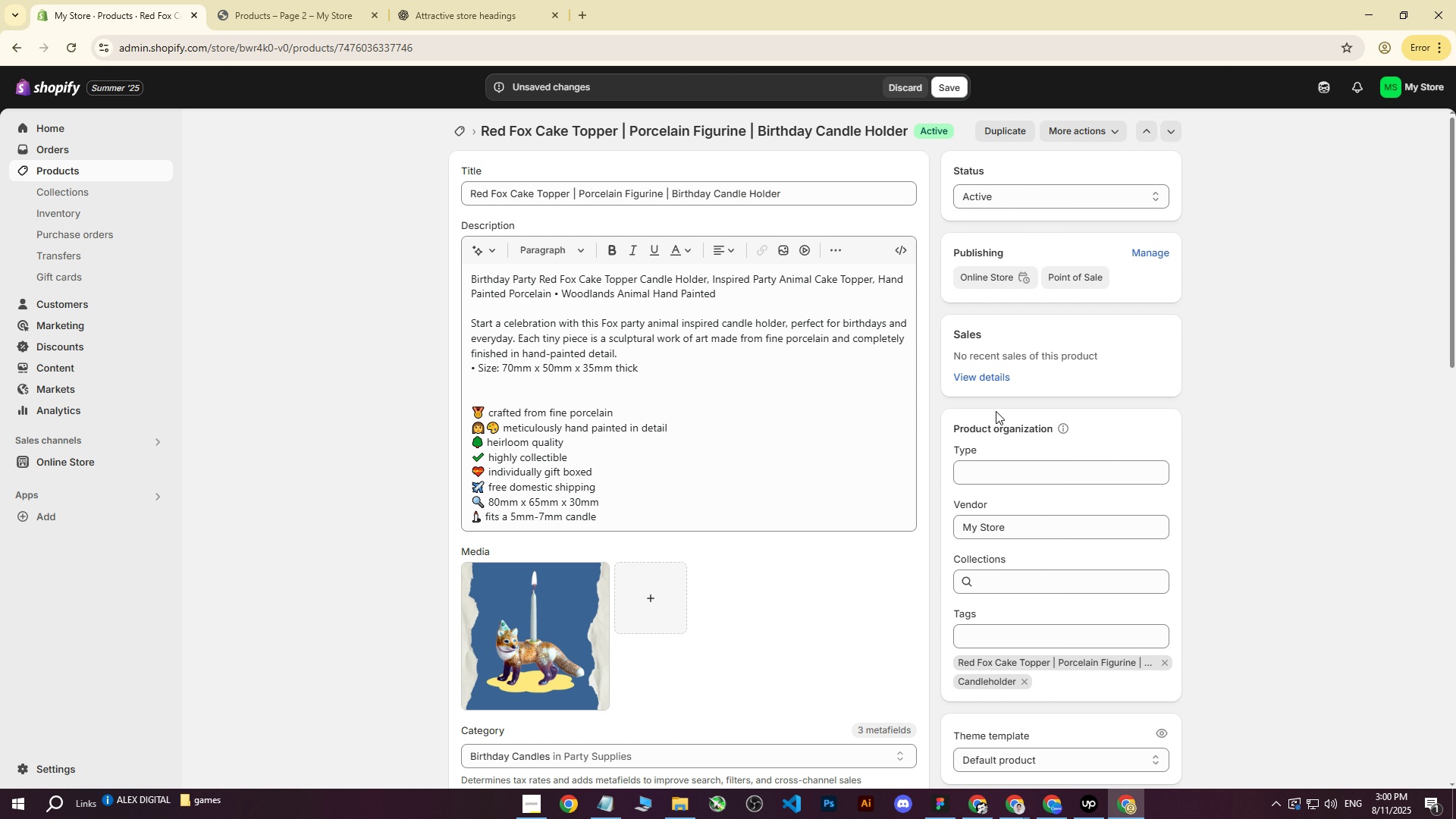 
wait(7.1)
 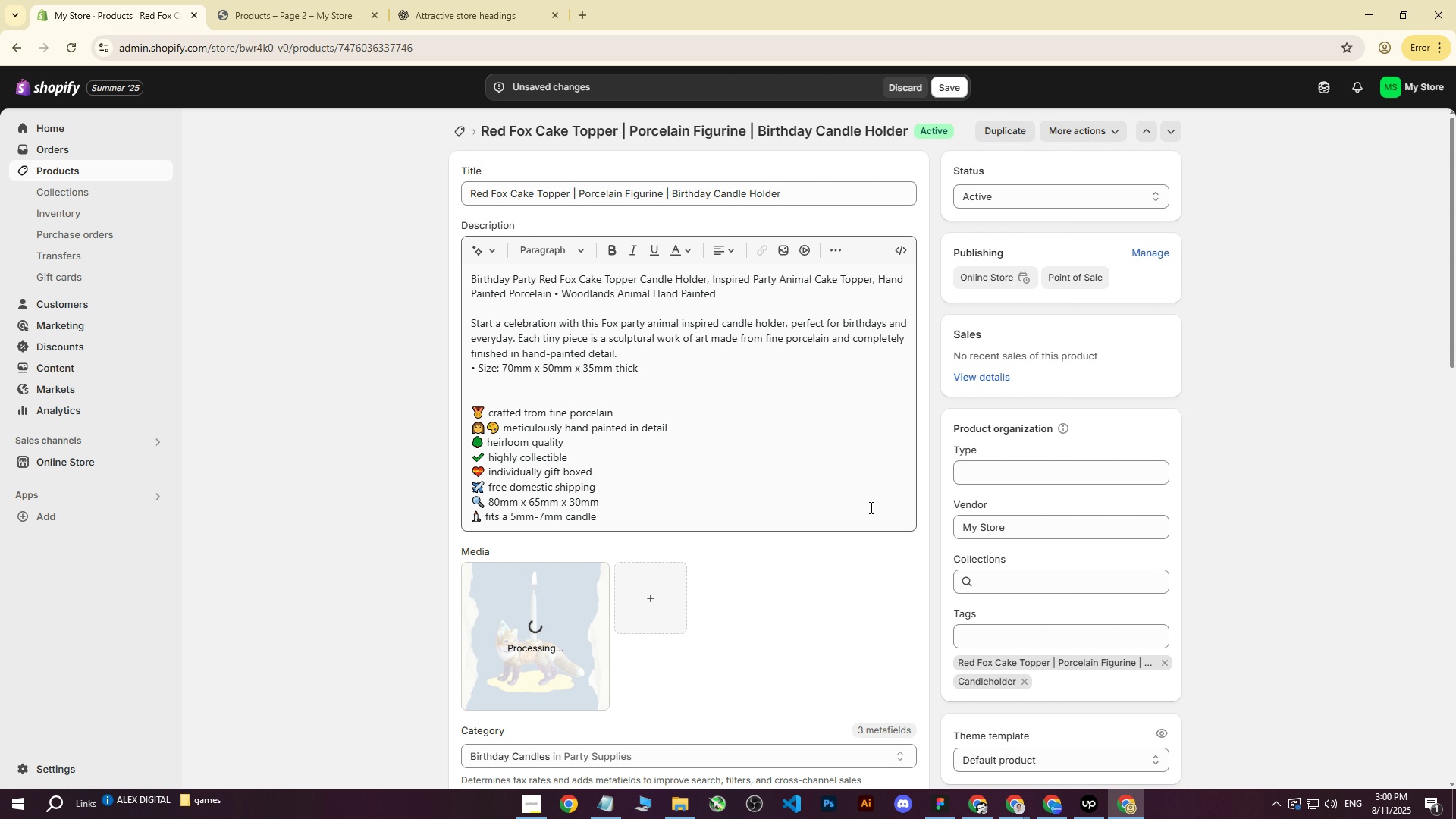 
double_click([965, 89])
 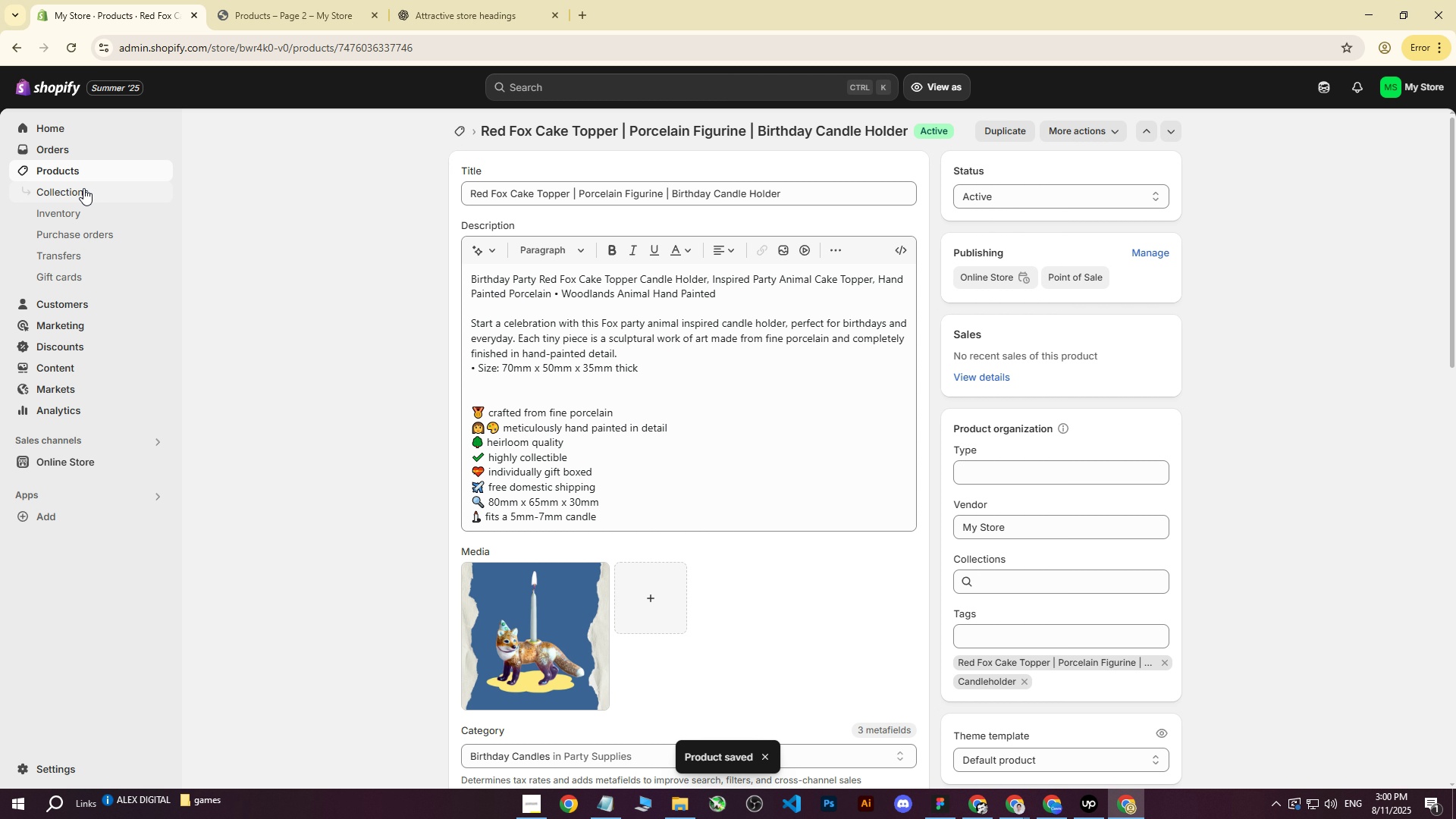 
left_click([68, 166])
 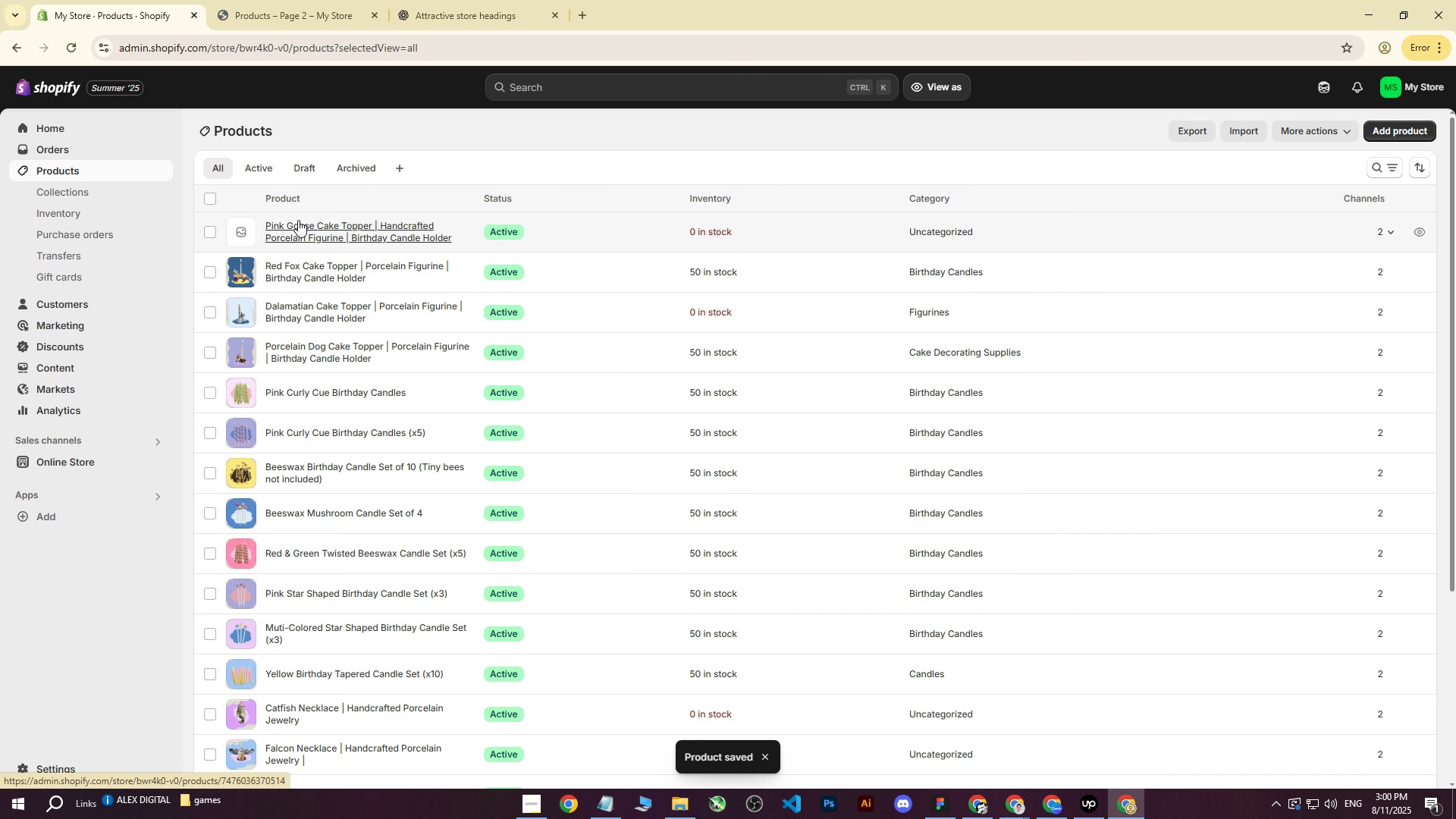 
left_click([299, 228])
 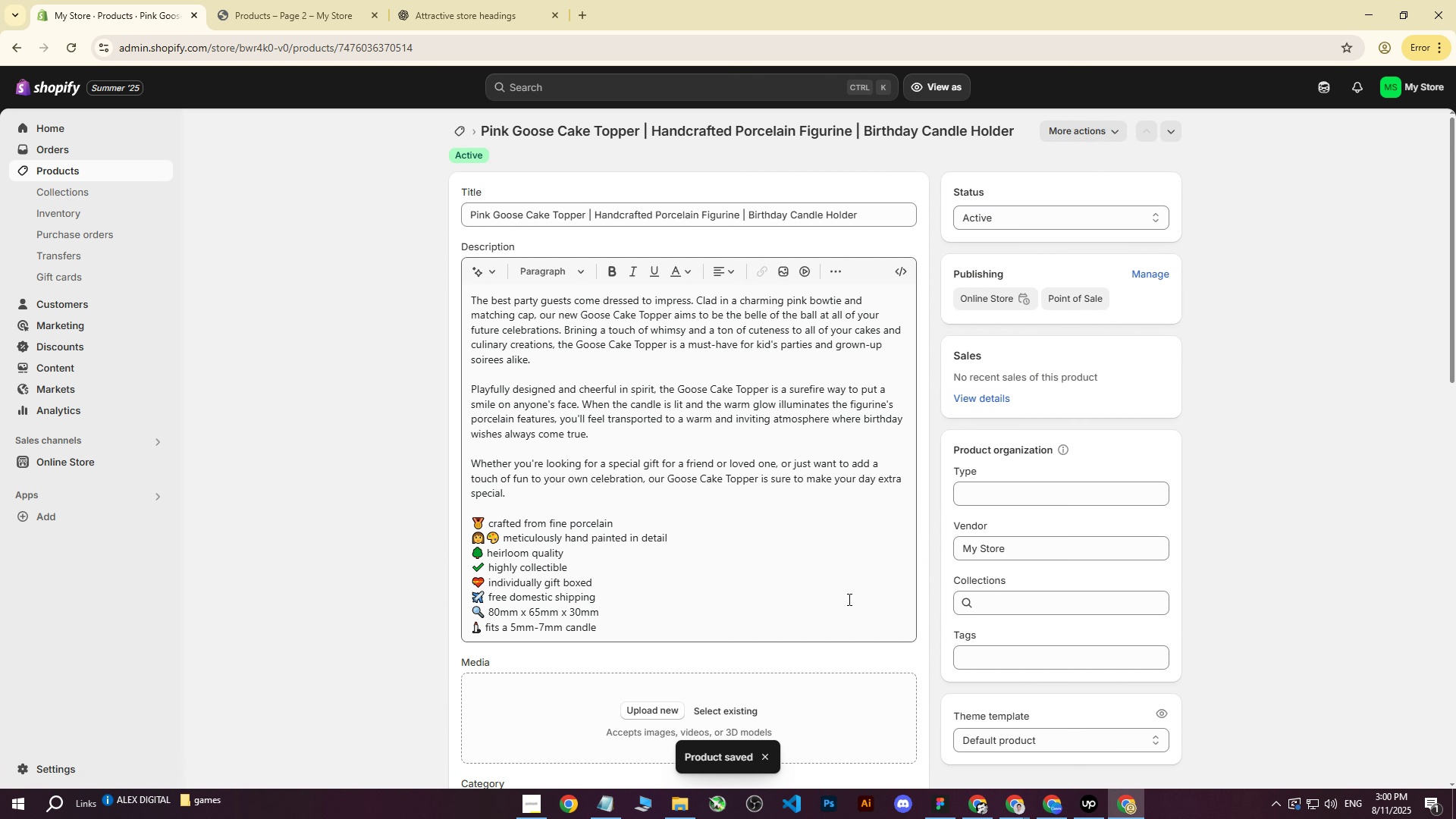 
left_click([648, 714])
 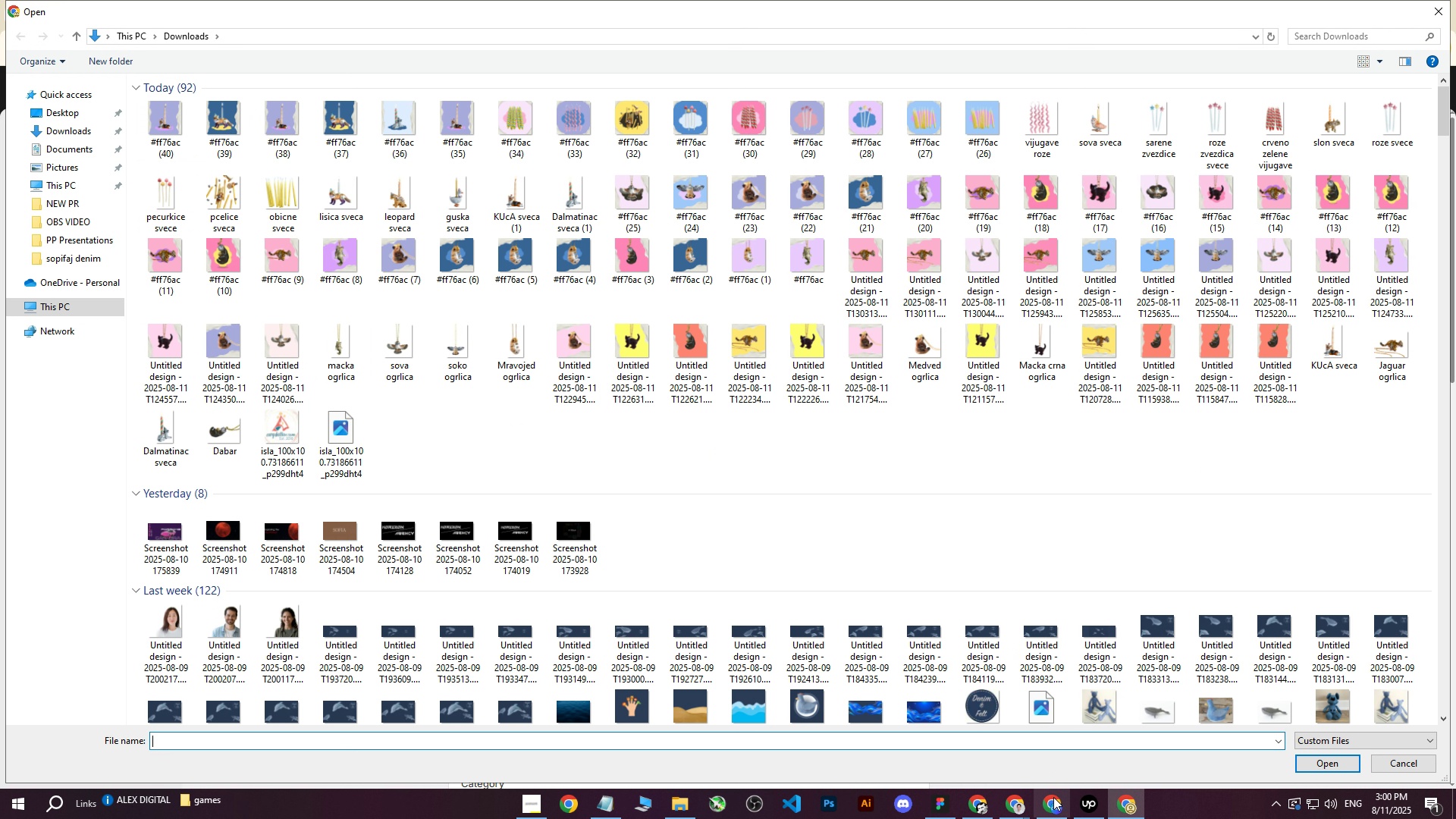 
left_click([1404, 763])
 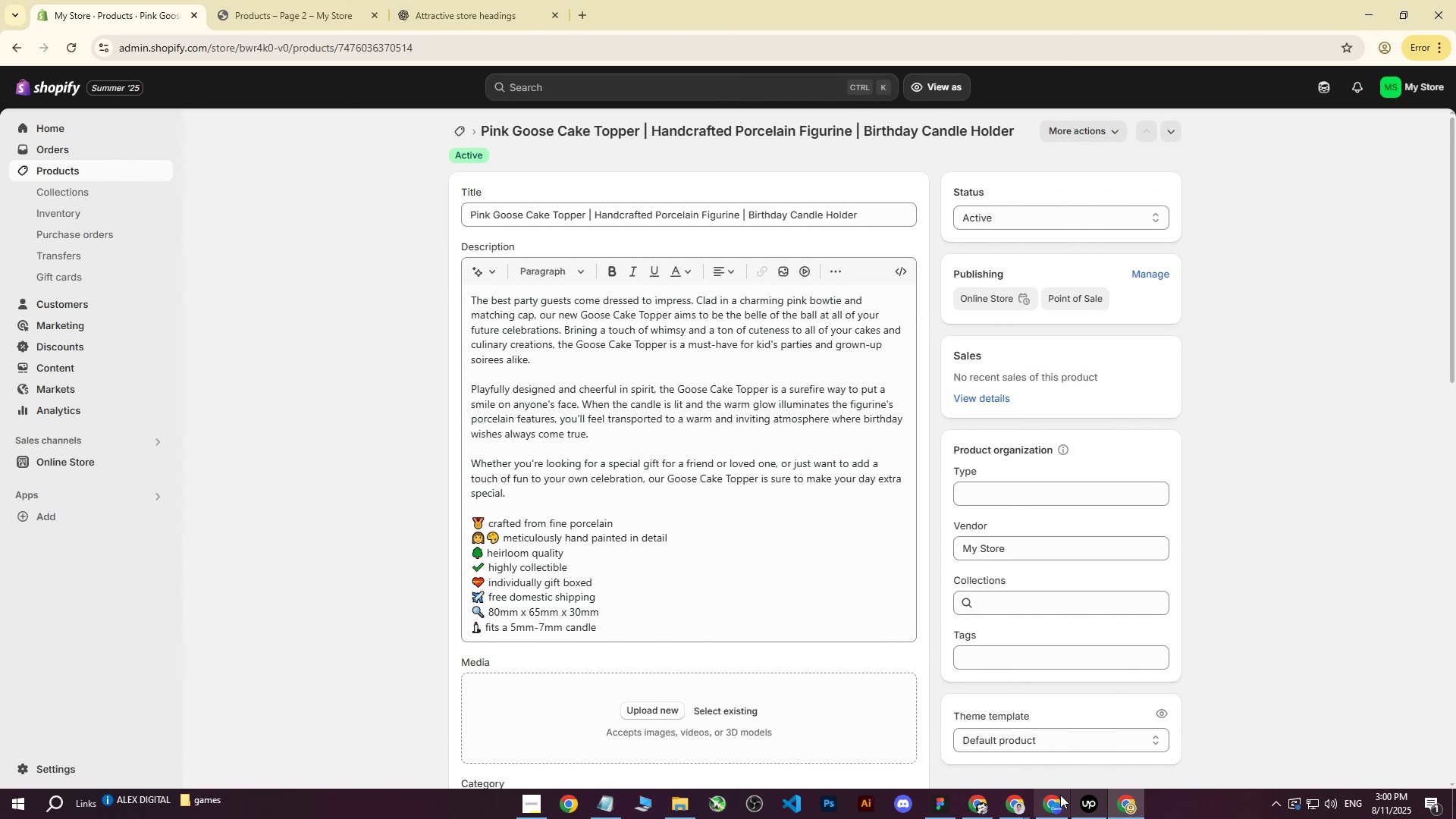 
left_click([1050, 806])
 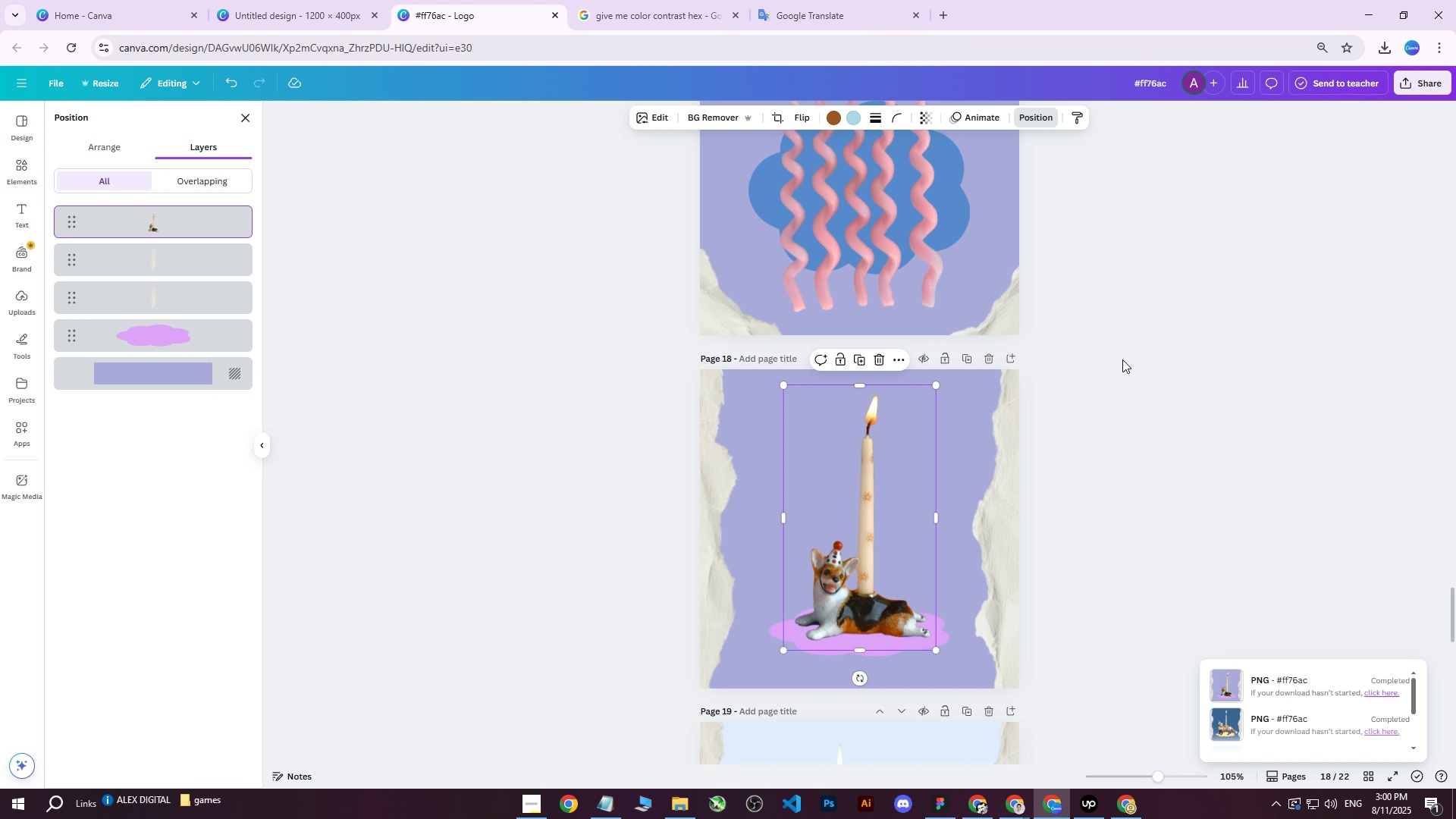 
left_click([1190, 350])
 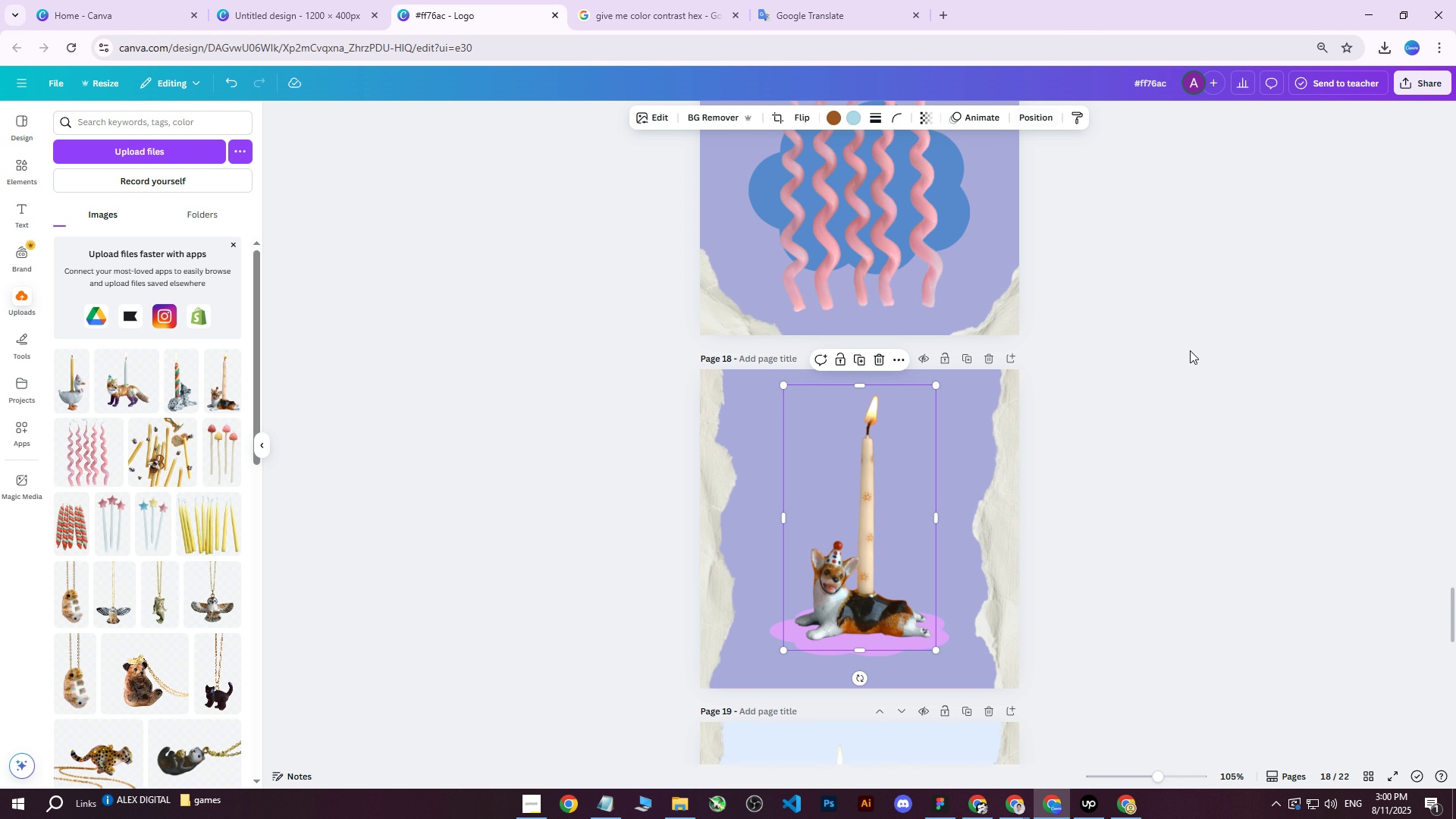 
scroll: coordinate [1112, 480], scroll_direction: down, amount: 17.0
 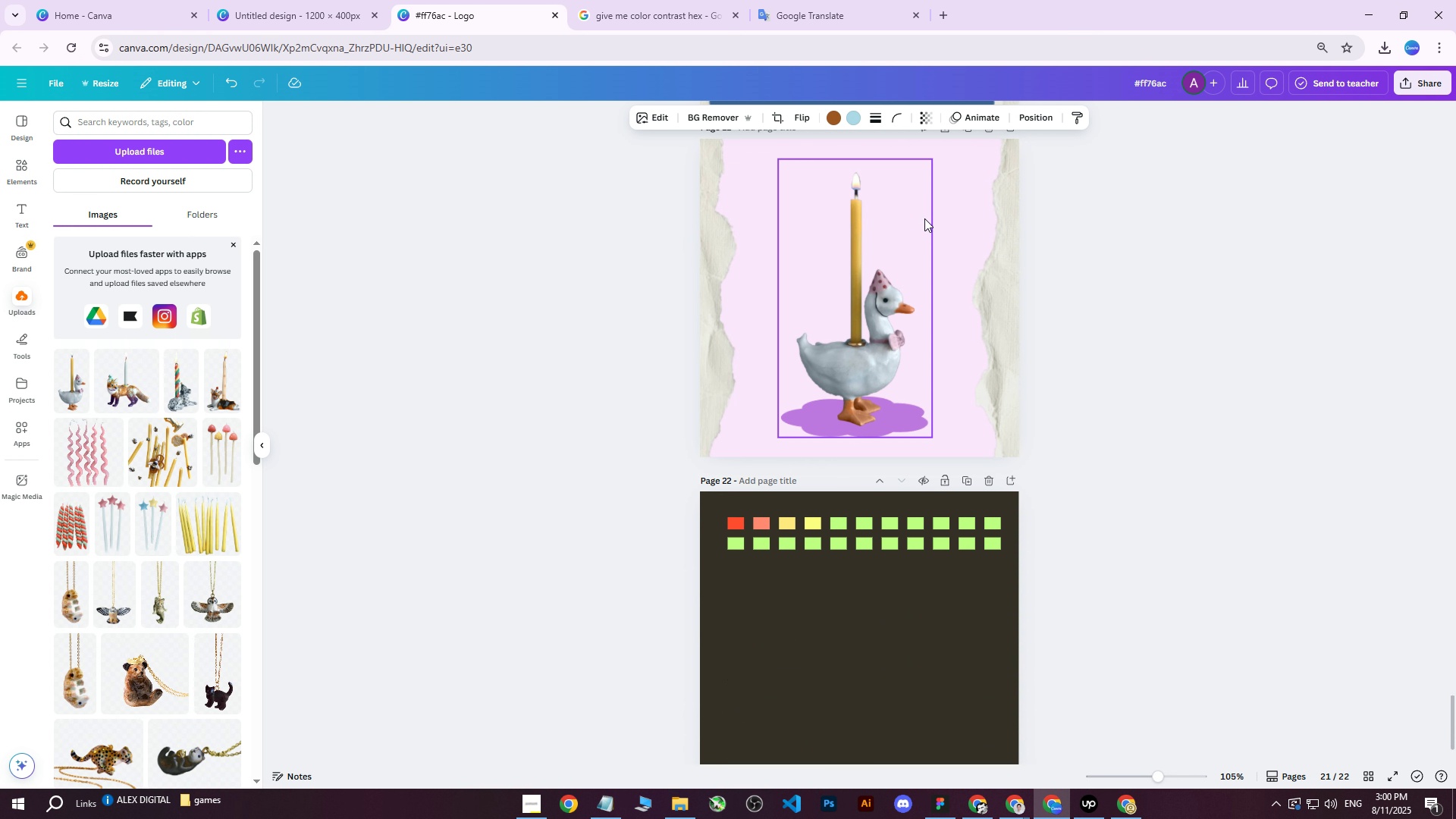 
scroll: coordinate [962, 235], scroll_direction: up, amount: 2.0
 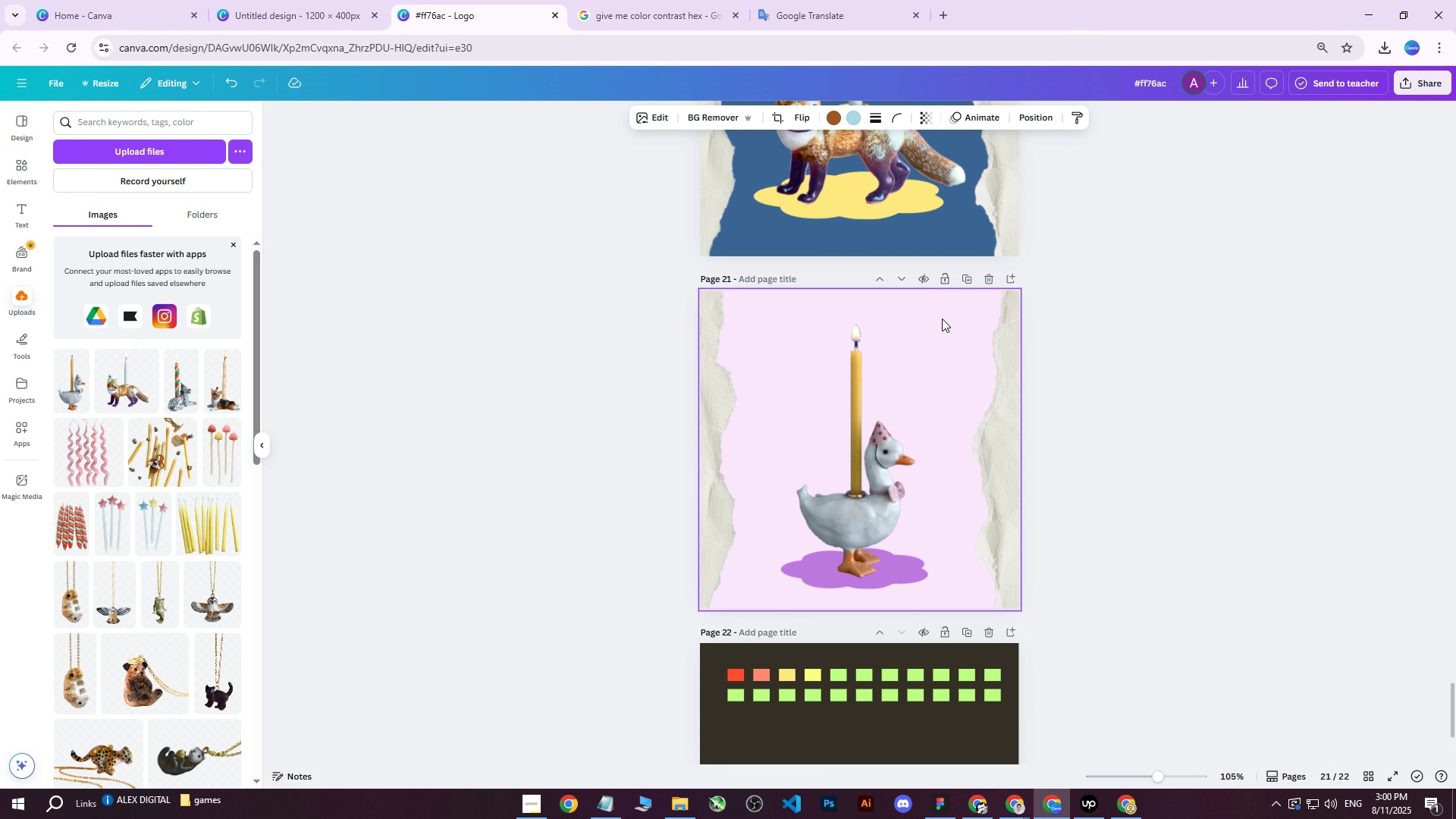 
left_click([942, 318])
 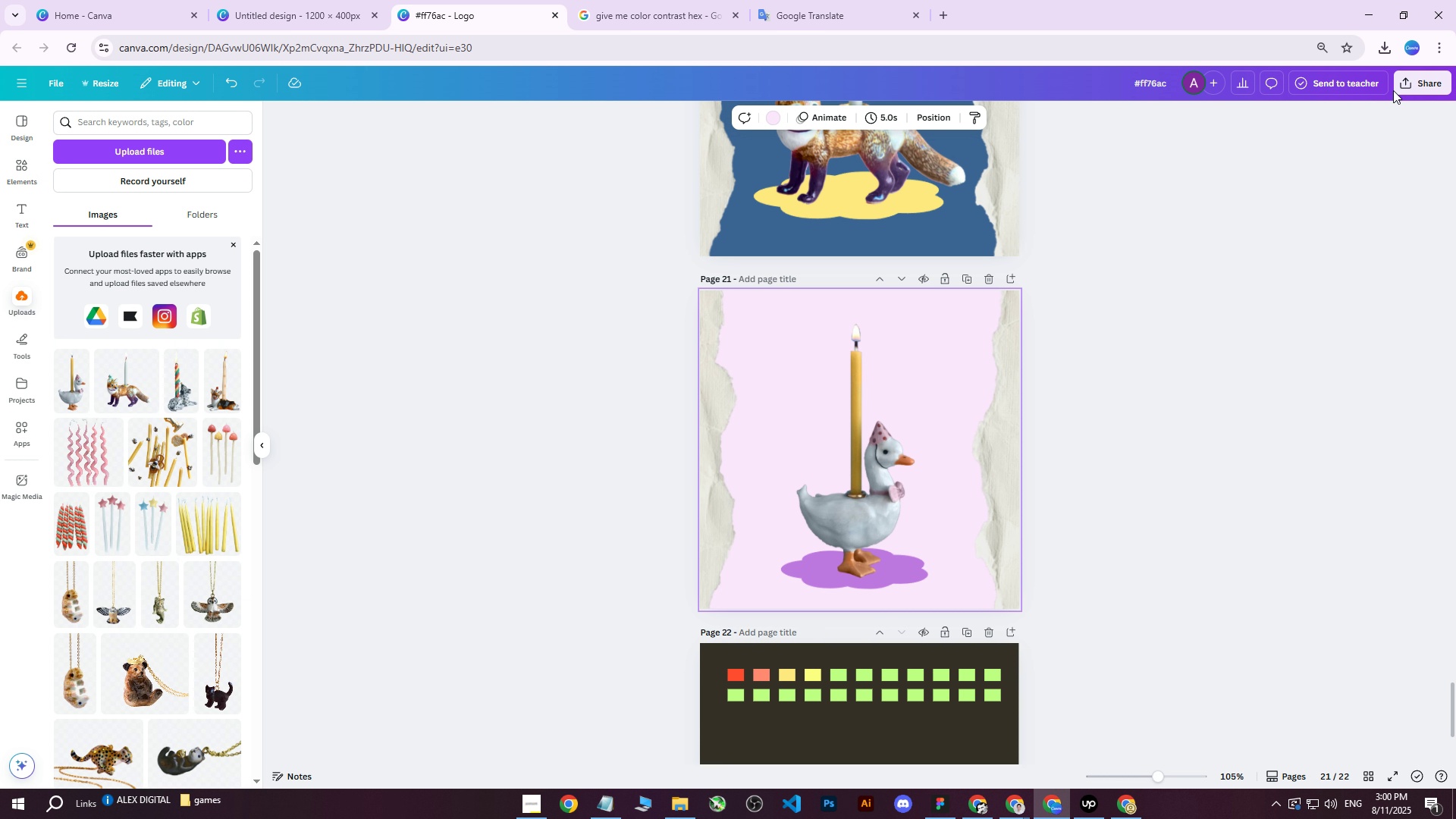 
double_click([1404, 89])
 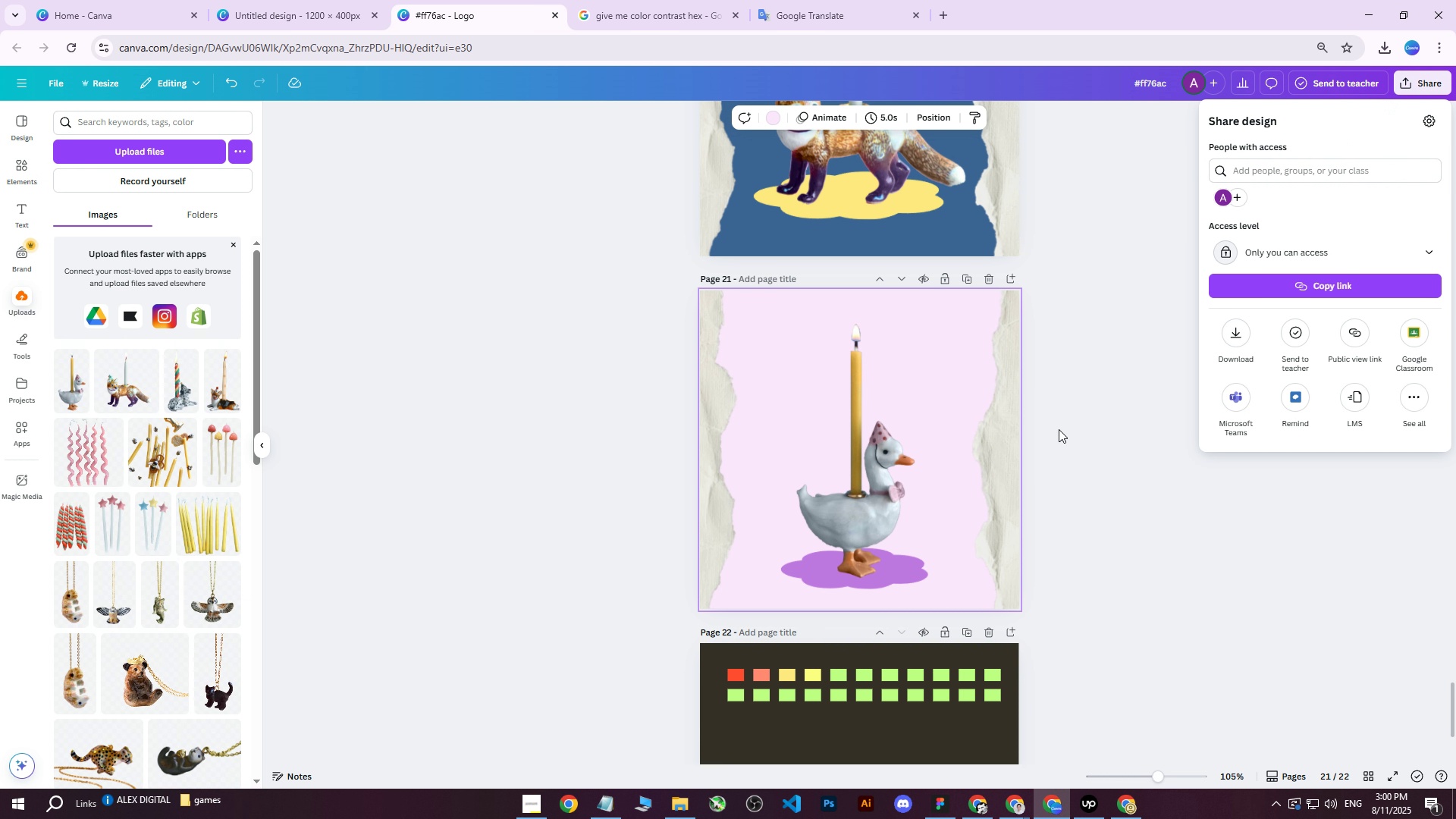 
double_click([1013, 416])
 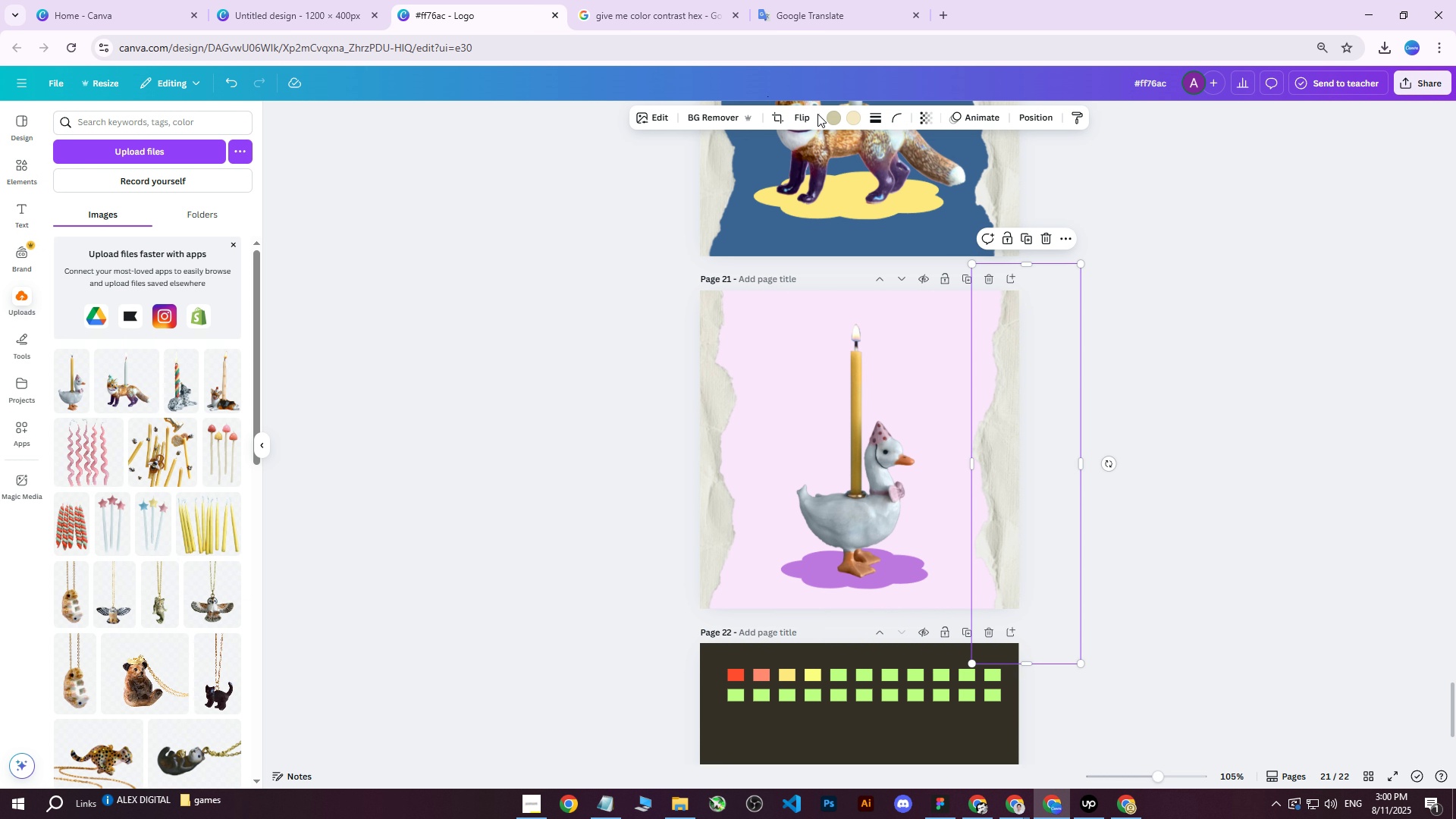 
left_click([834, 118])
 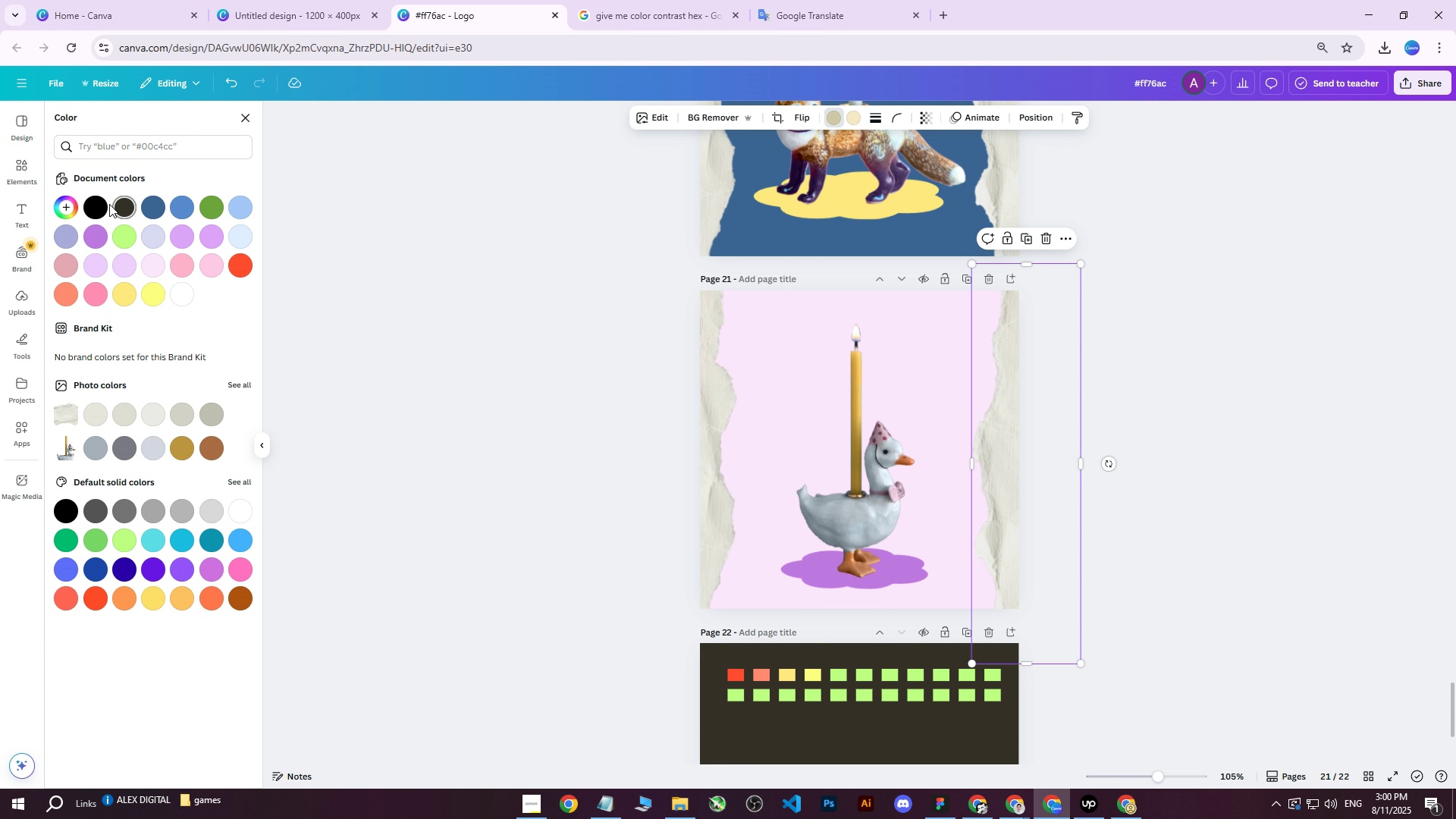 
left_click([96, 202])
 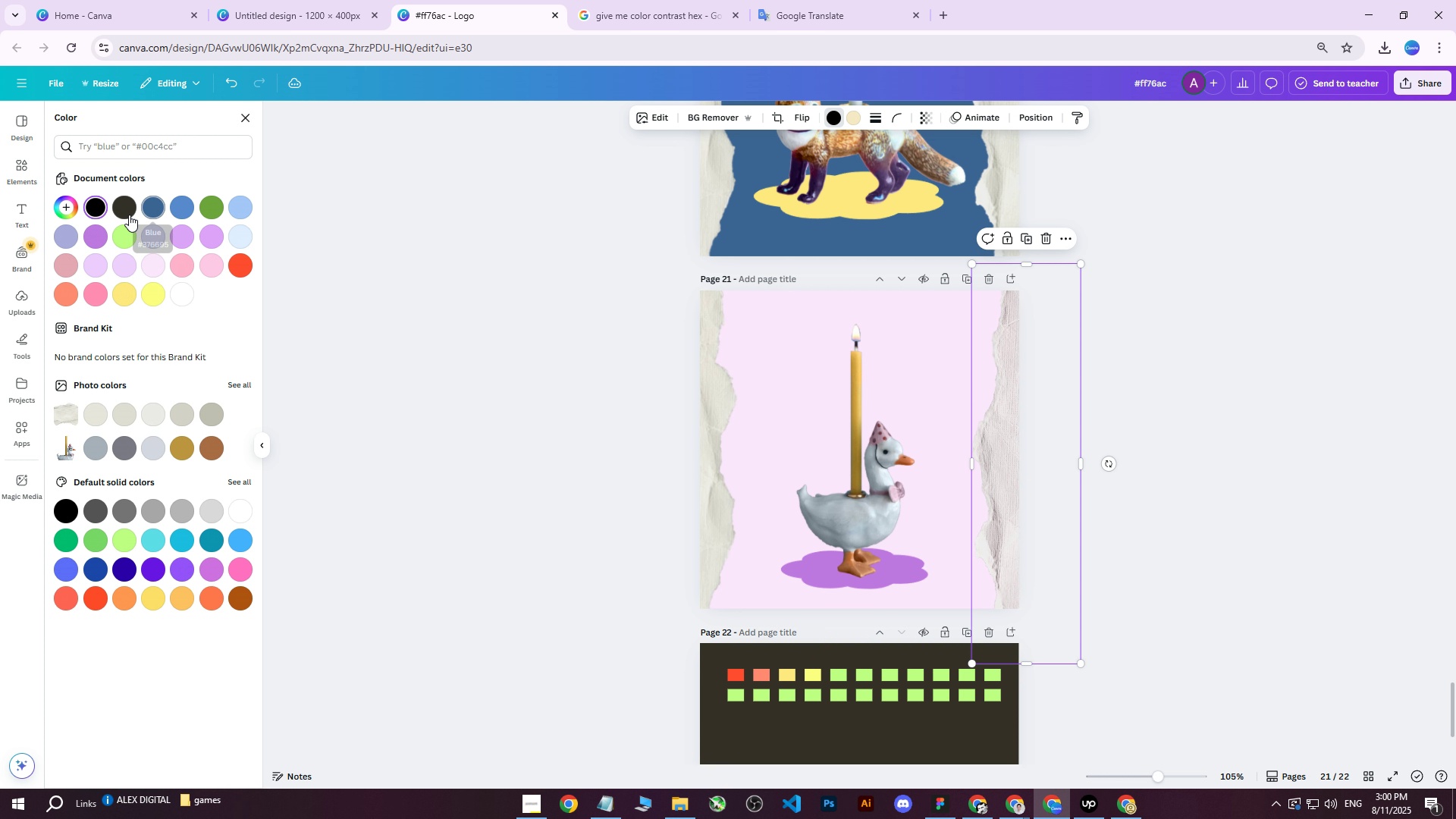 
double_click([95, 206])
 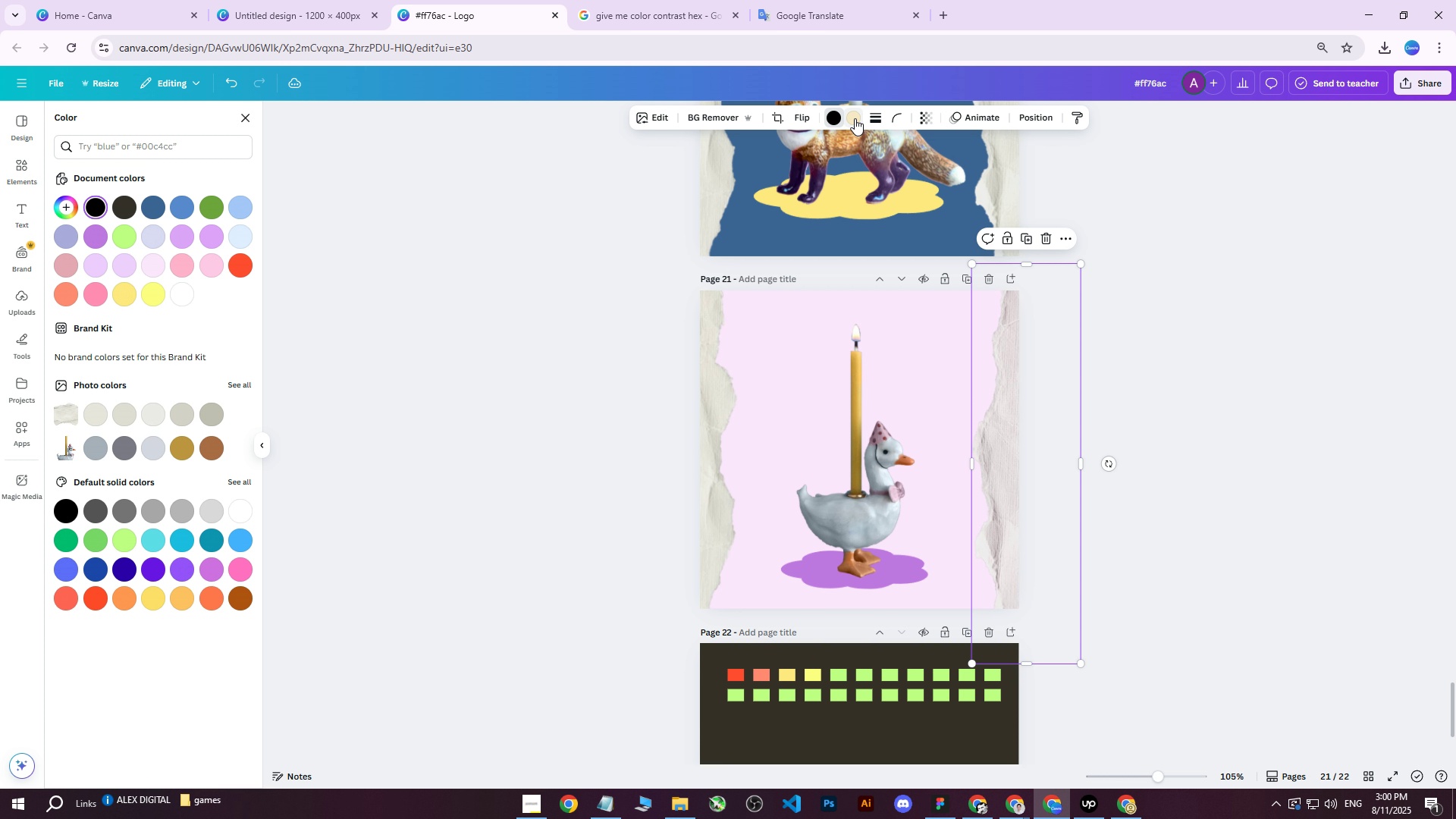 
left_click([863, 118])
 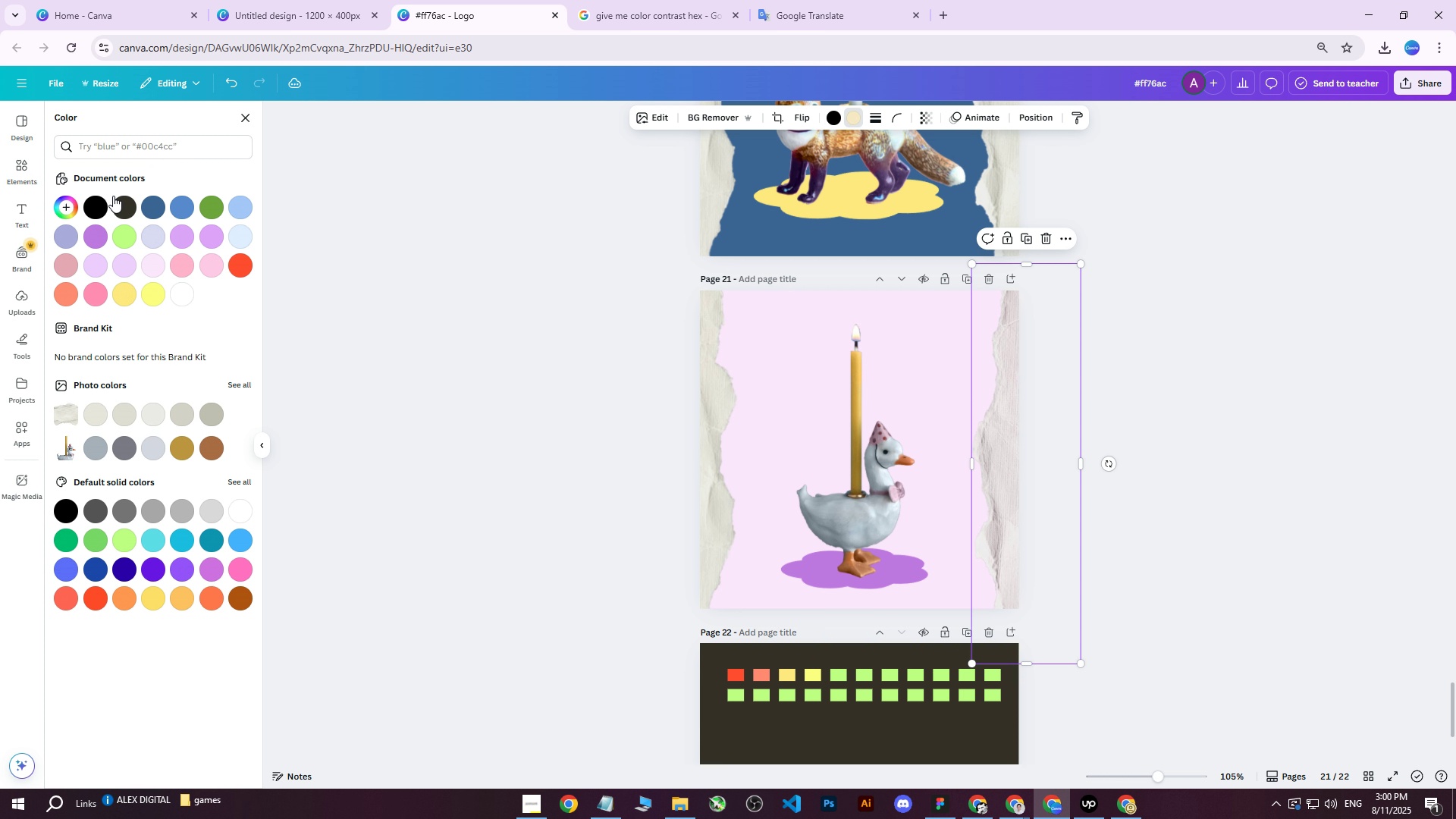 
left_click([92, 204])
 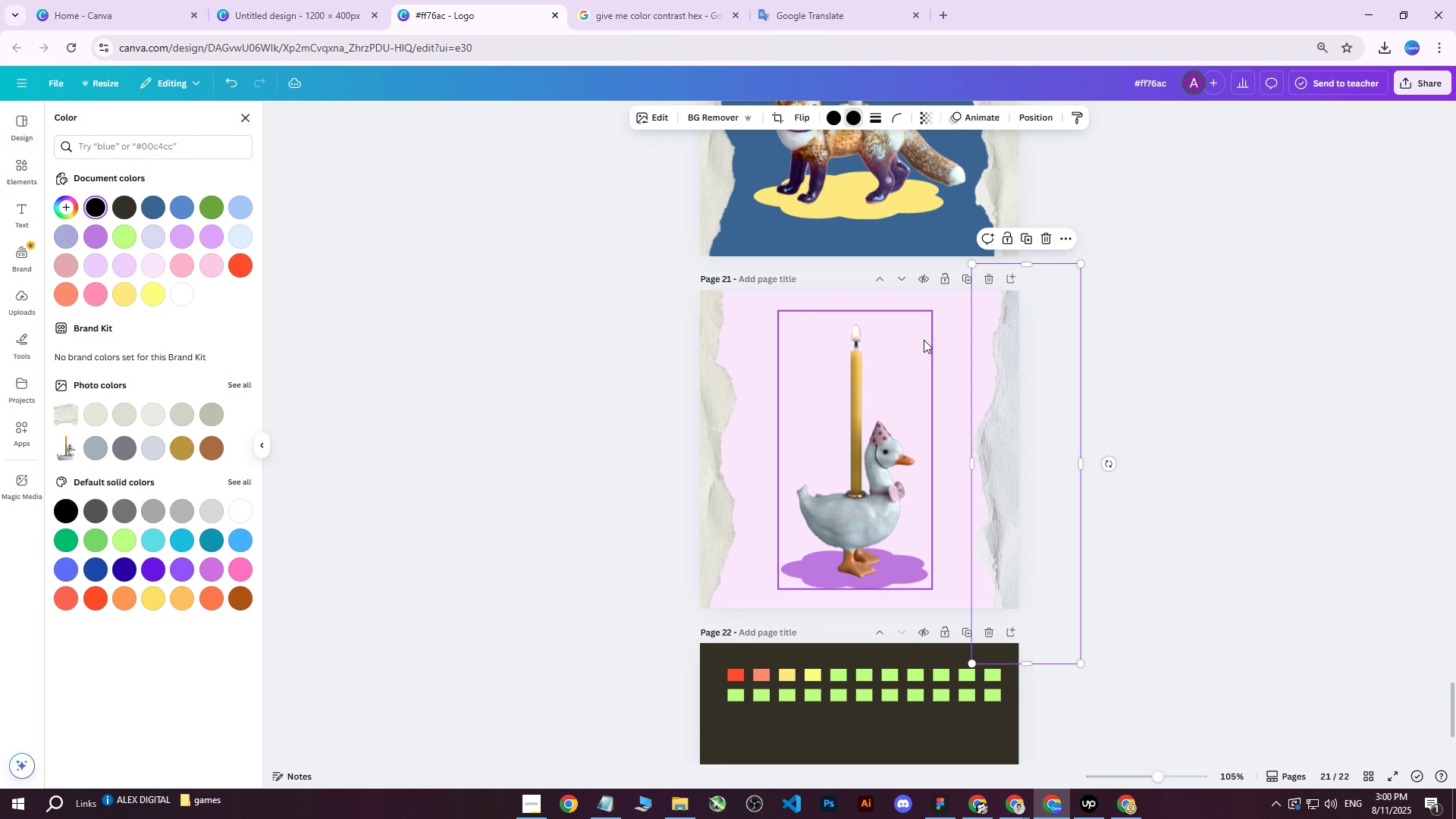 
left_click([1225, 396])
 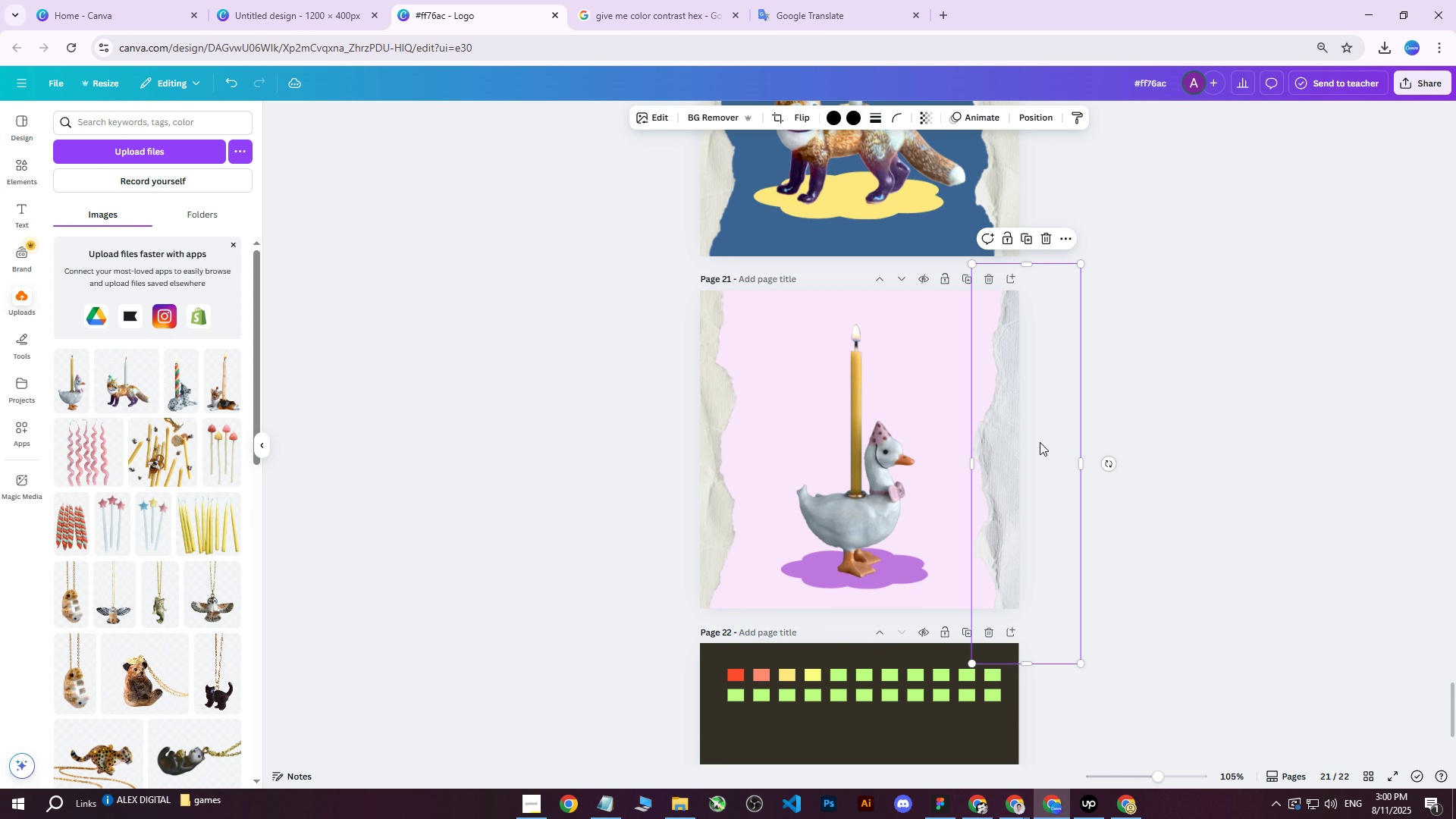 
double_click([1175, 391])
 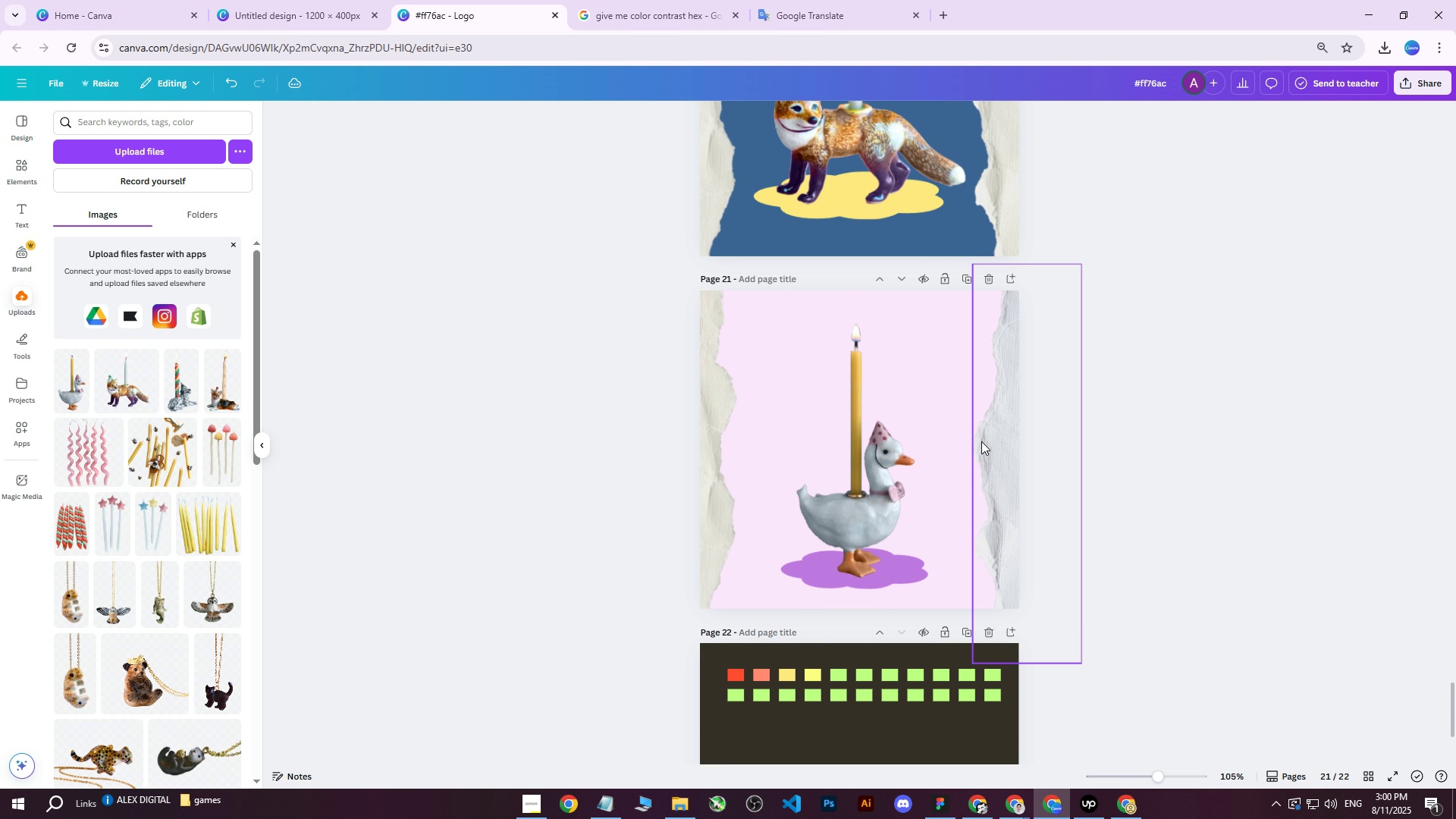 
left_click([981, 441])
 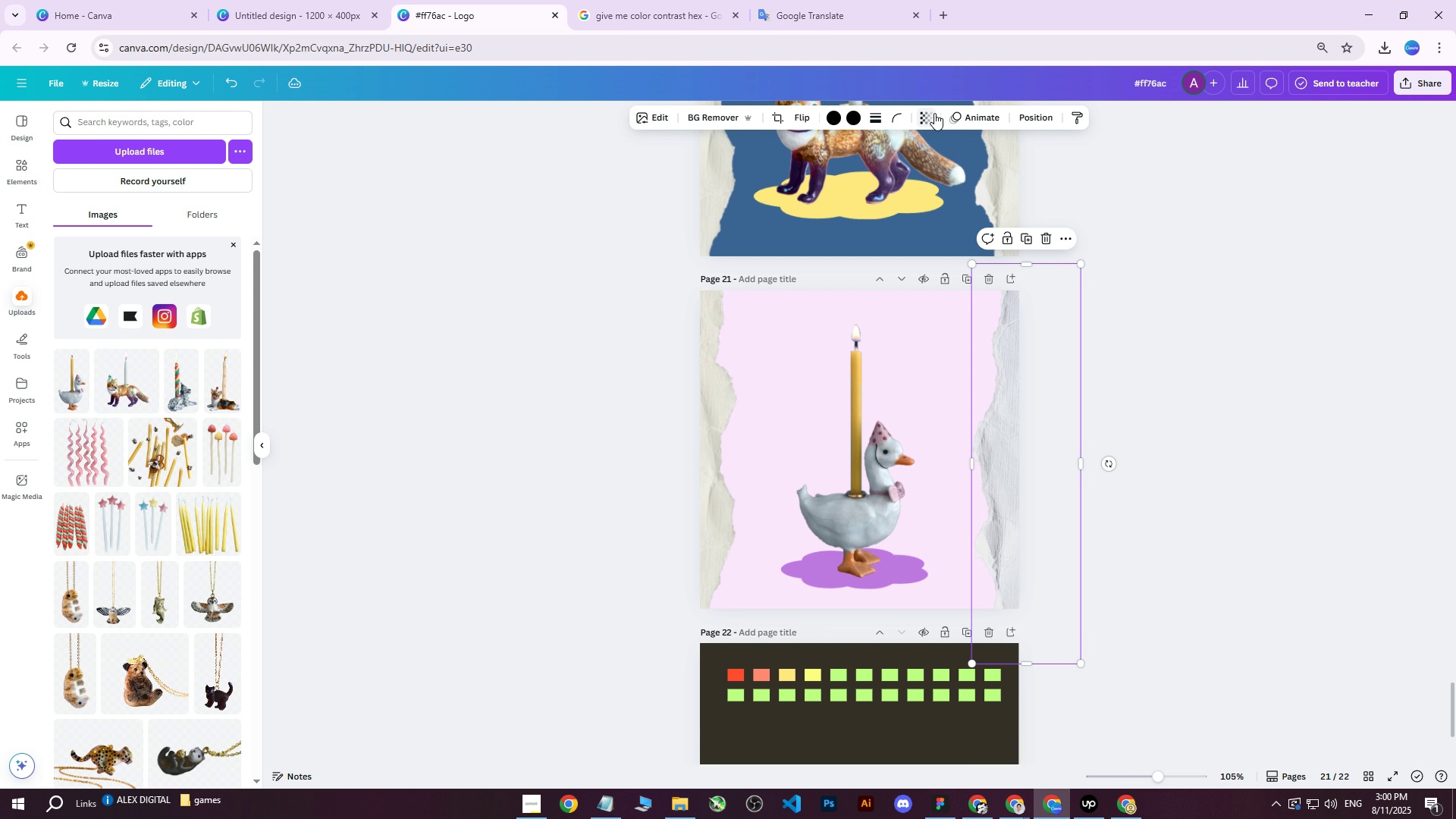 
left_click([933, 113])
 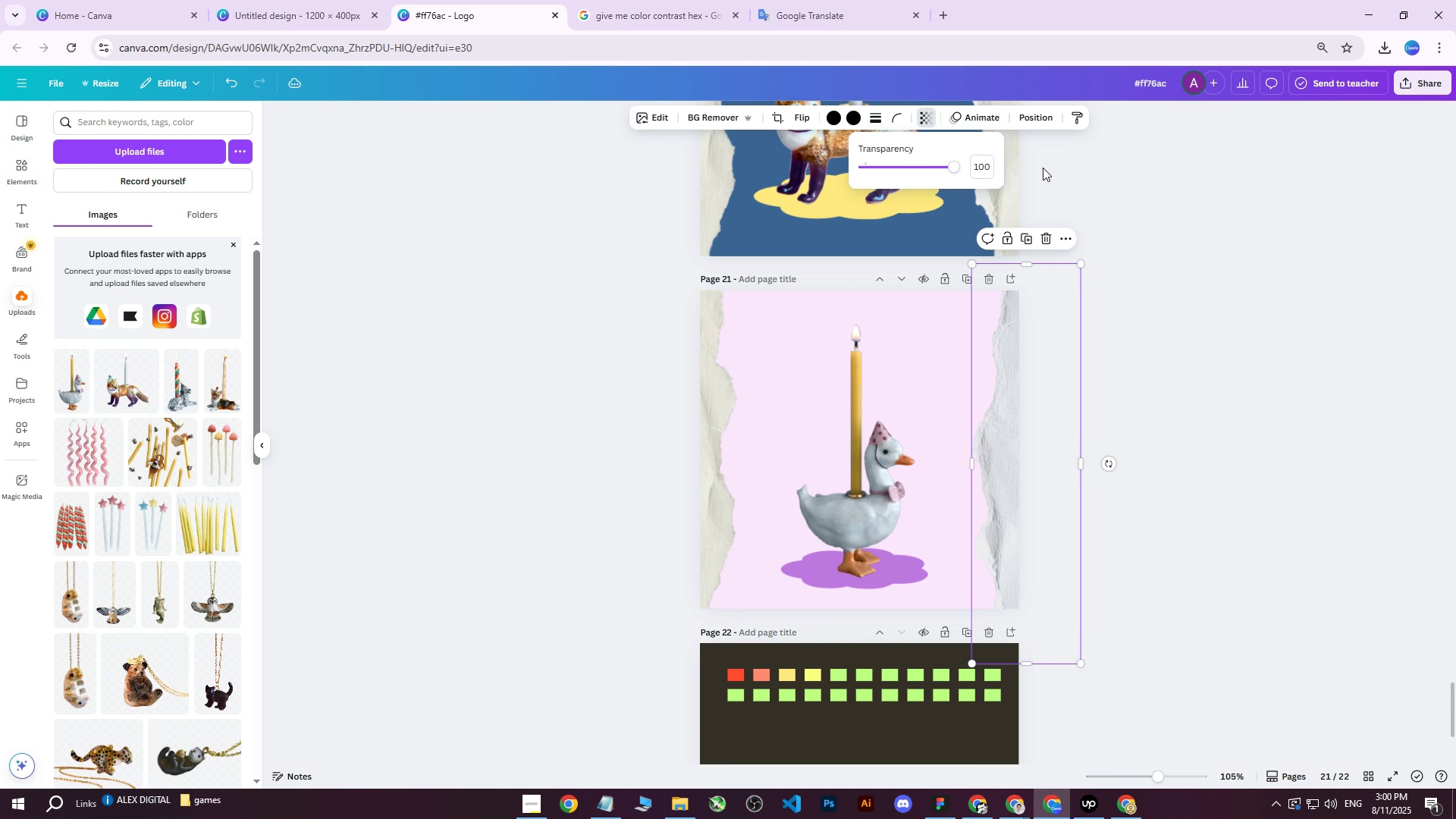 
left_click([1173, 218])
 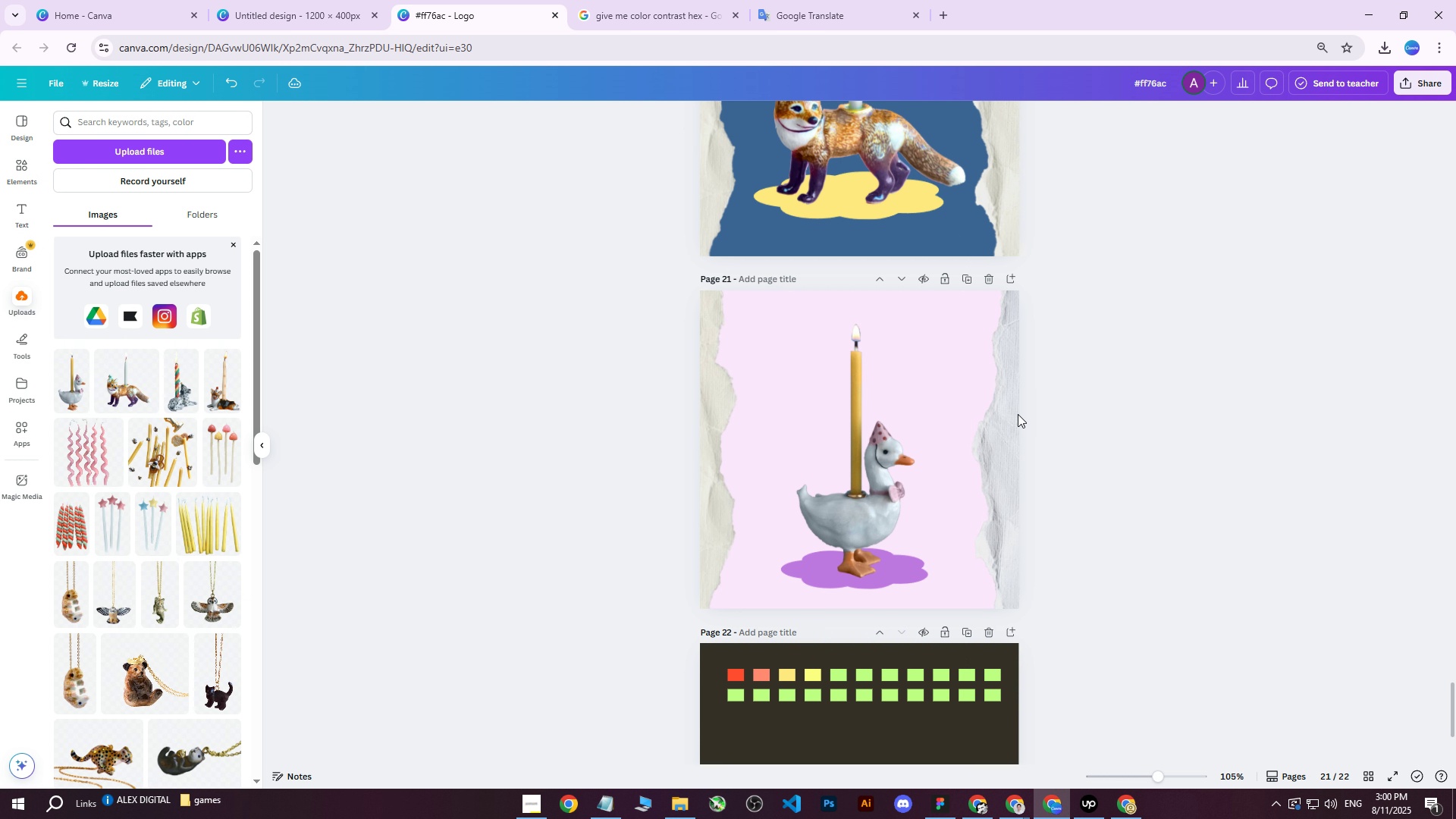 
double_click([999, 435])
 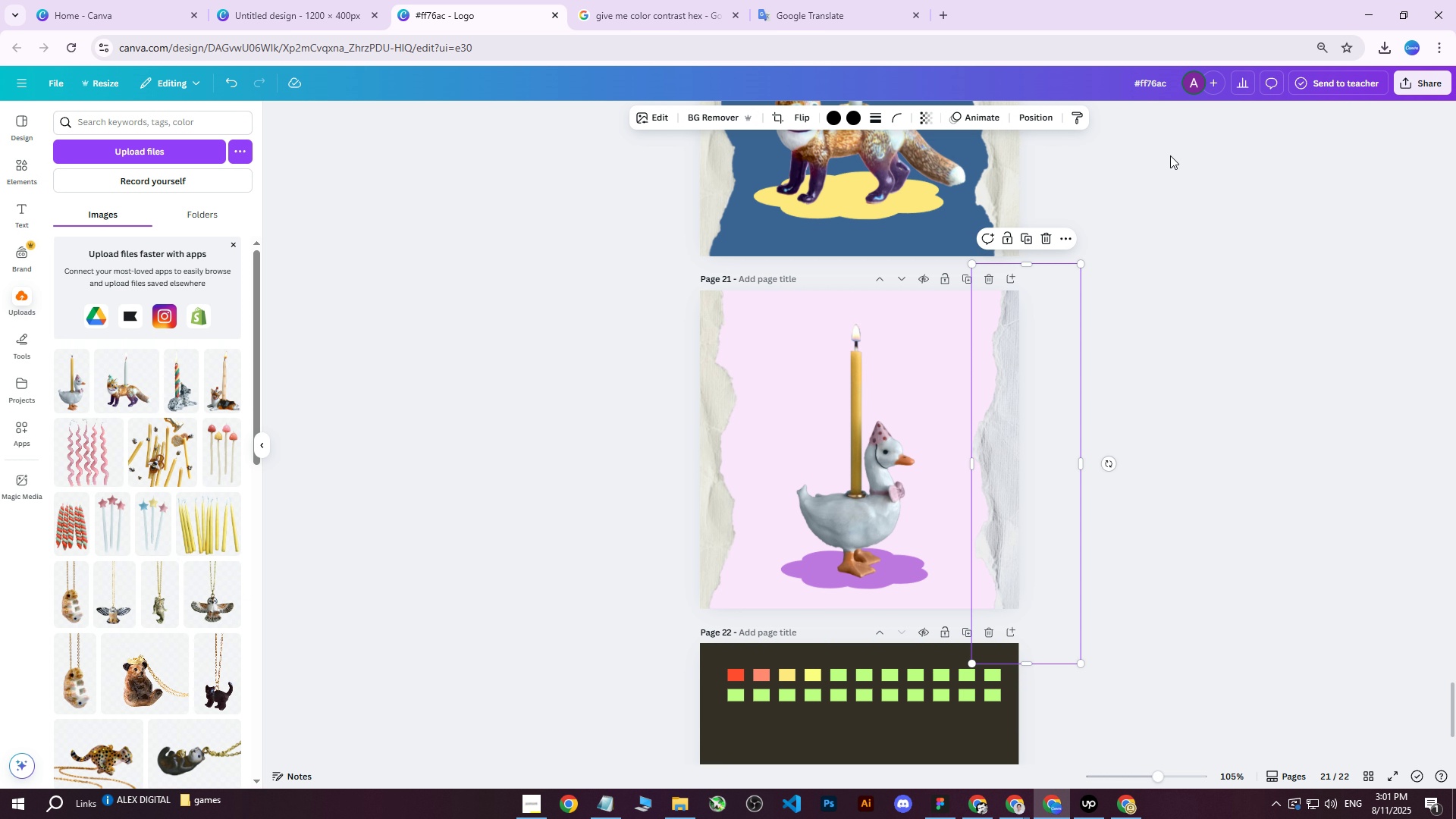 
left_click([1215, 290])
 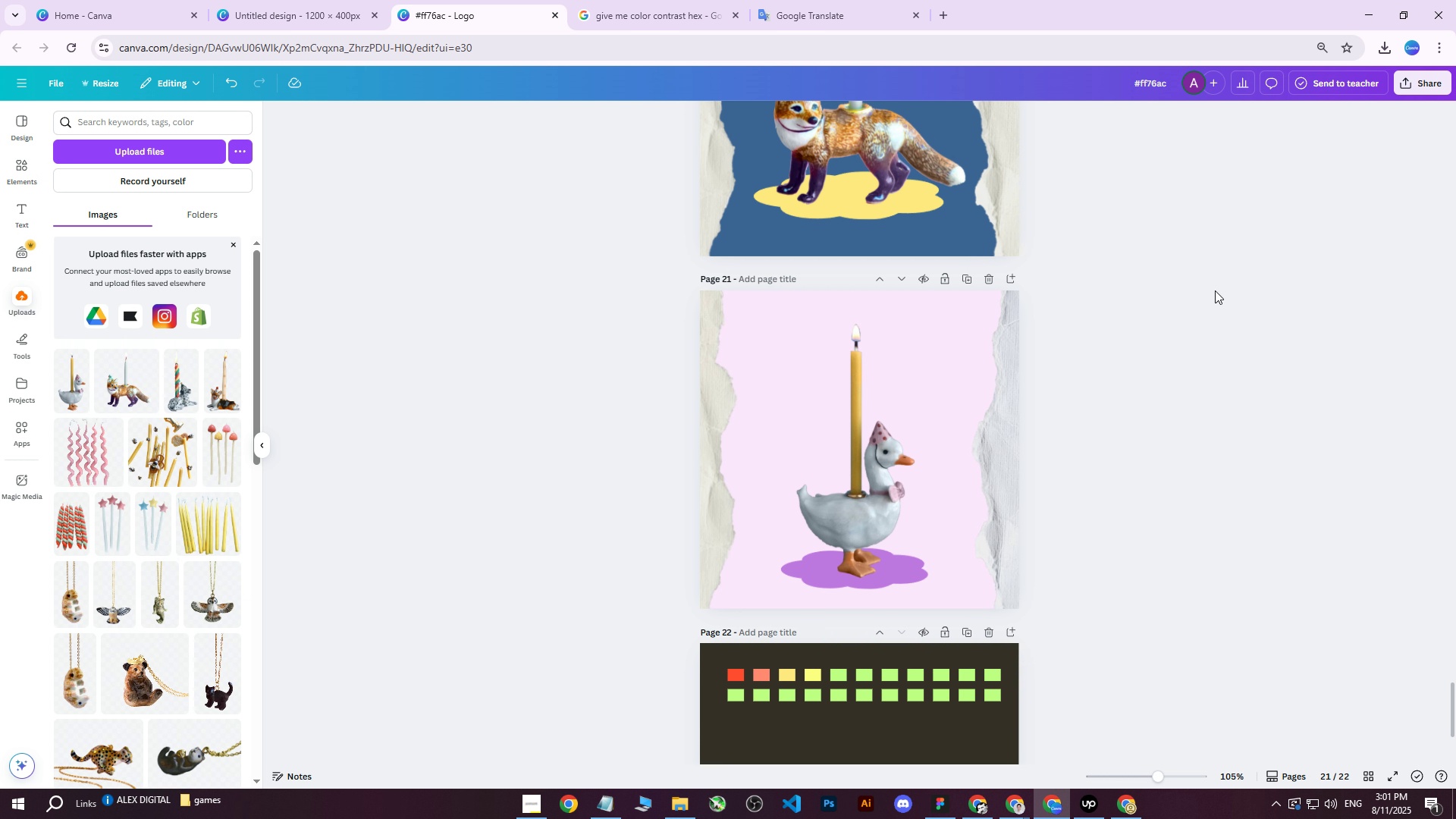 
key(Control+Z)
 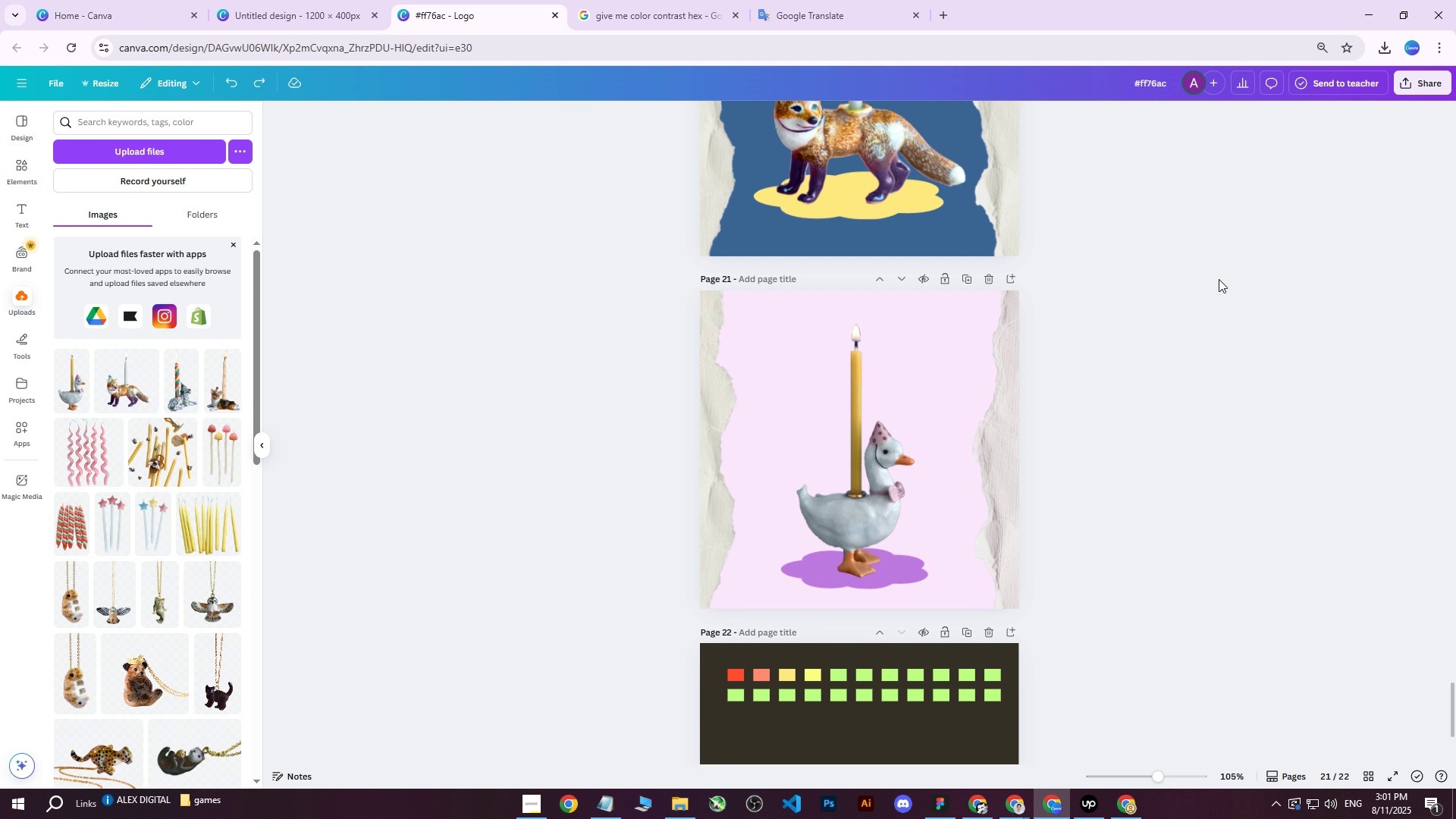 
key(Control+Z)
 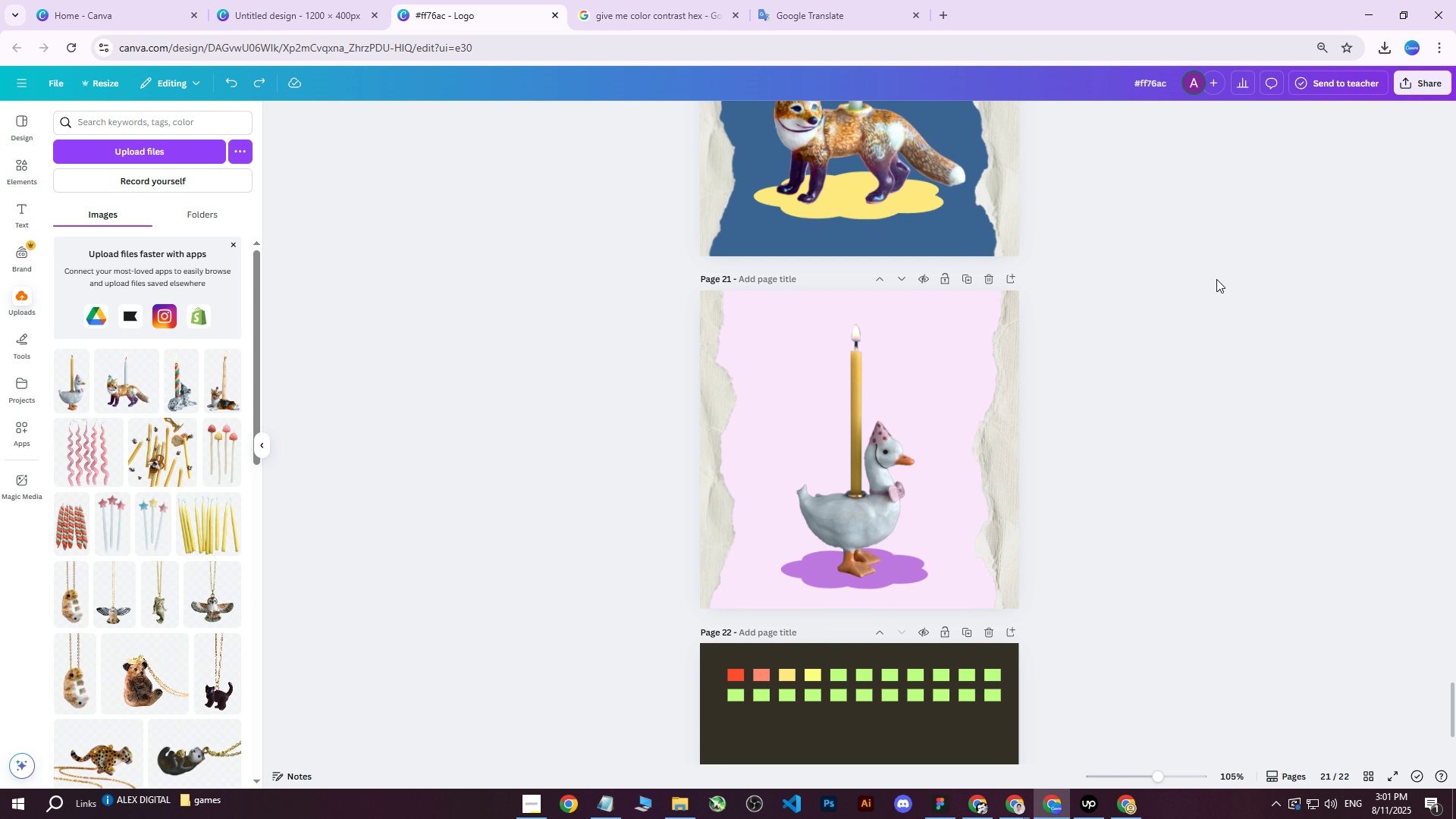 
left_click([1216, 279])
 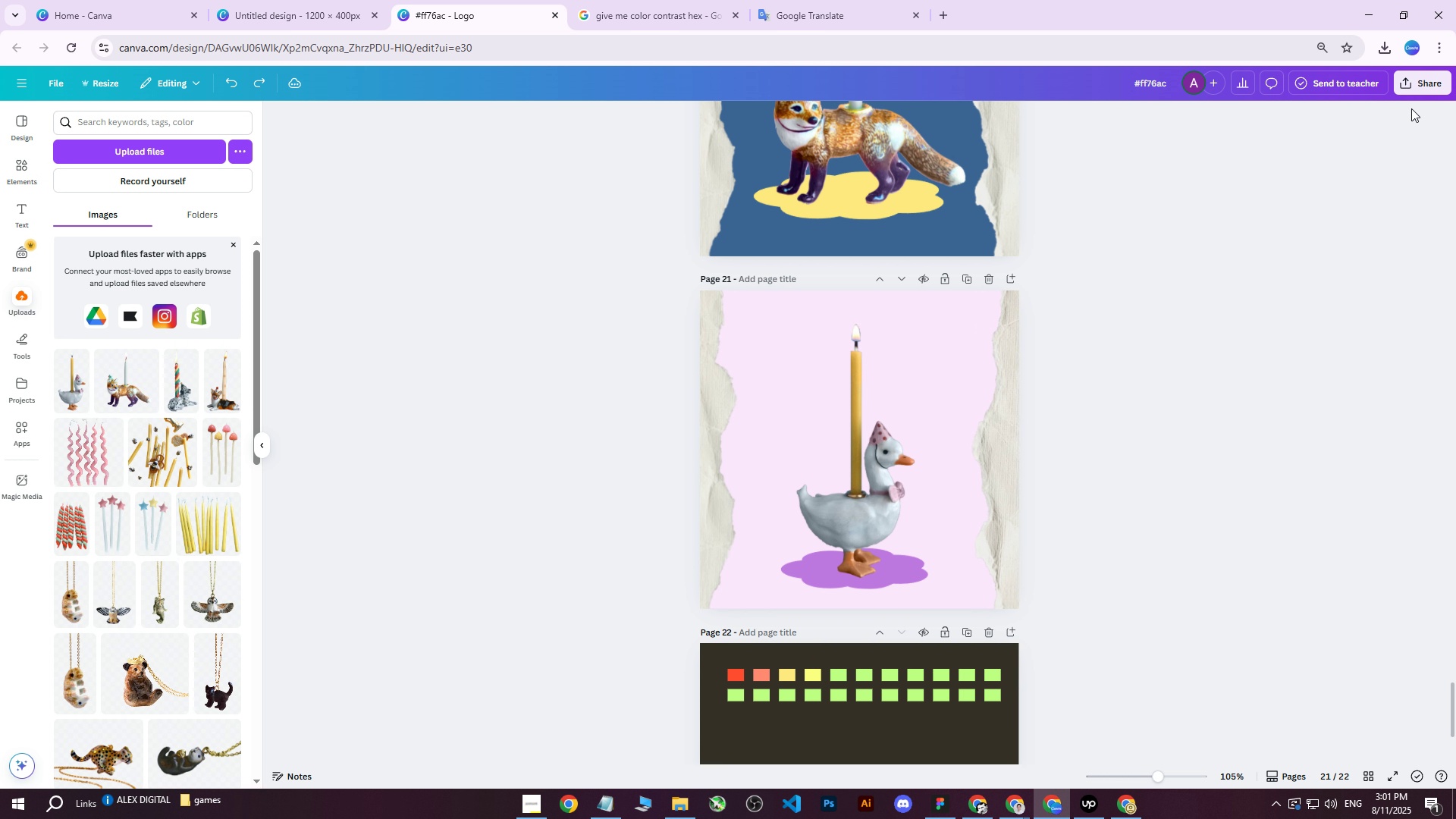 
left_click([1411, 89])
 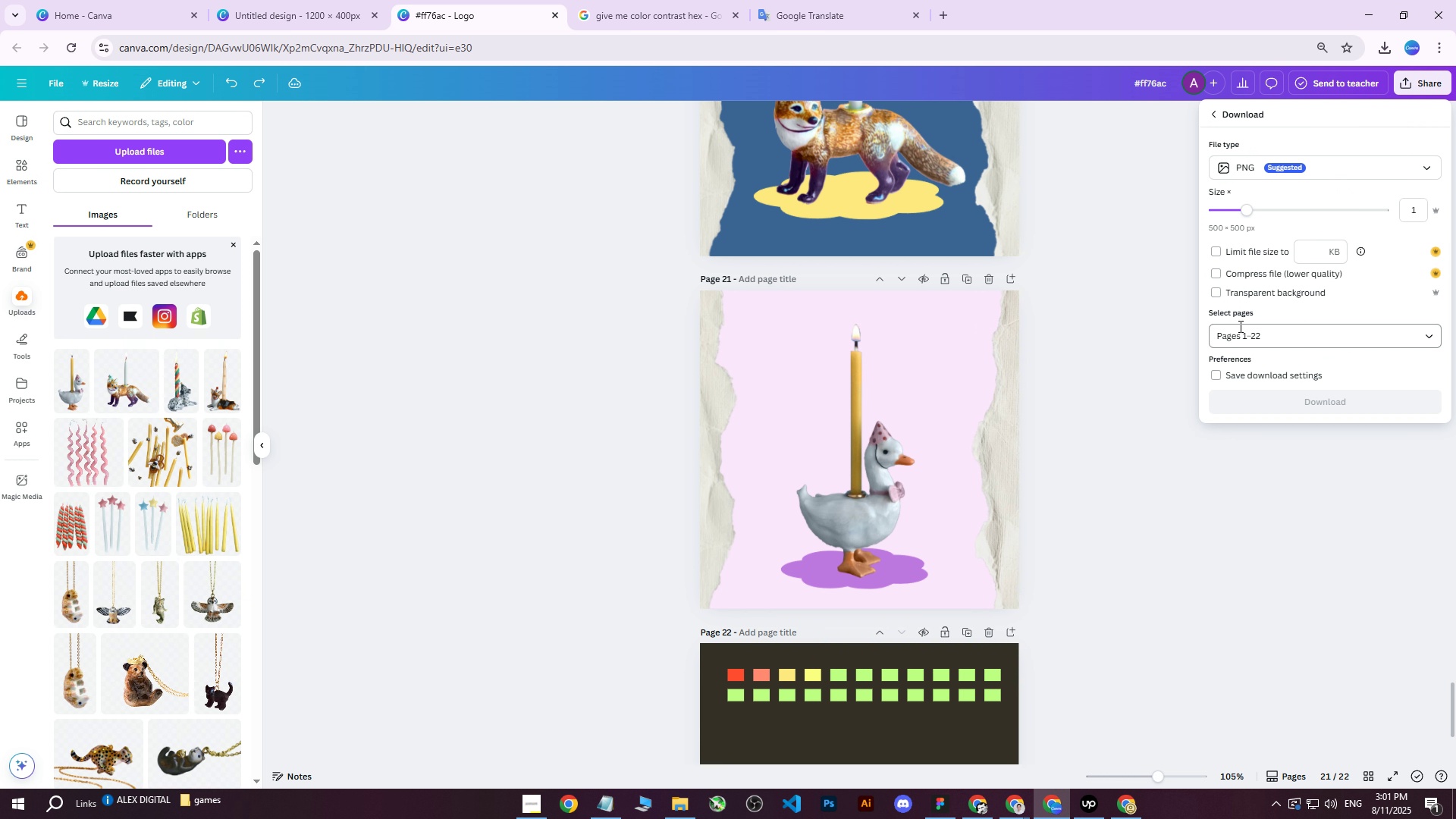 
double_click([1241, 333])
 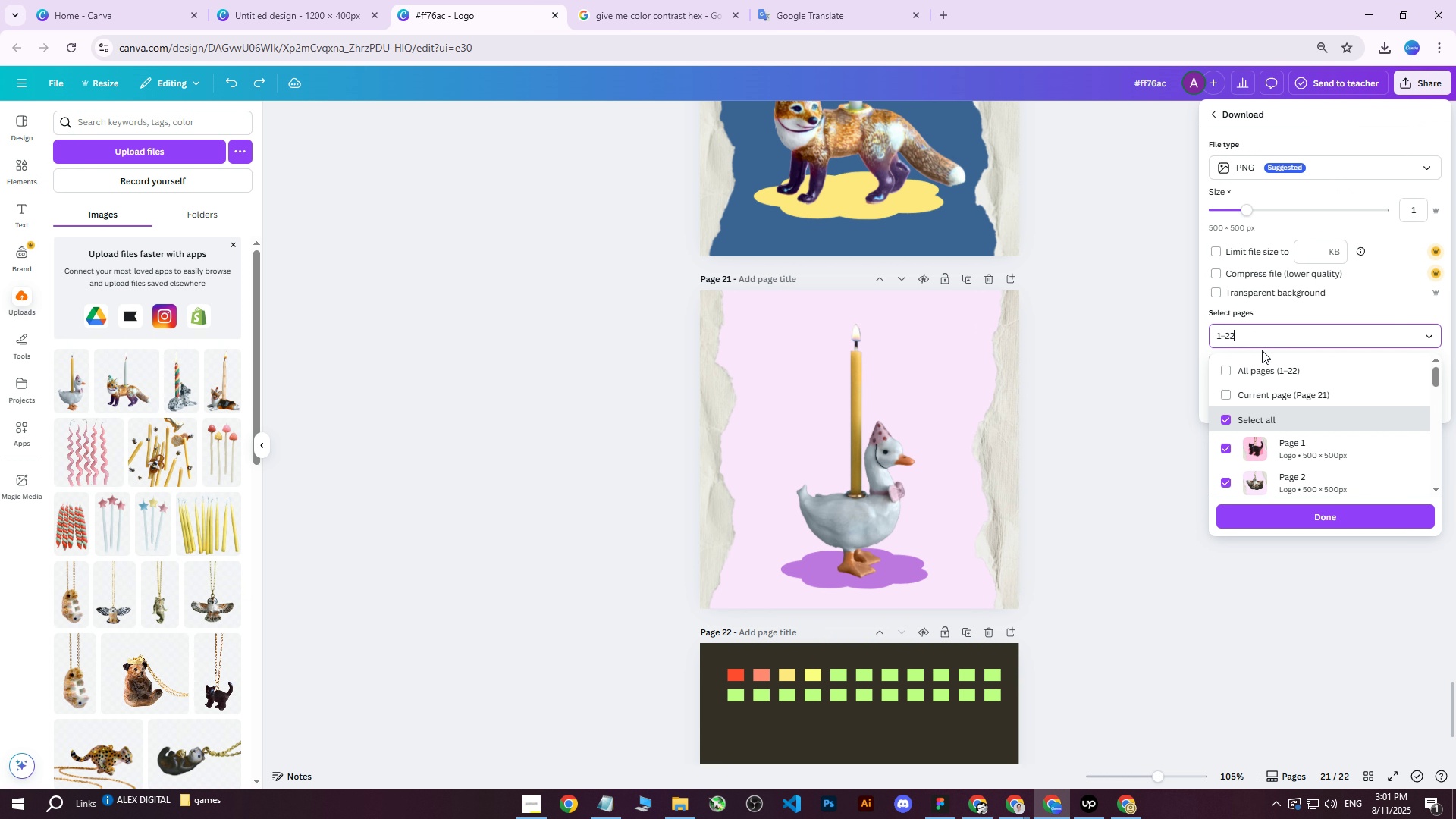 
triple_click([1262, 353])
 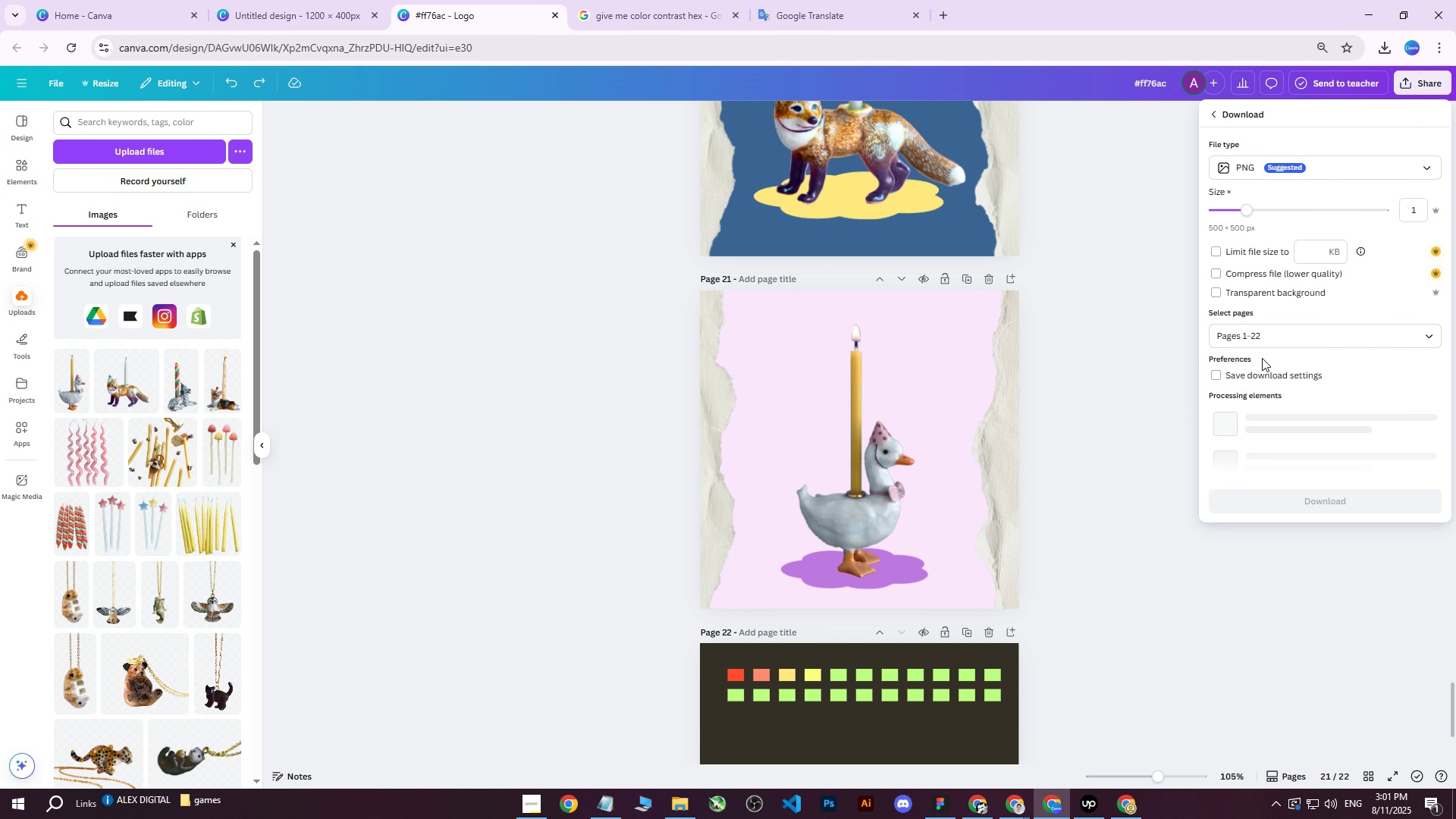 
triple_click([1263, 330])
 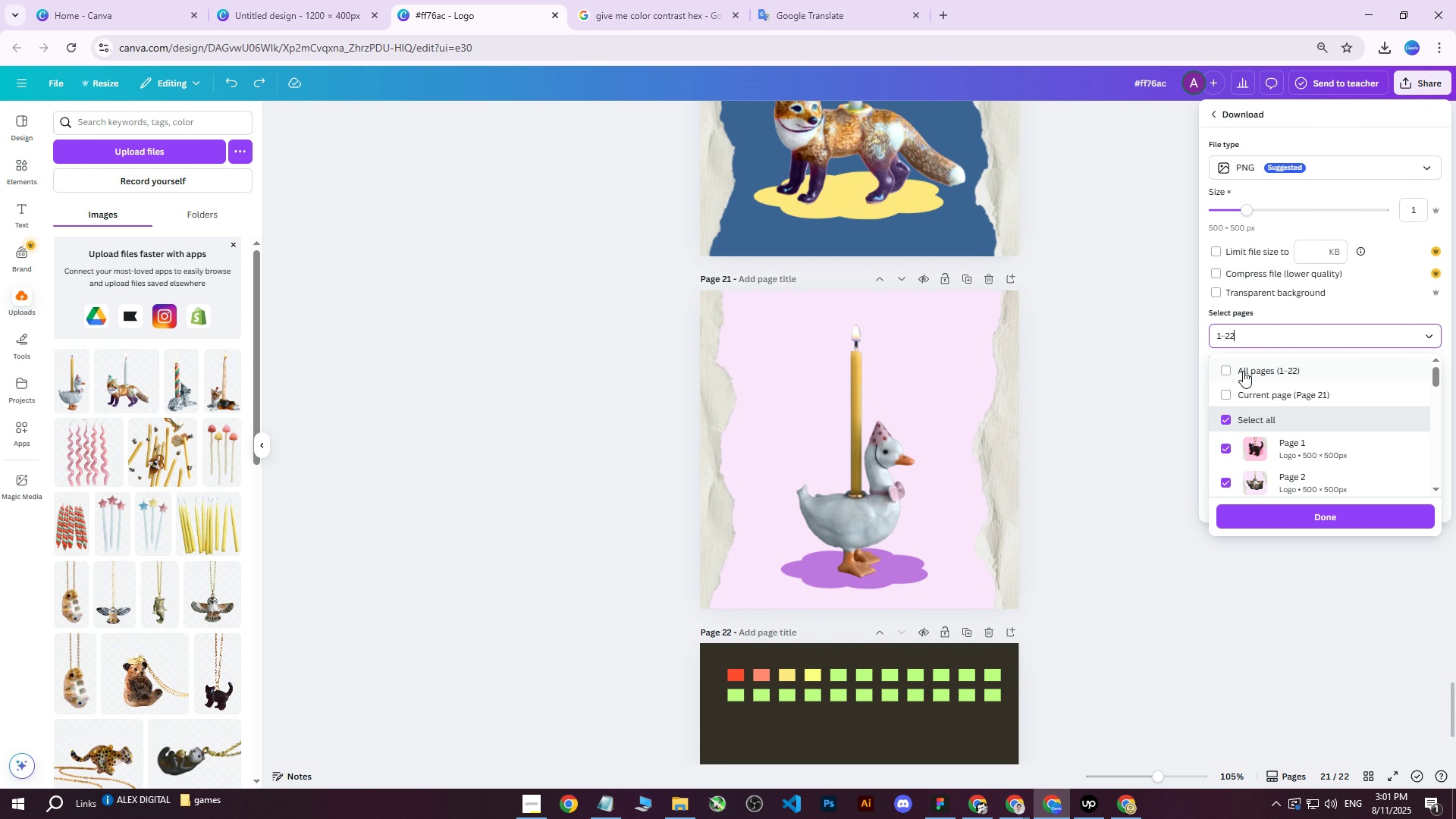 
triple_click([1243, 371])
 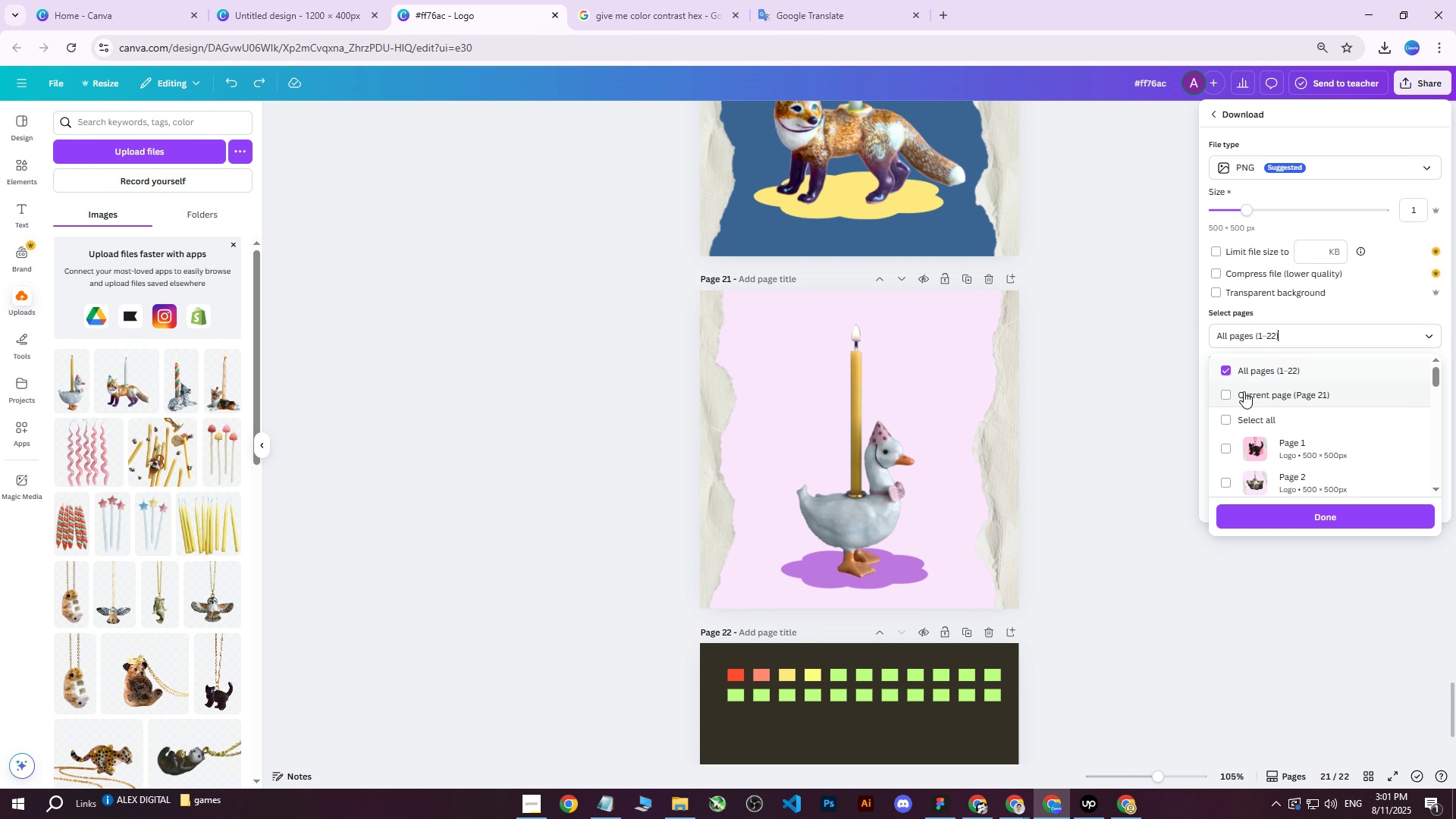 
triple_click([1243, 392])
 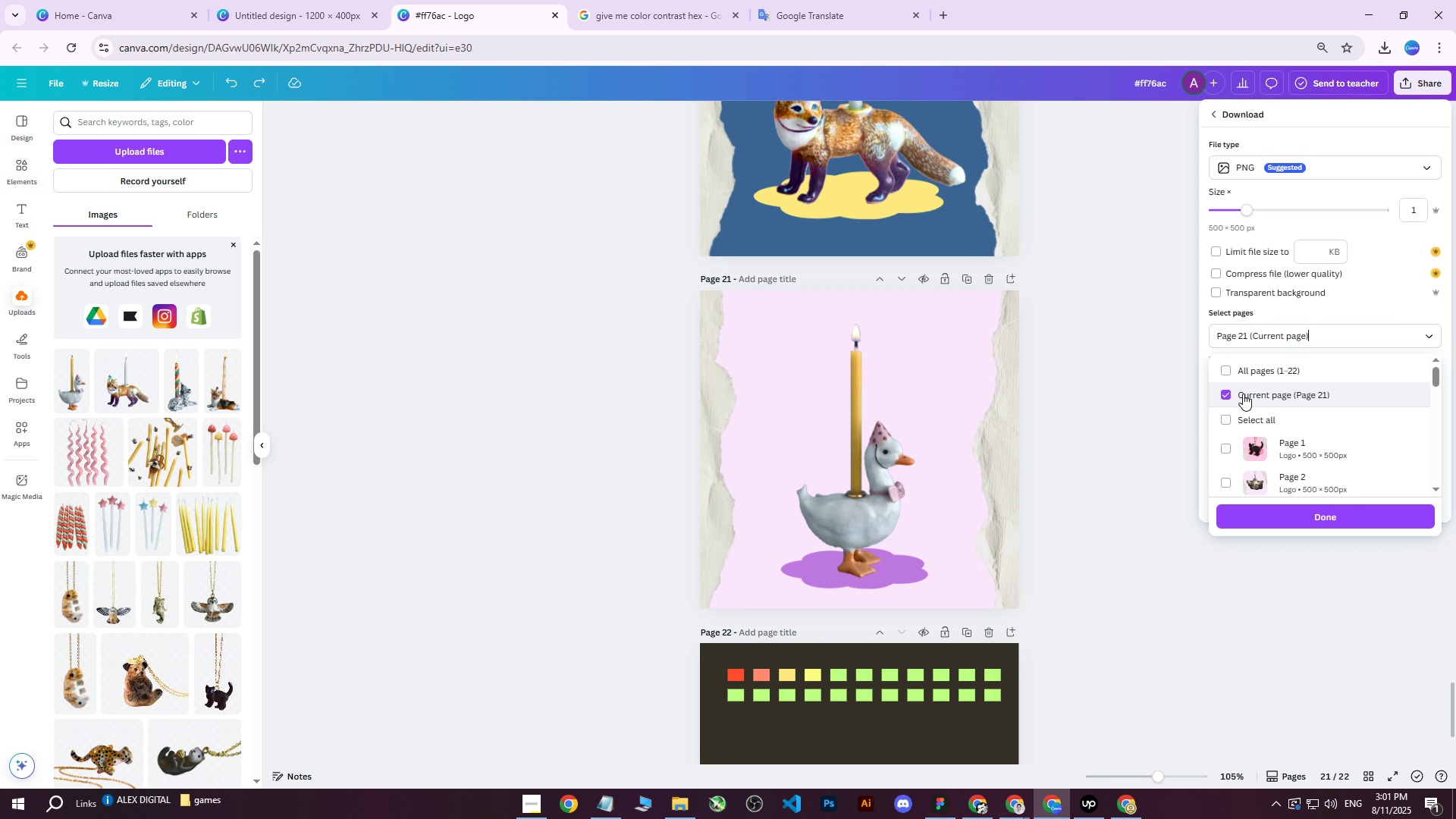 
triple_click([1243, 394])
 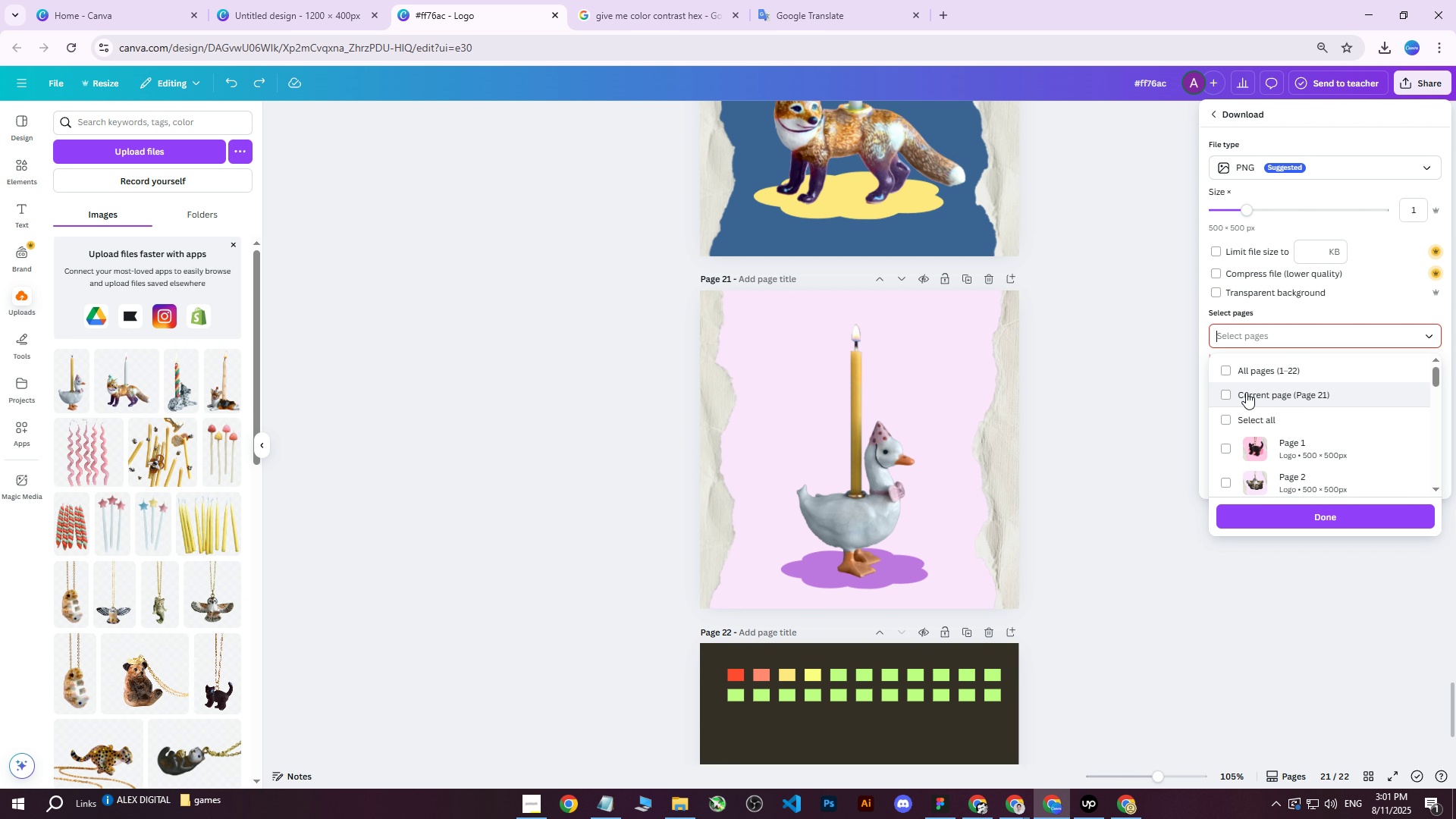 
triple_click([1247, 391])
 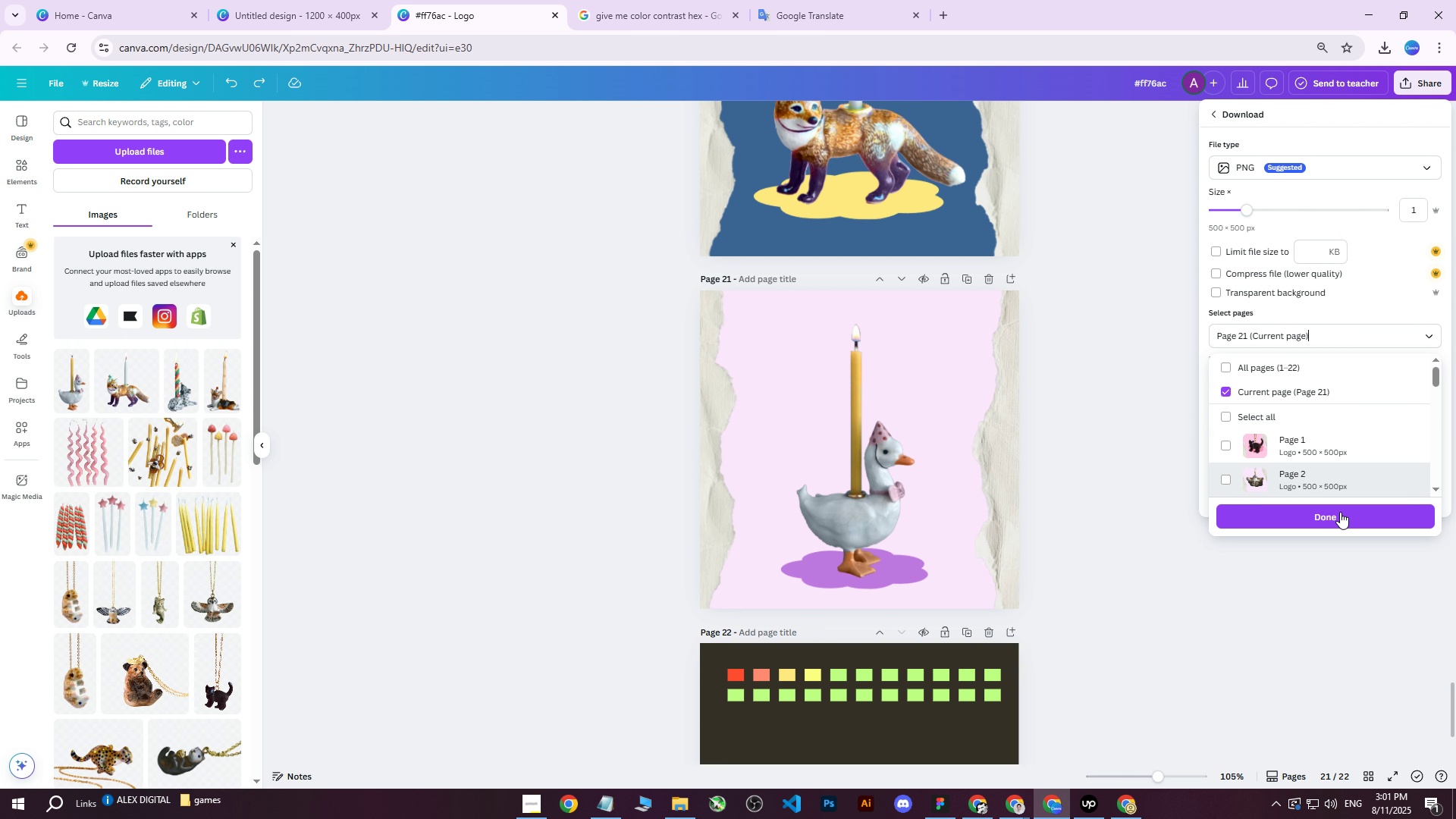 
left_click([1330, 520])
 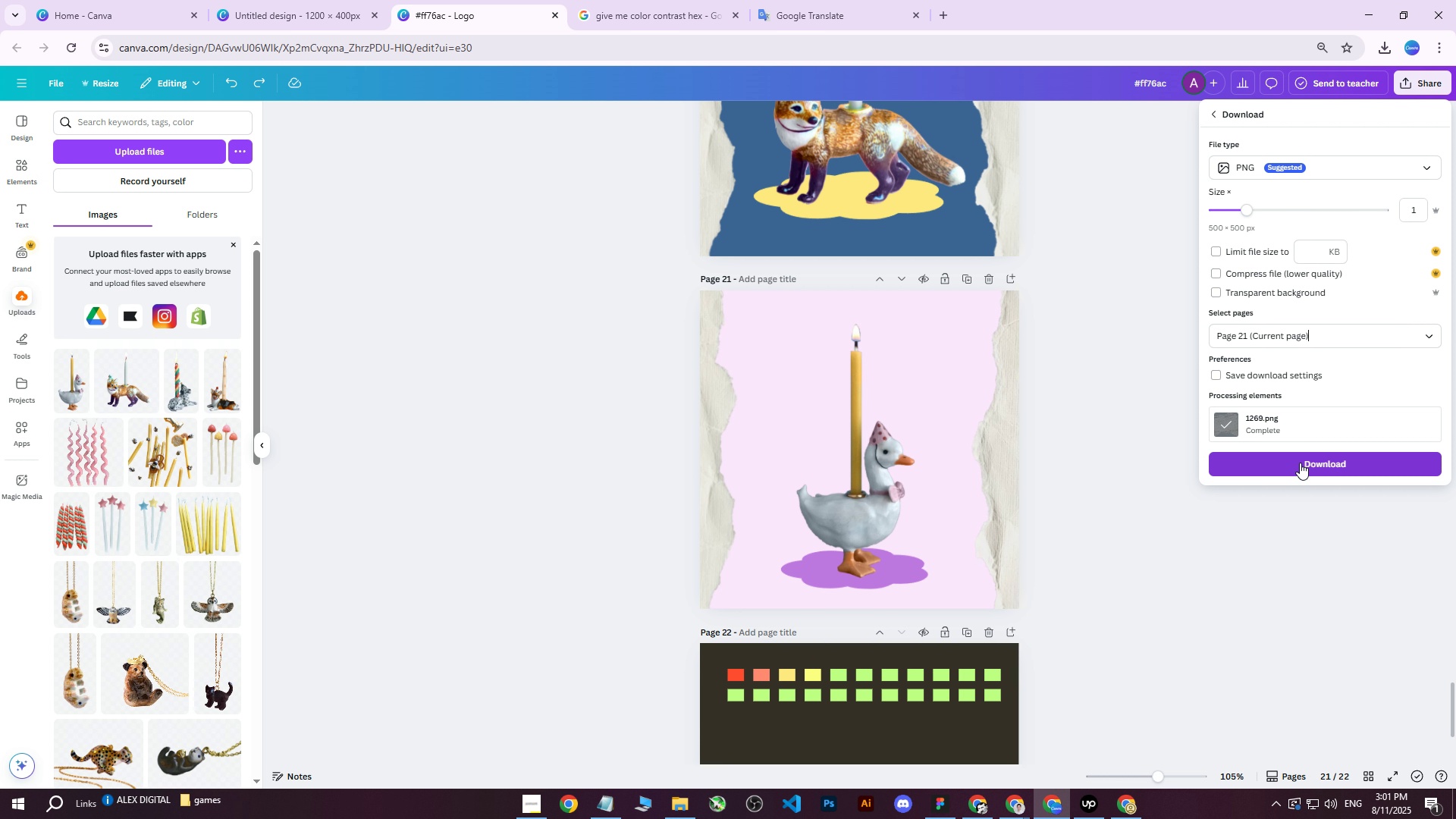 
left_click([1300, 463])
 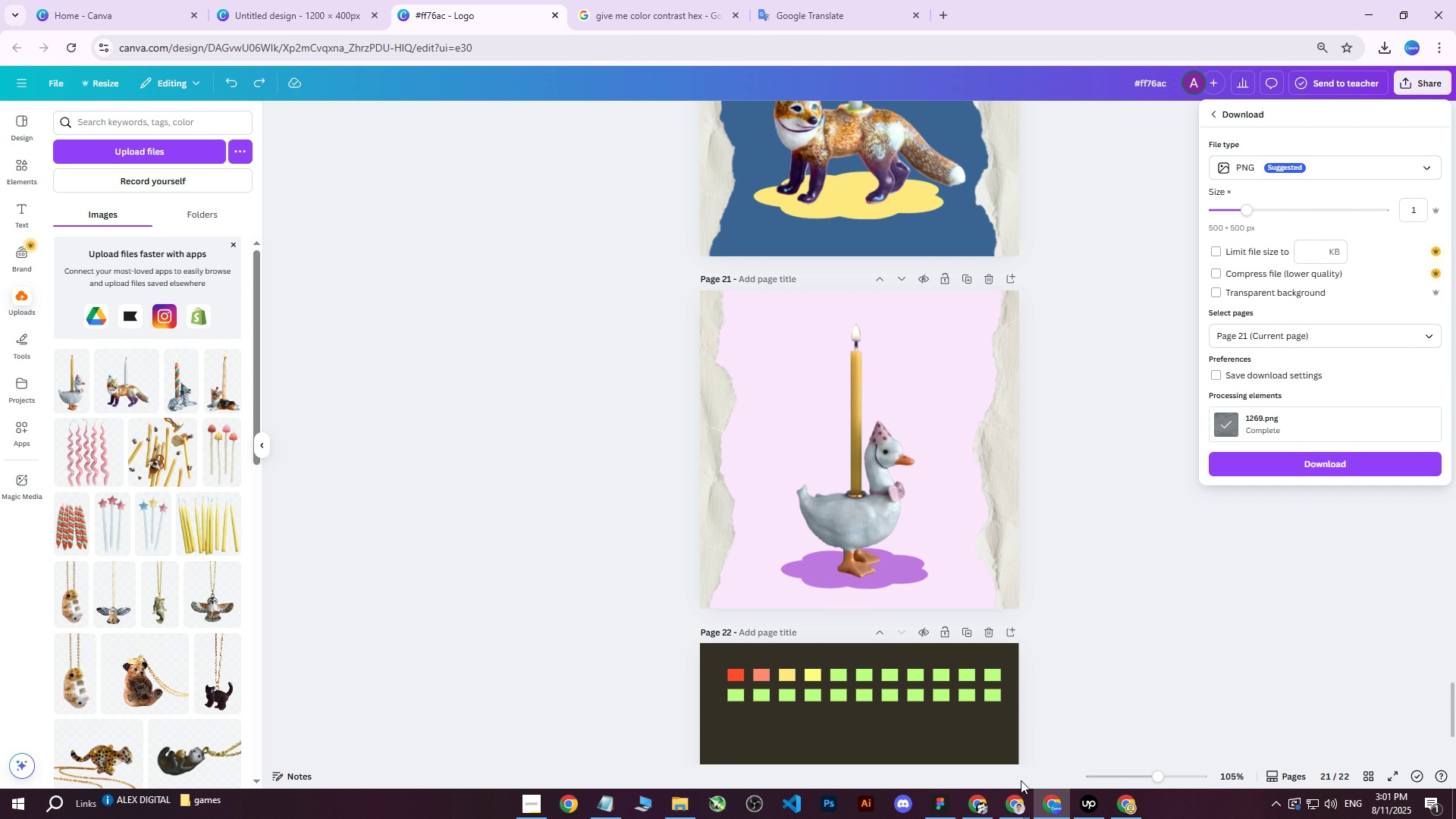 
left_click([678, 800])
 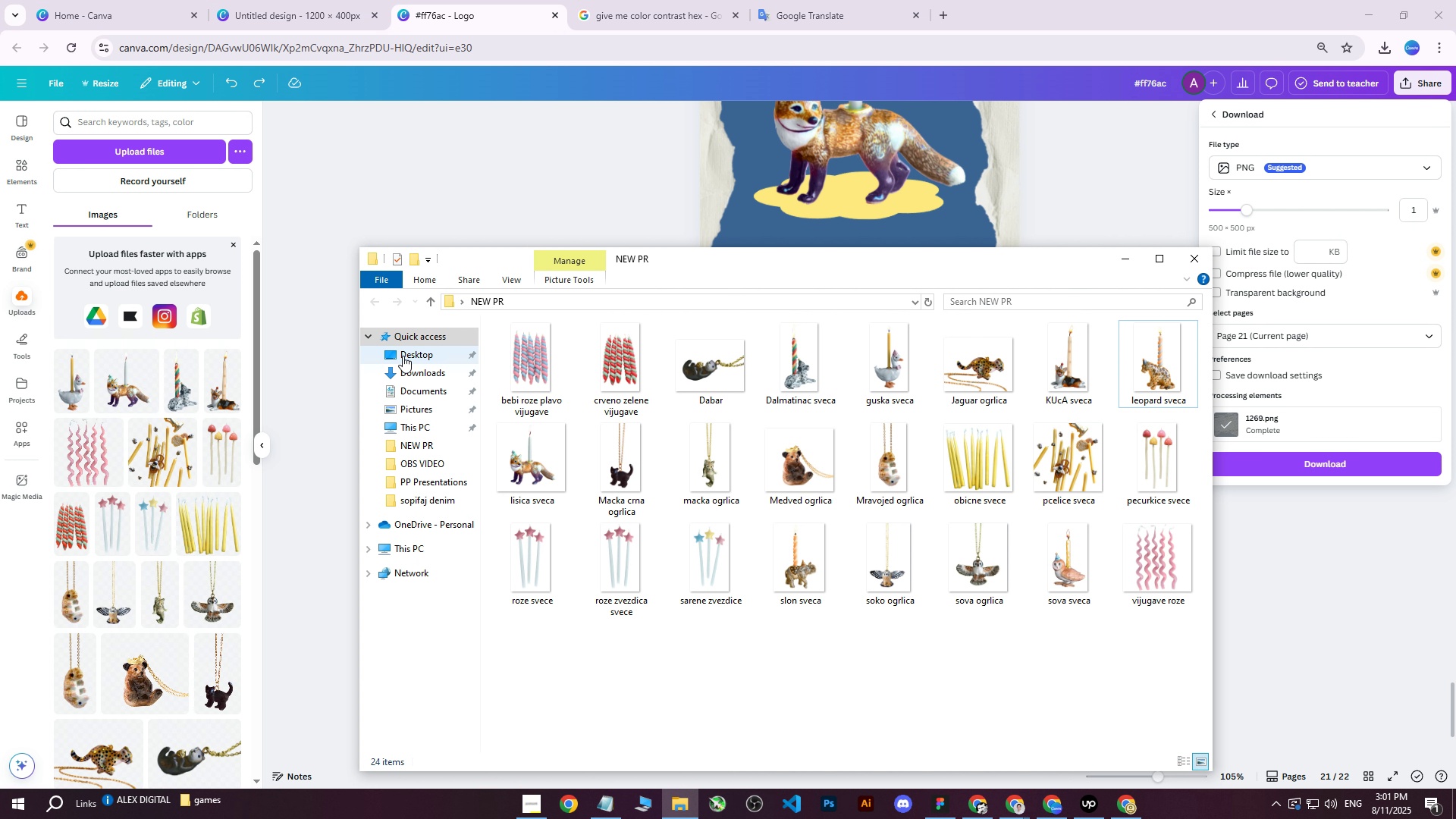 
double_click([404, 366])
 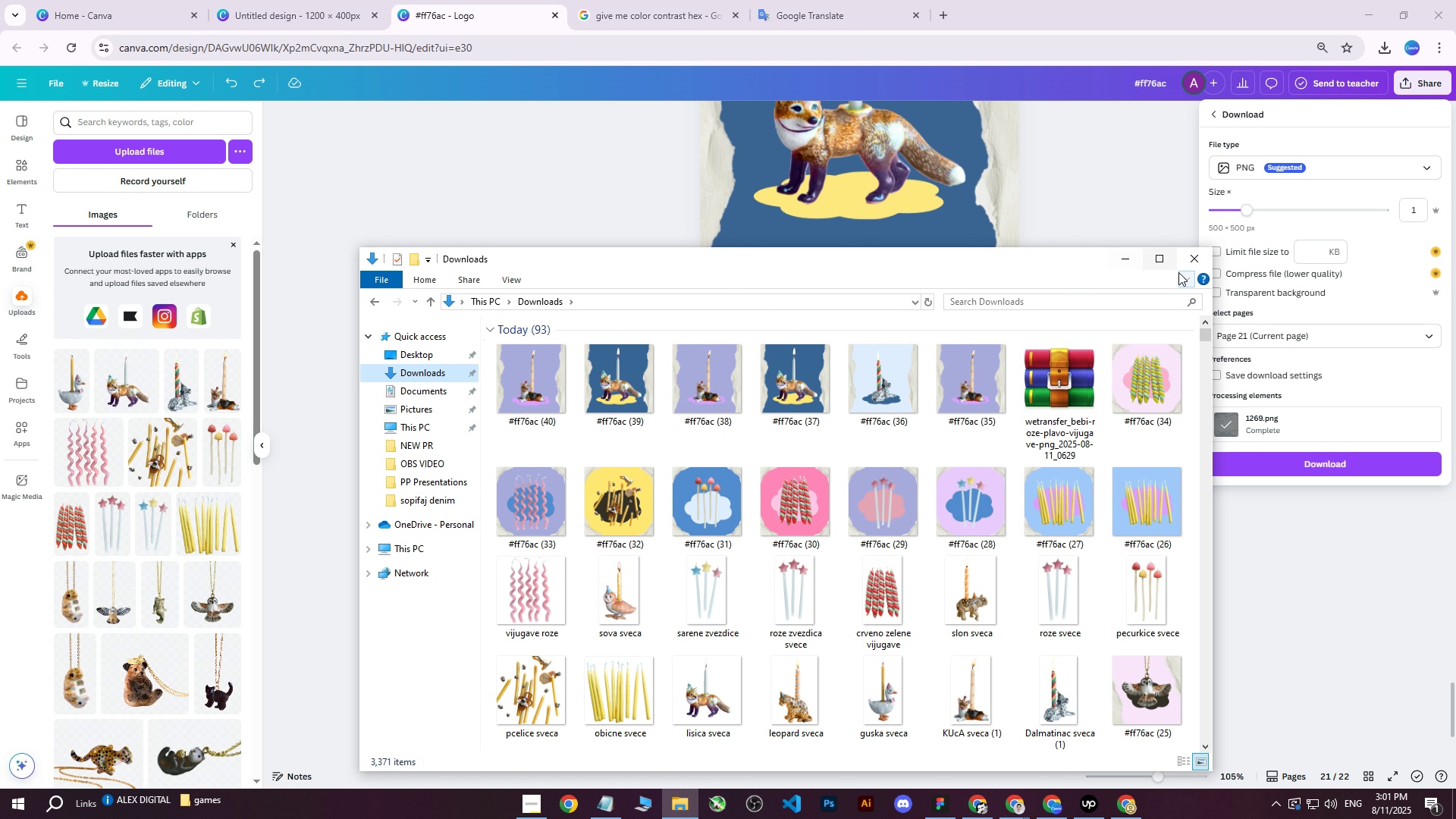 
left_click([1188, 260])
 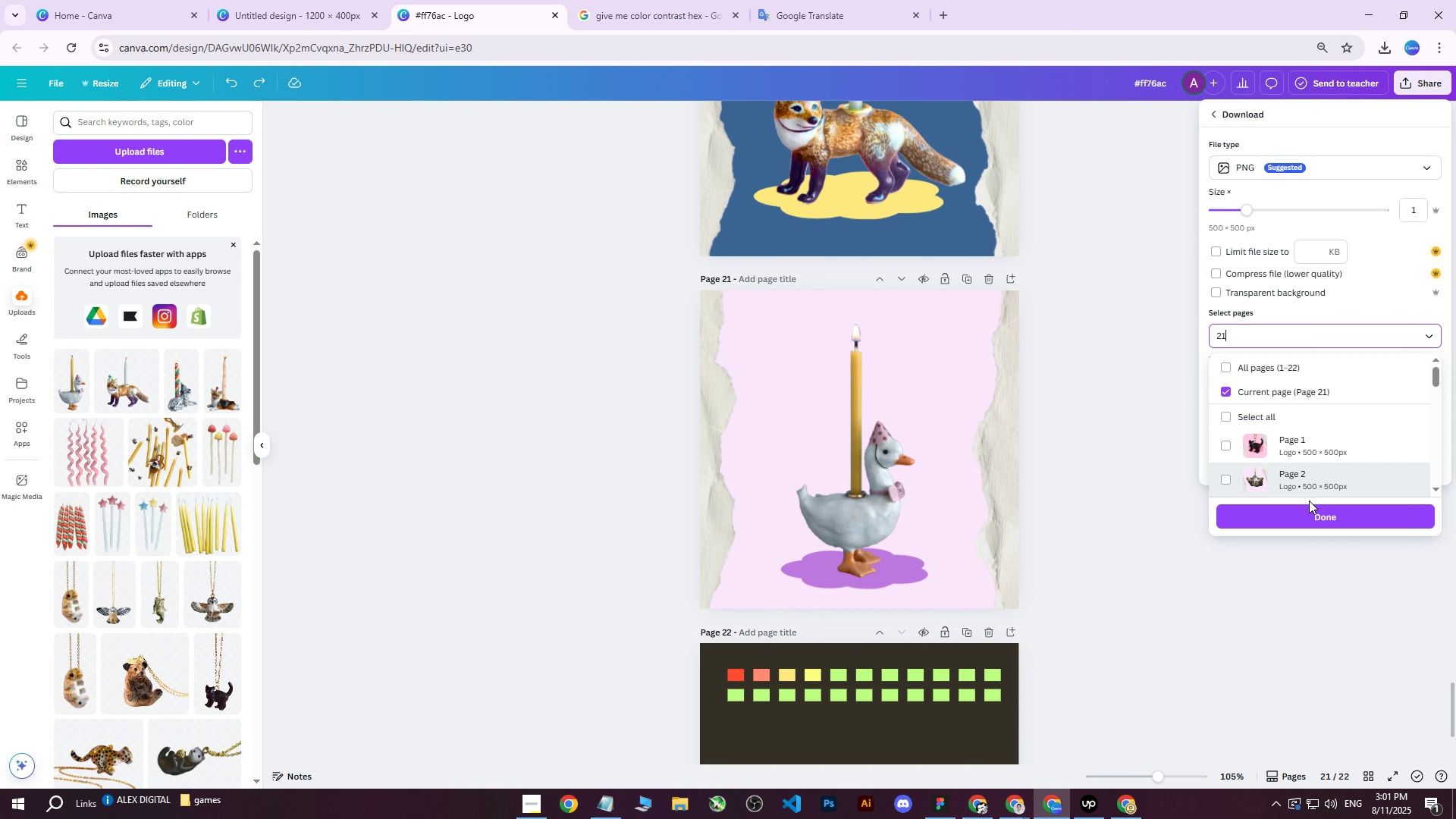 
left_click([1302, 519])
 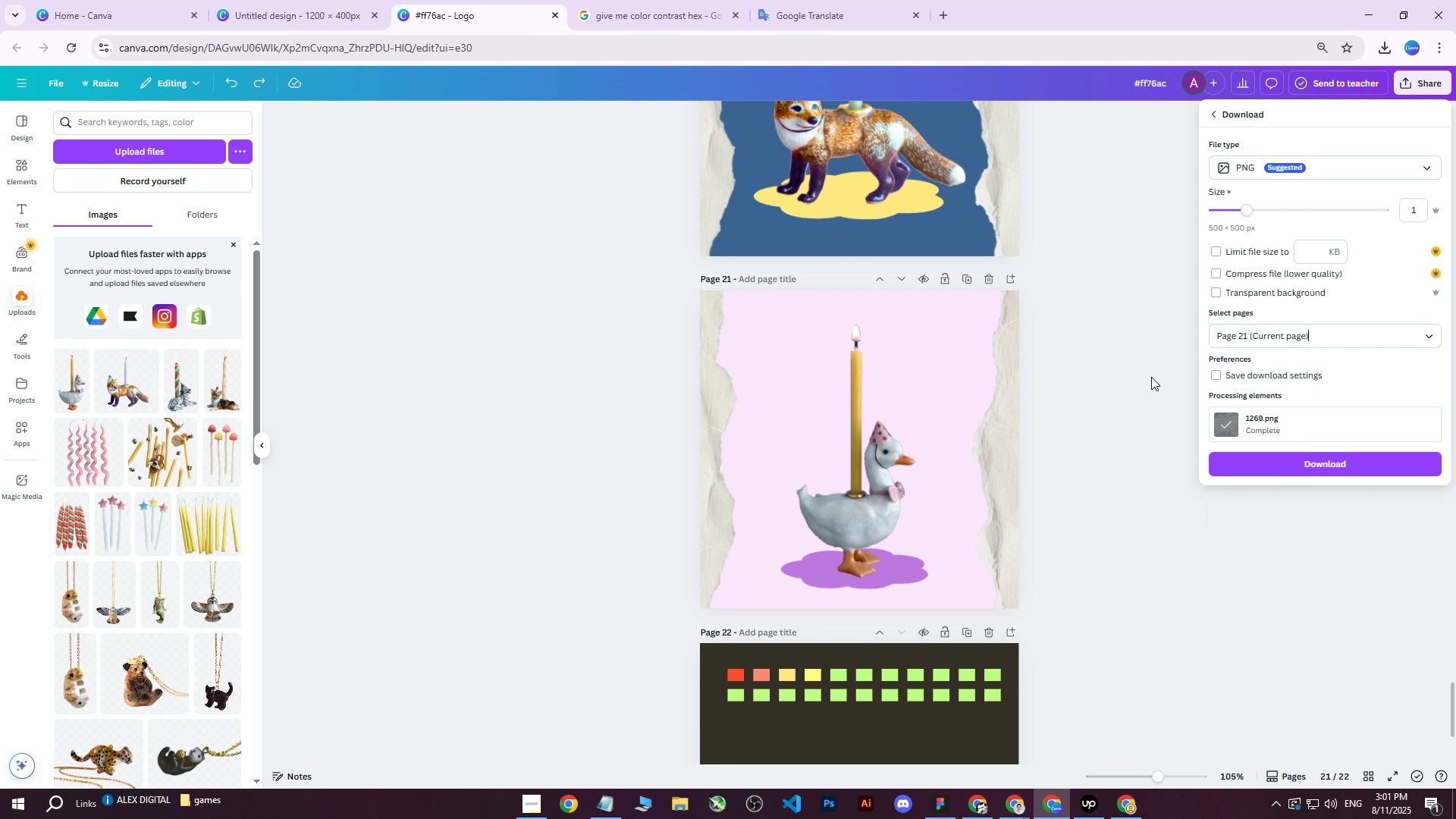 
left_click([1307, 461])
 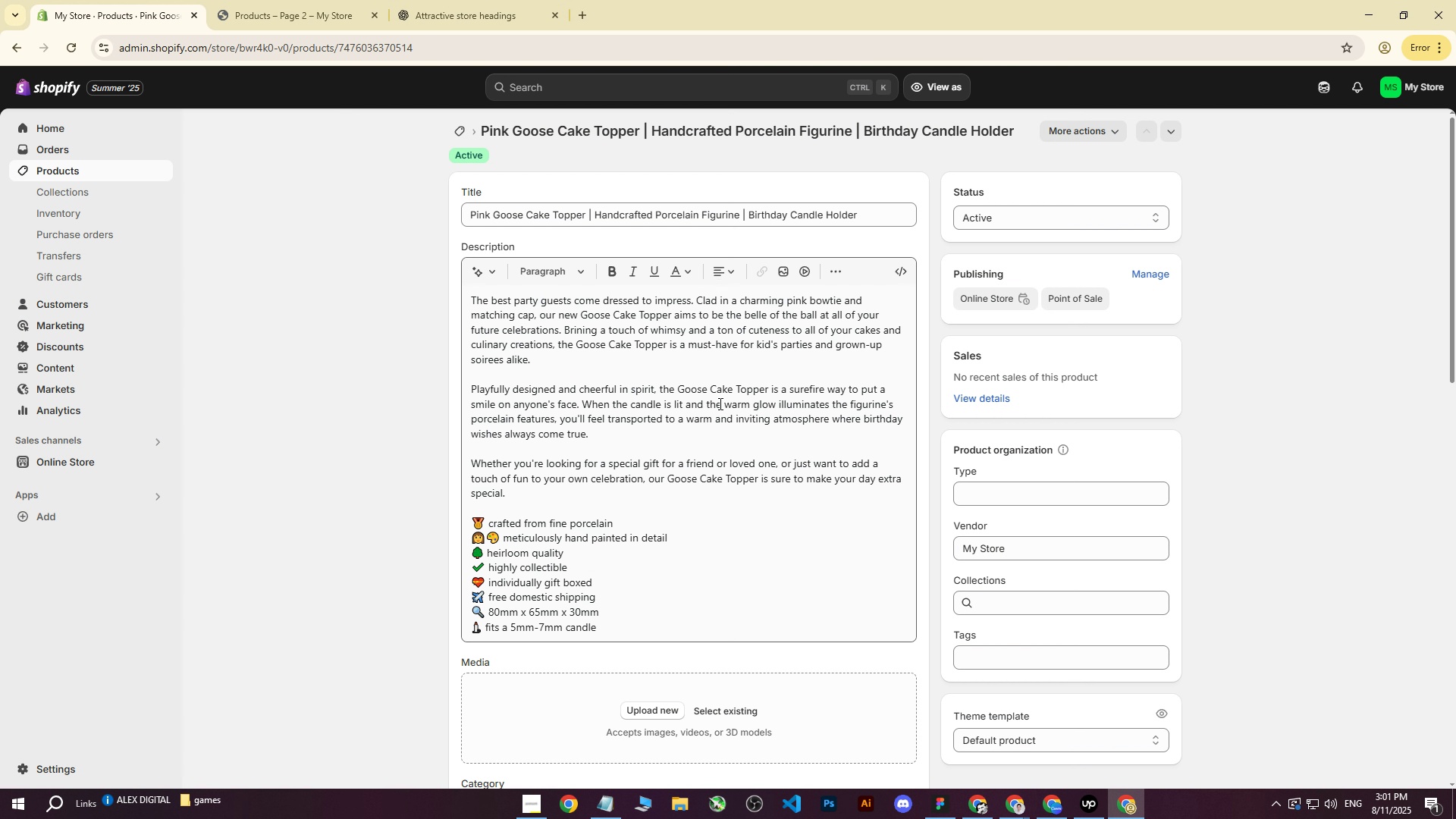 
scroll: coordinate [657, 499], scroll_direction: down, amount: 2.0
 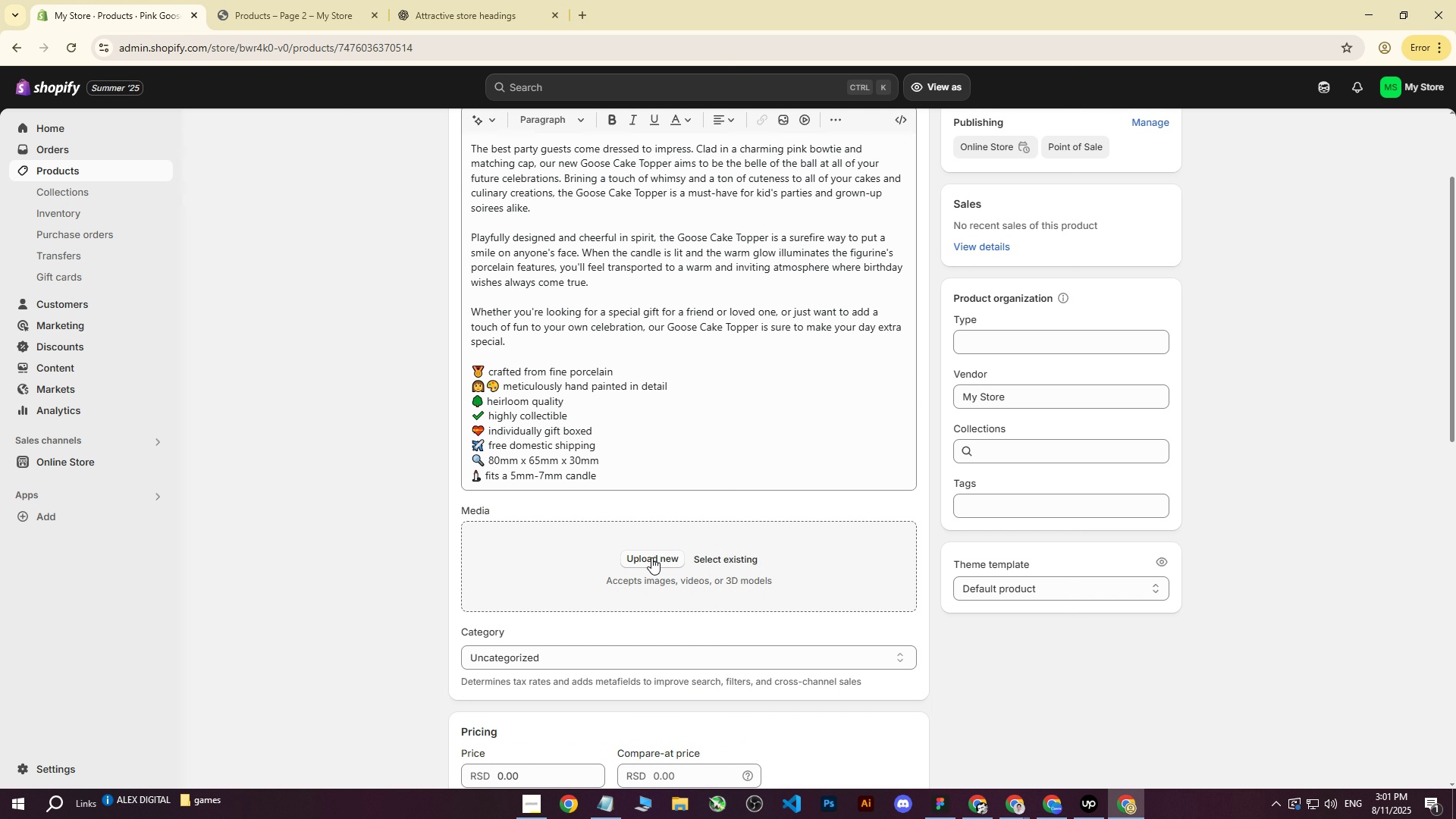 
left_click([650, 560])
 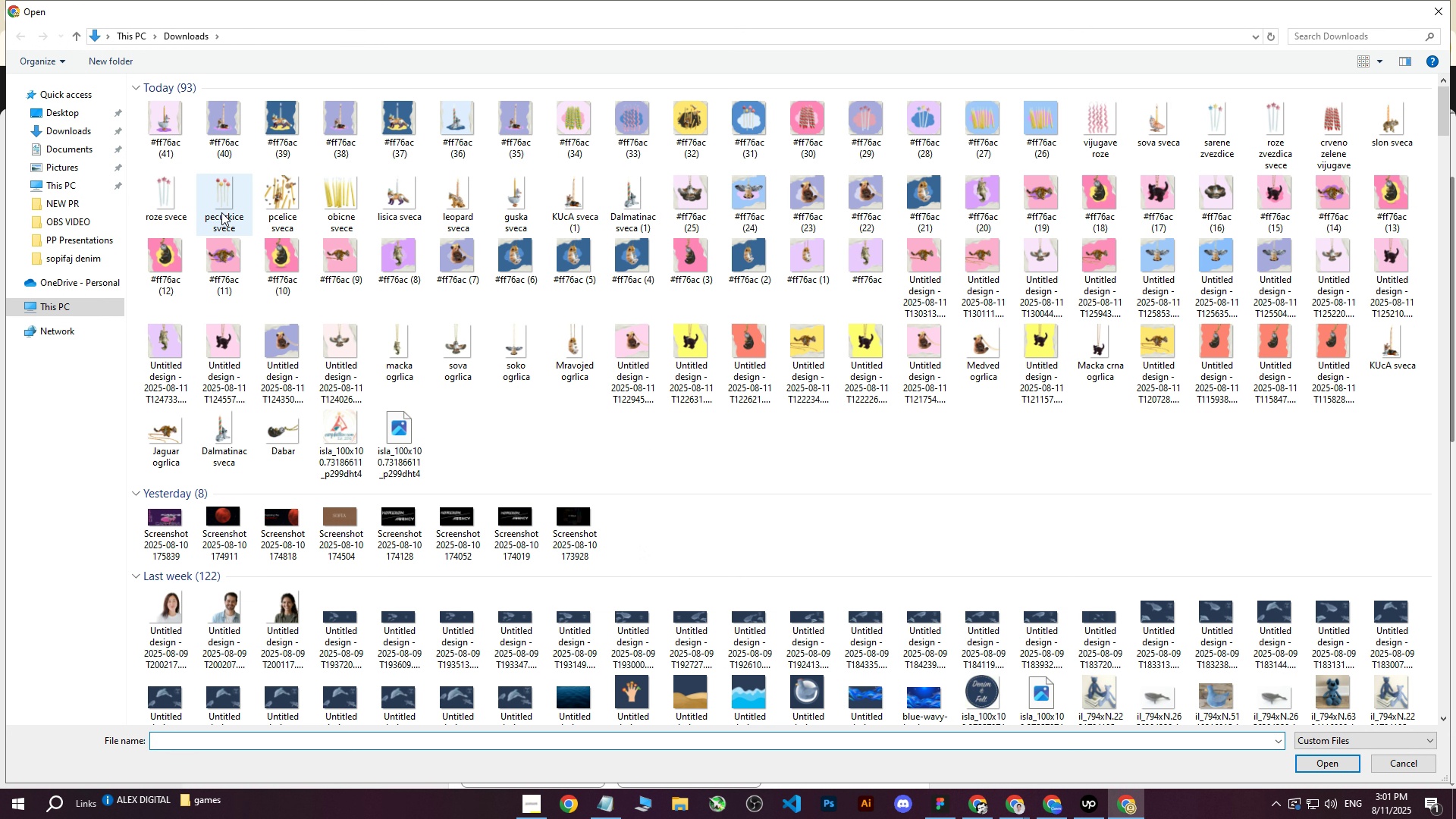 
left_click([172, 143])
 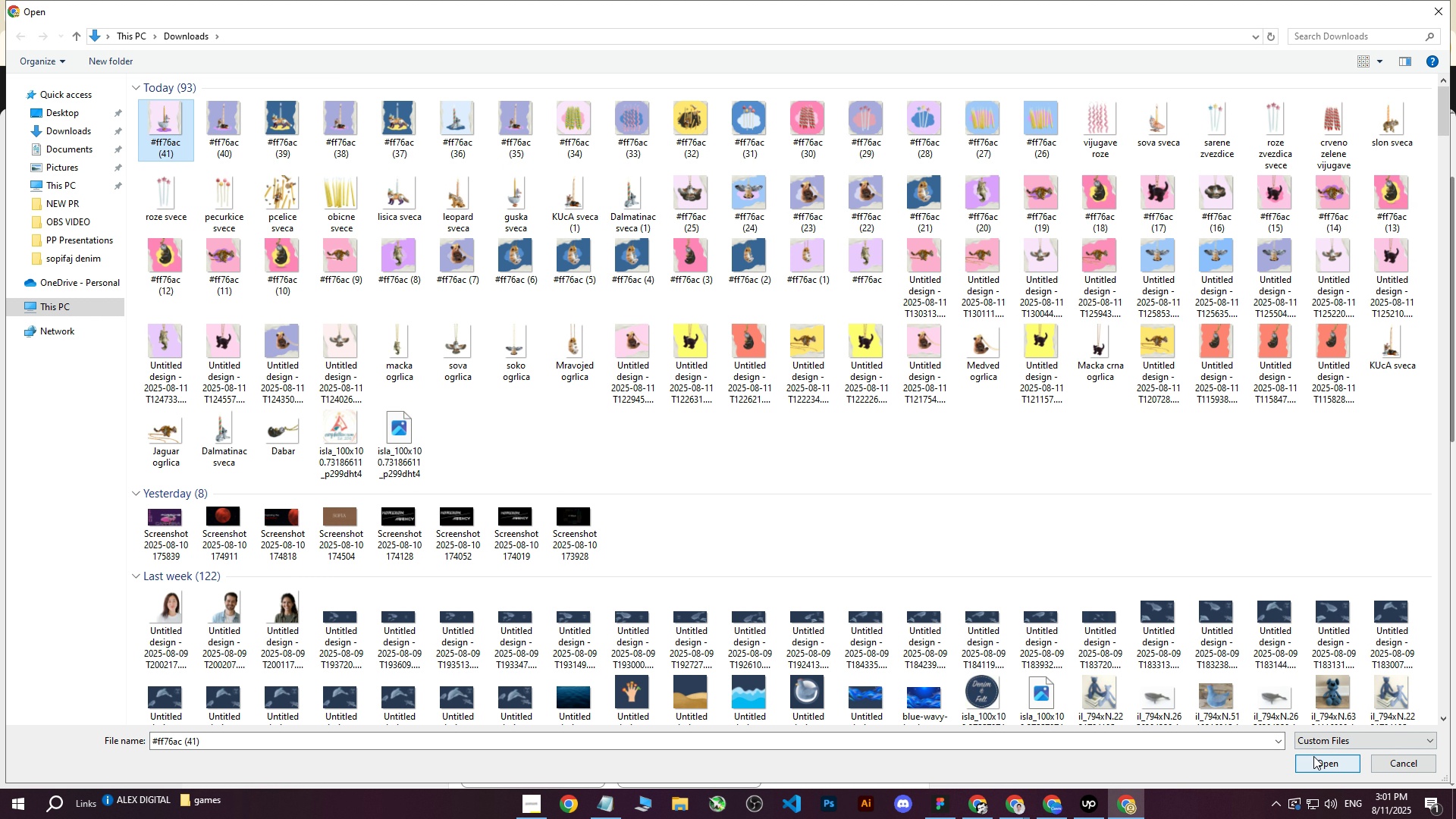 
left_click([1313, 757])
 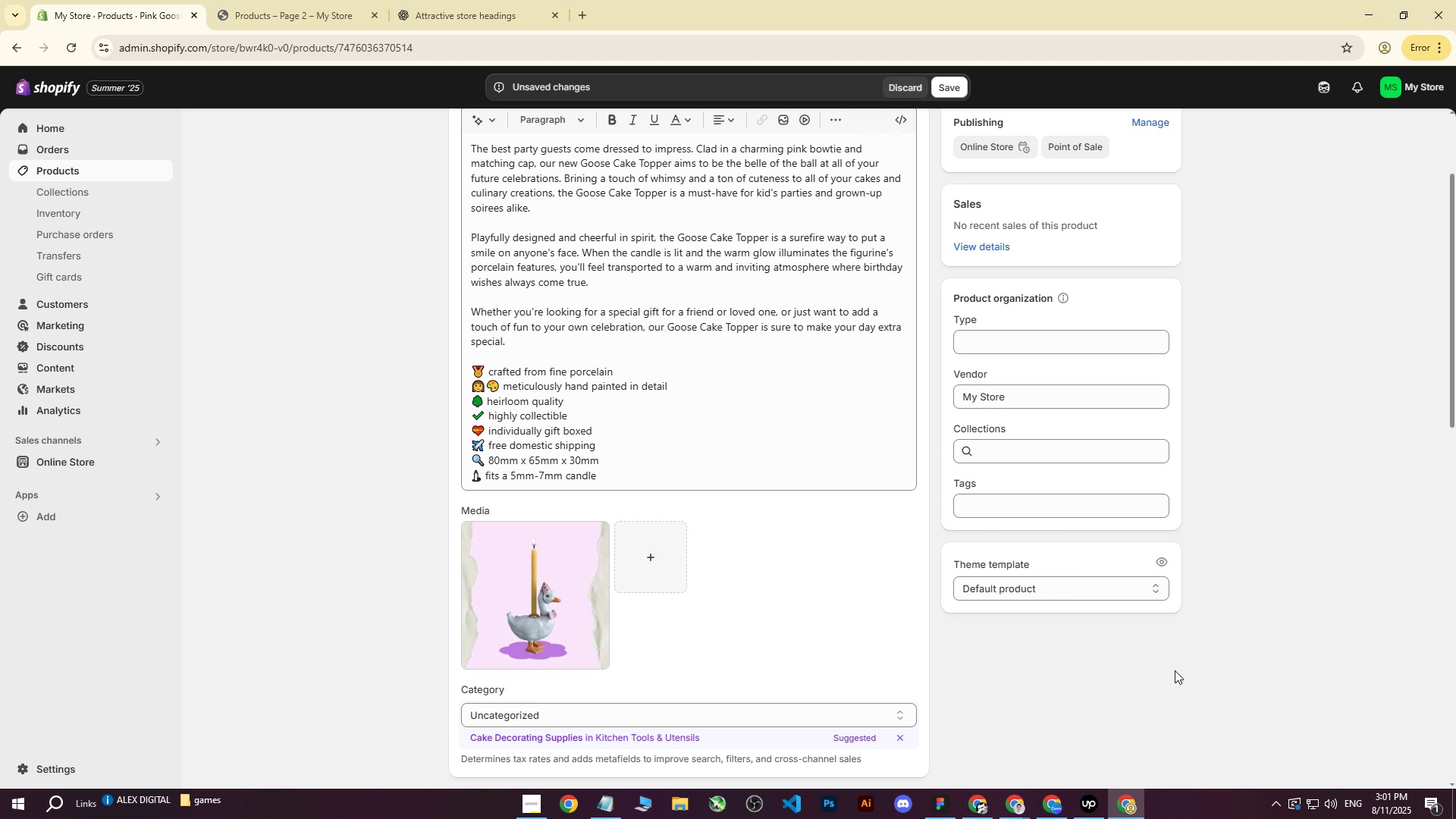 
wait(18.77)
 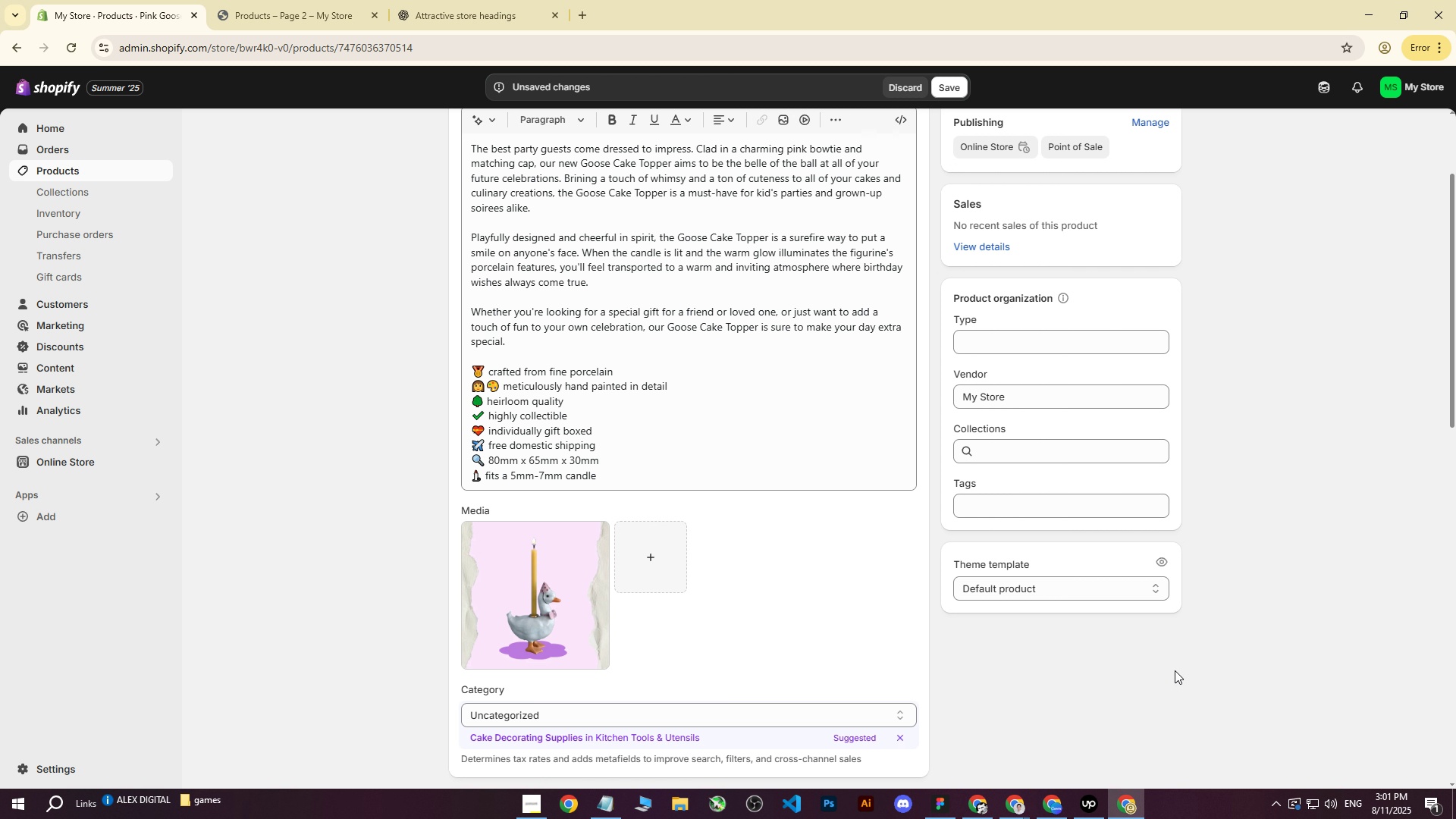 
scroll: coordinate [839, 554], scroll_direction: down, amount: 4.0
 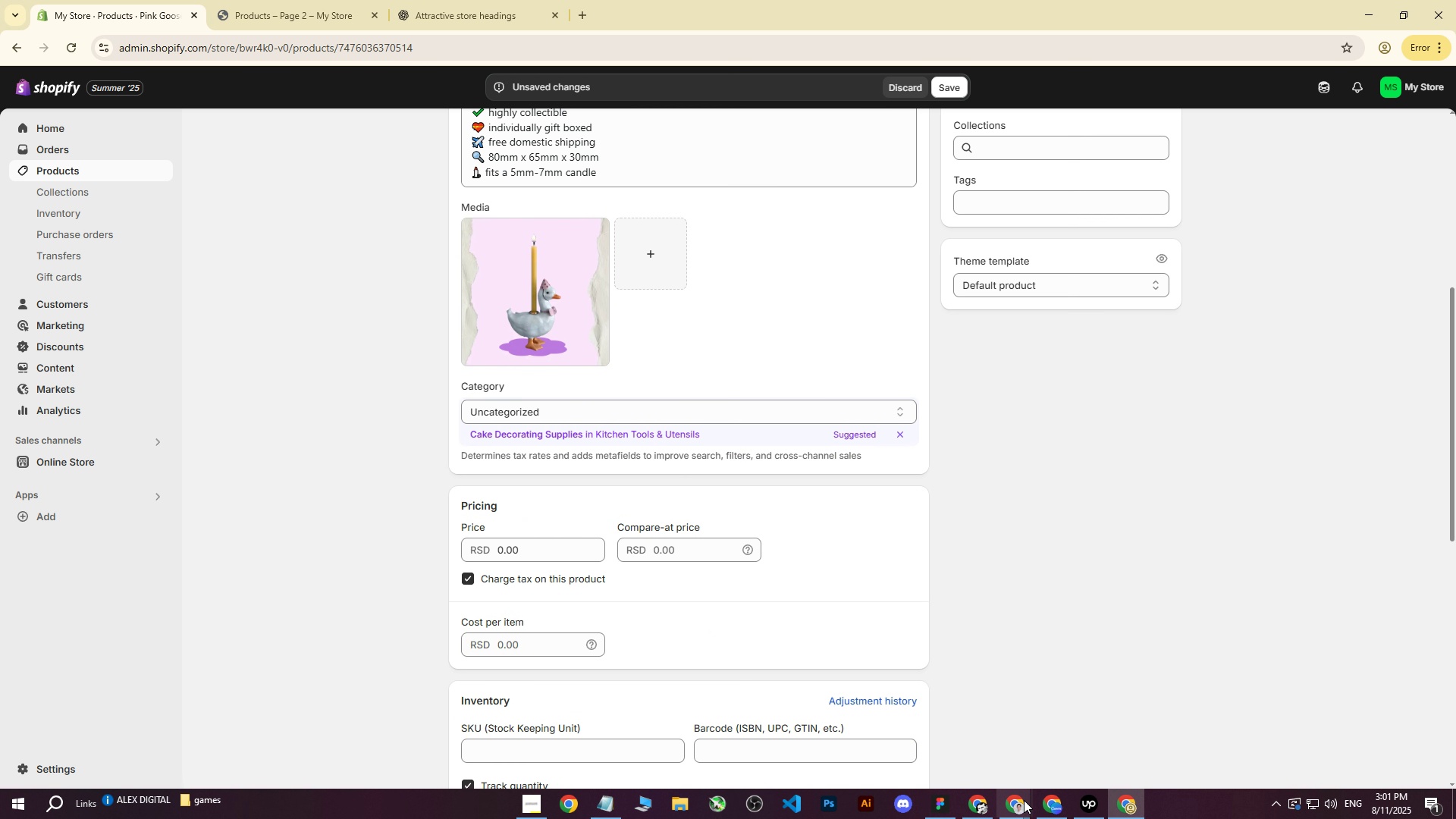 
double_click([901, 746])
 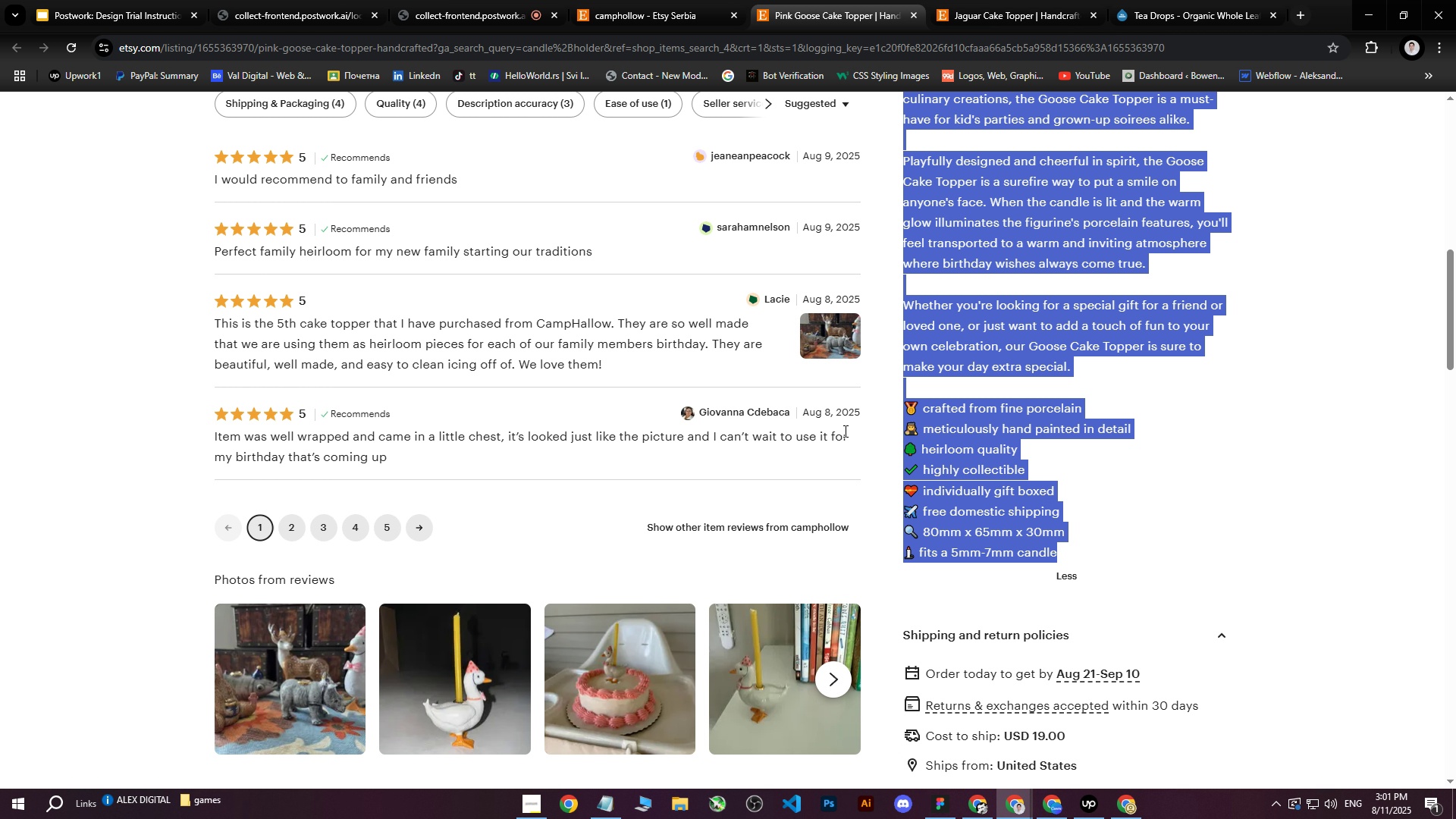 
scroll: coordinate [843, 450], scroll_direction: up, amount: 19.0
 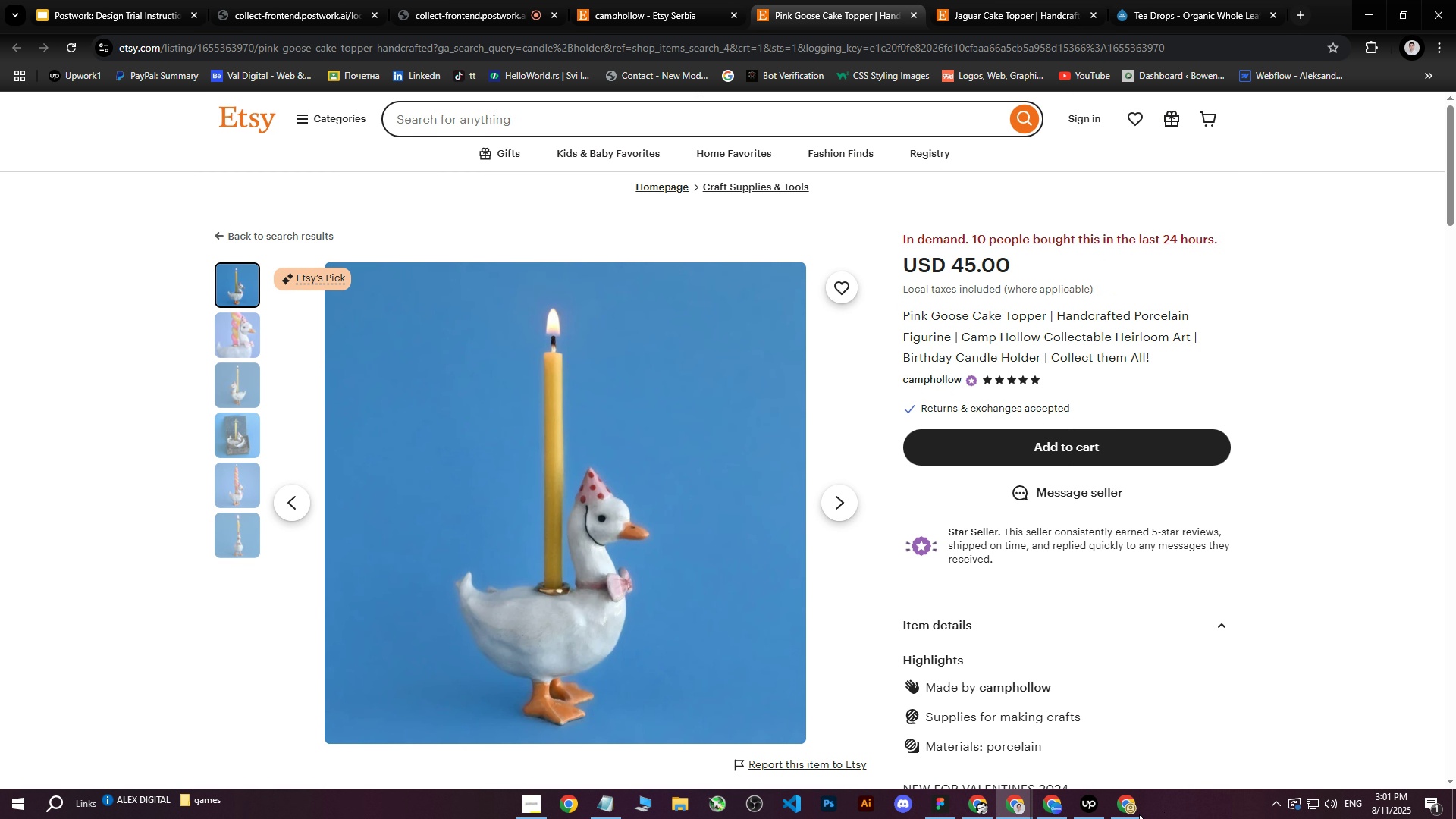 
left_click([1125, 814])
 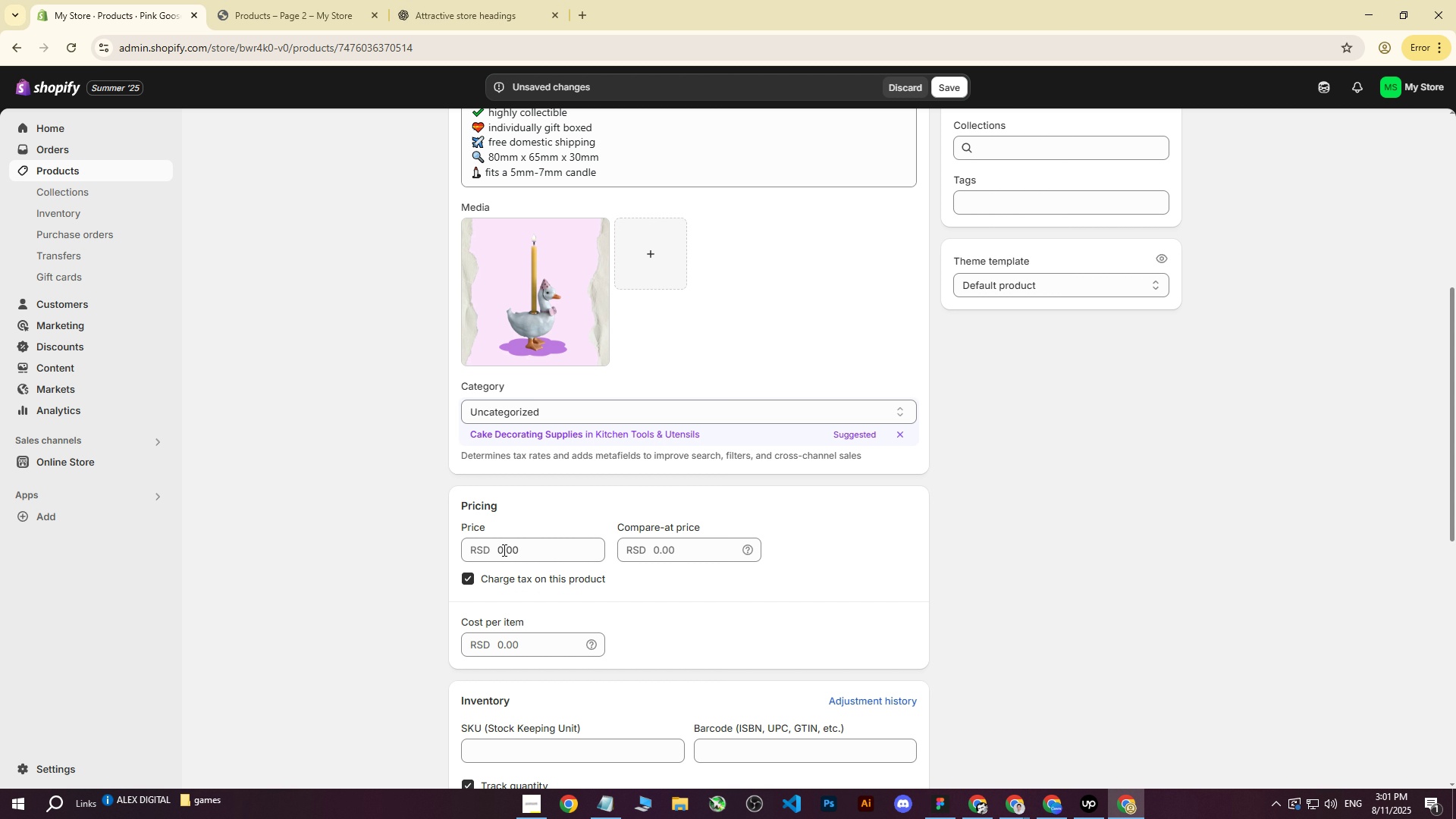 
left_click([510, 555])
 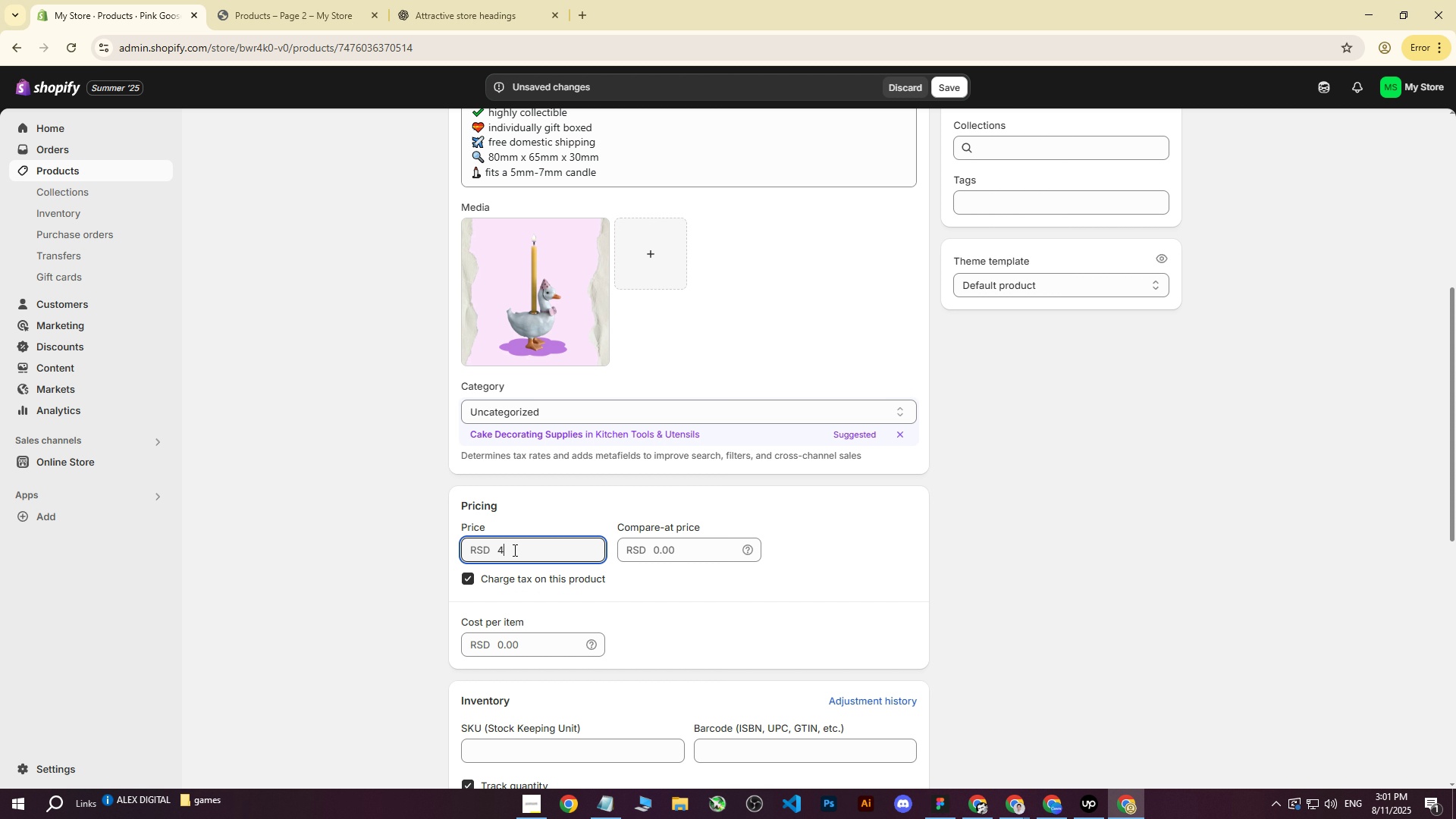 
type(4500)
key(Tab)
key(Tab)
key(Tab)
key(Tab)
type(4500)
 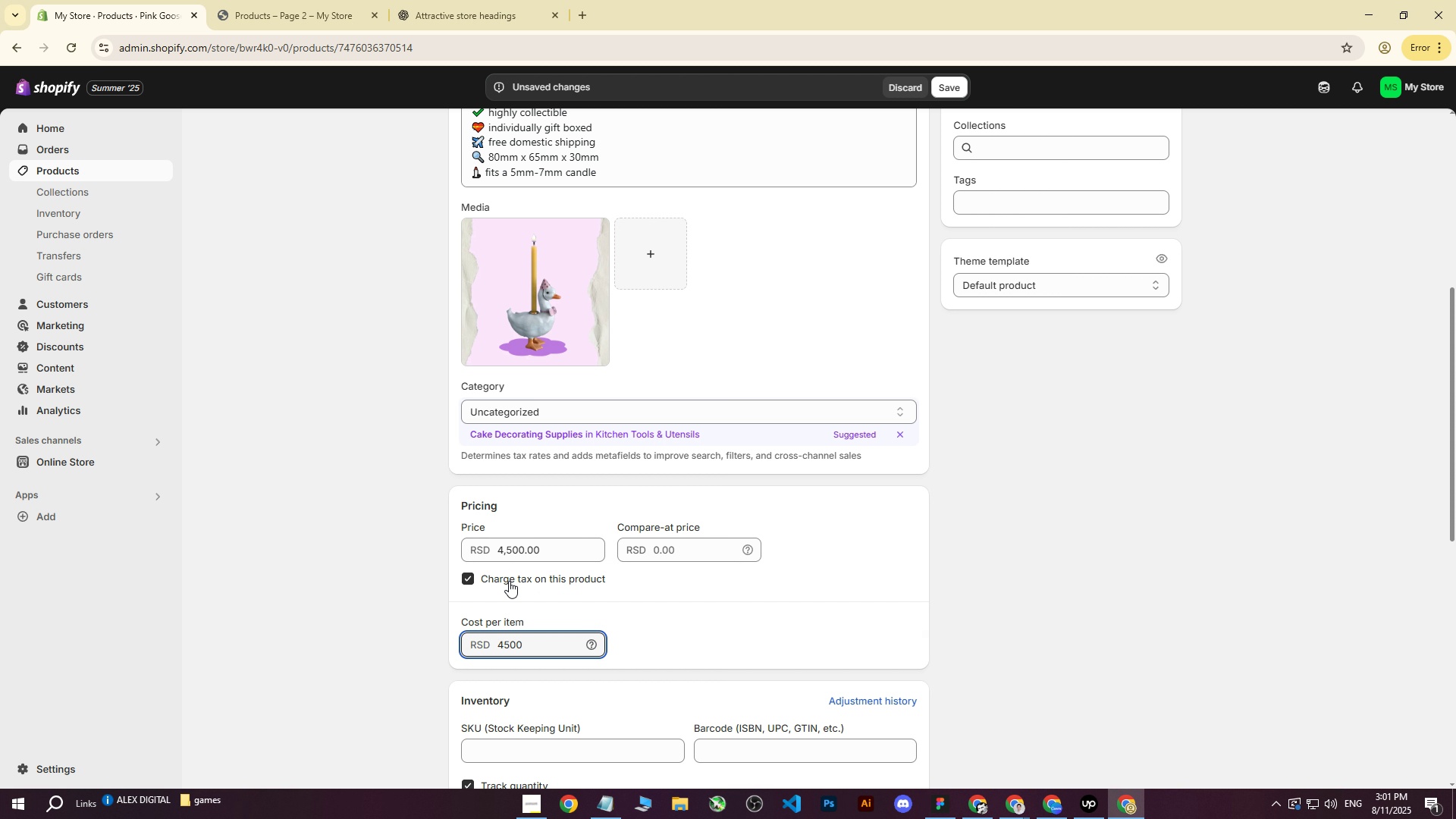 
scroll: coordinate [786, 590], scroll_direction: down, amount: 3.0
 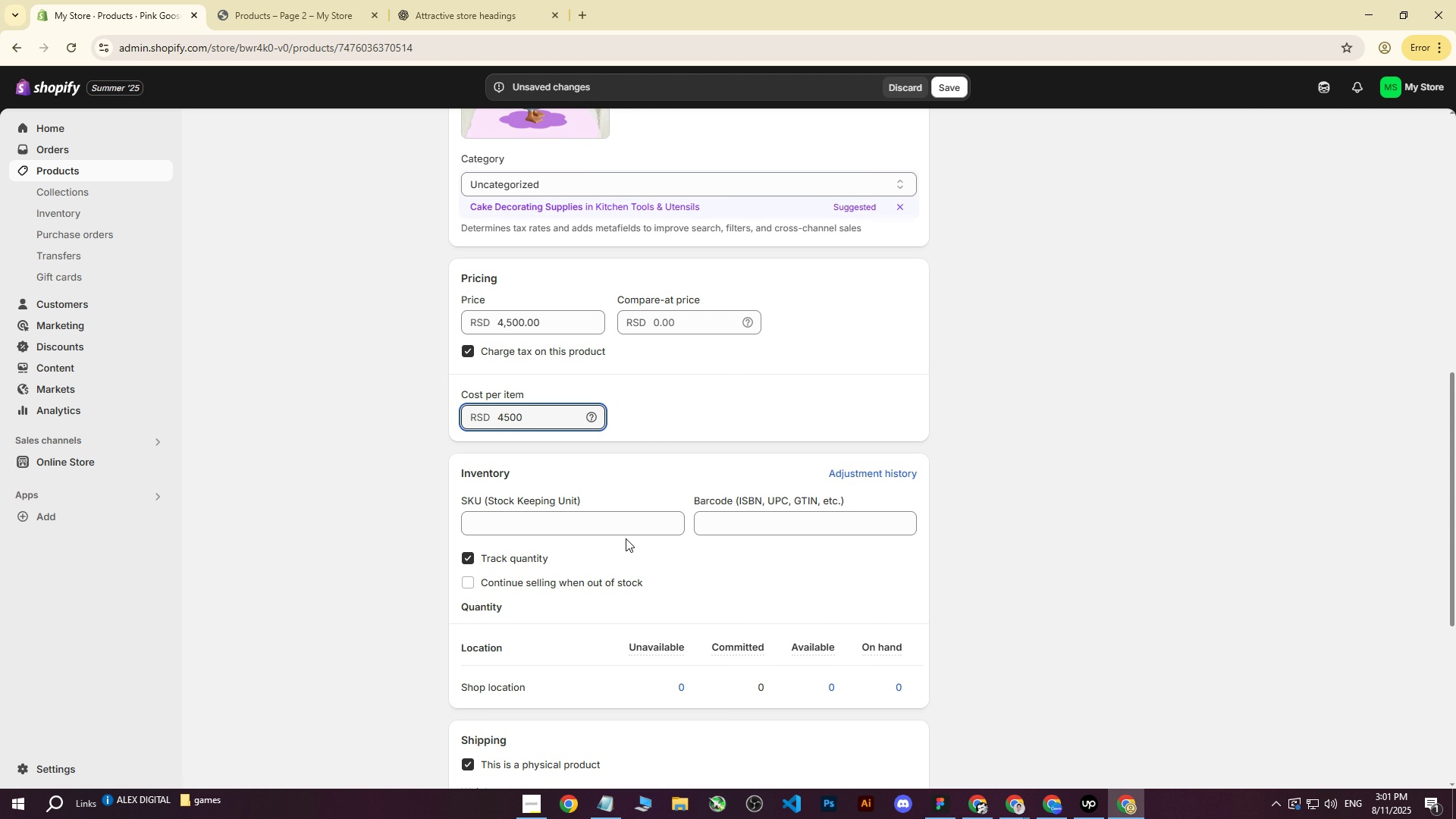 
left_click([594, 530])
 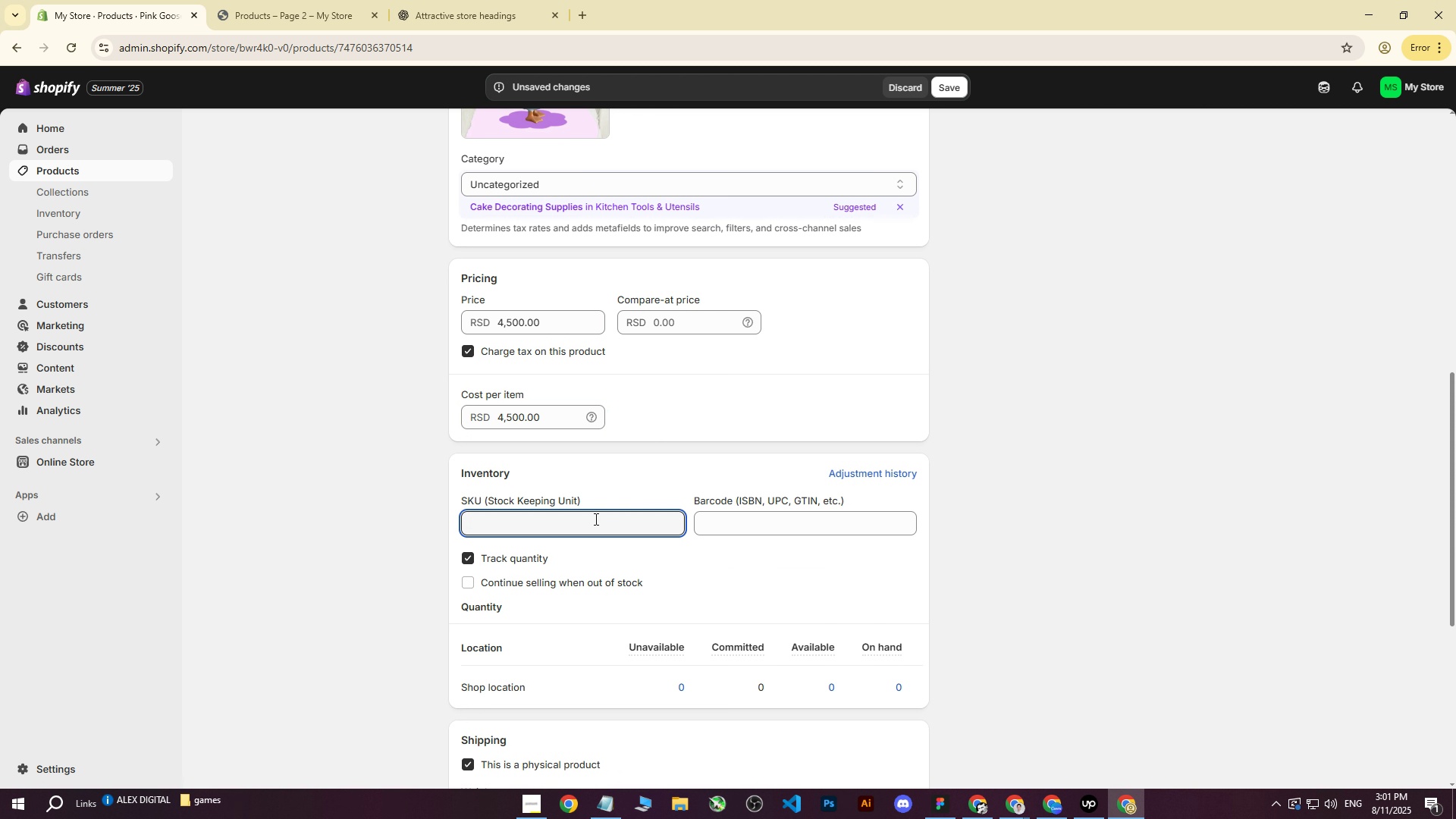 
type(50)
 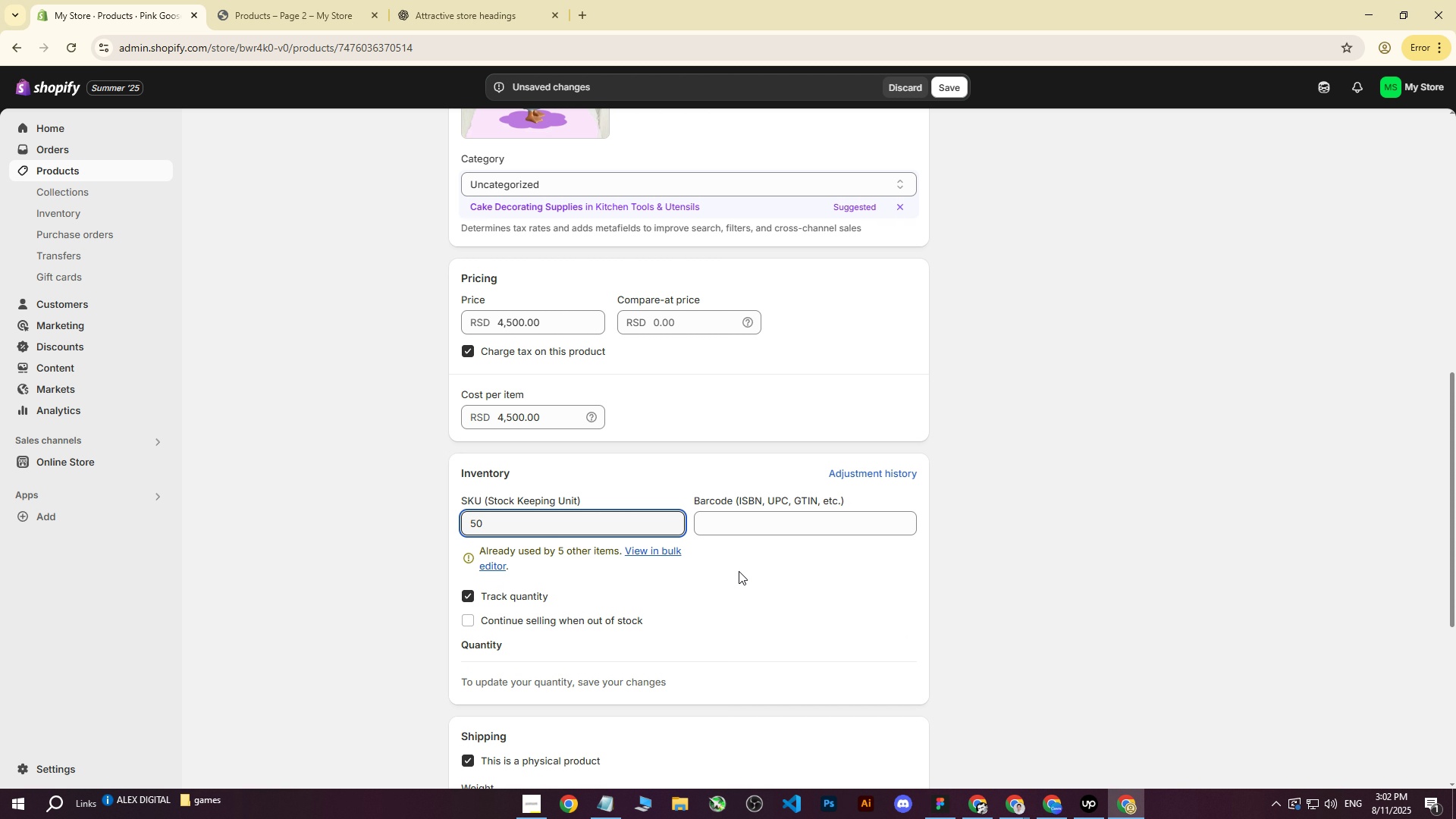 
left_click([736, 571])
 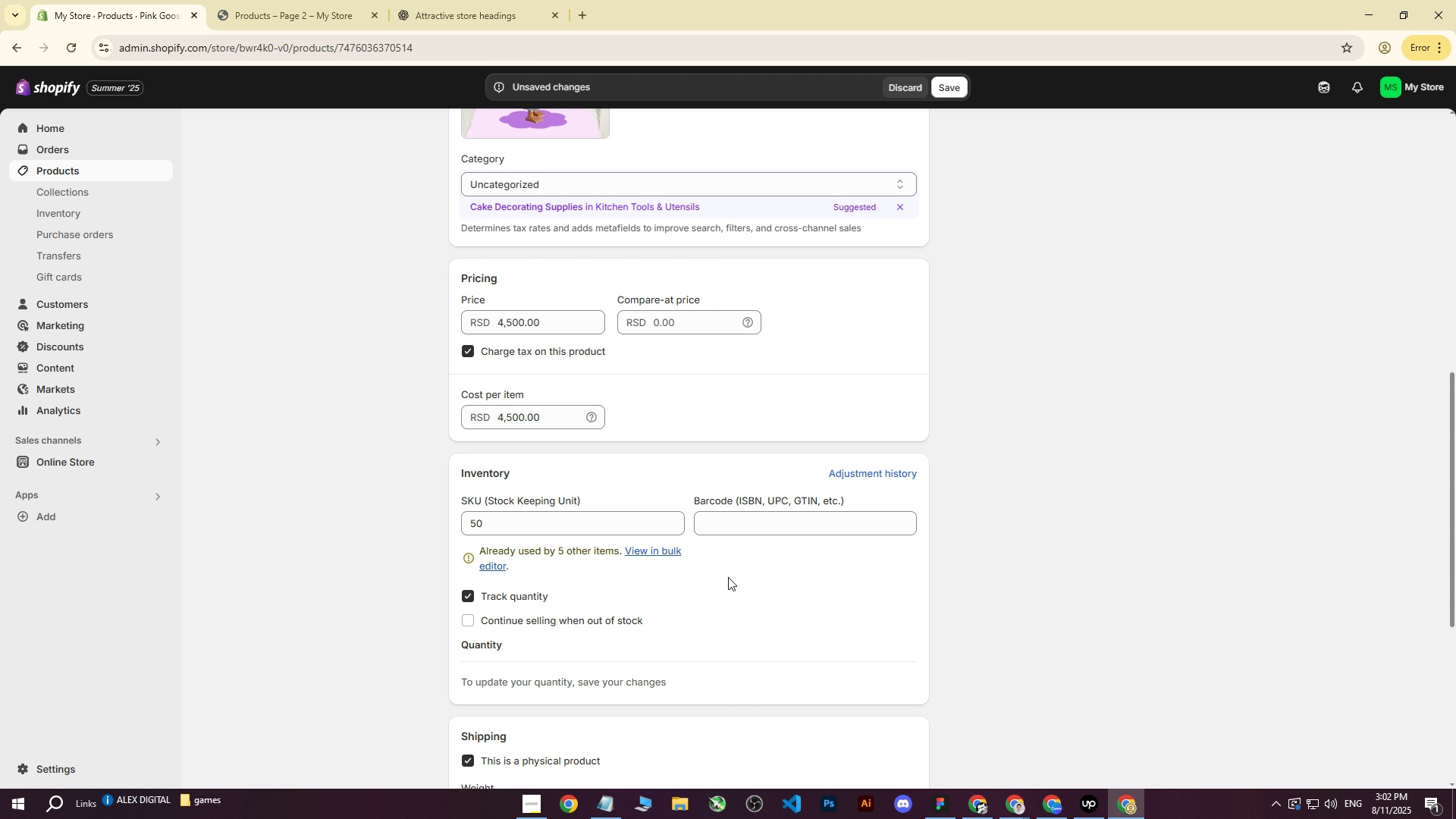 
scroll: coordinate [717, 574], scroll_direction: down, amount: 4.0
 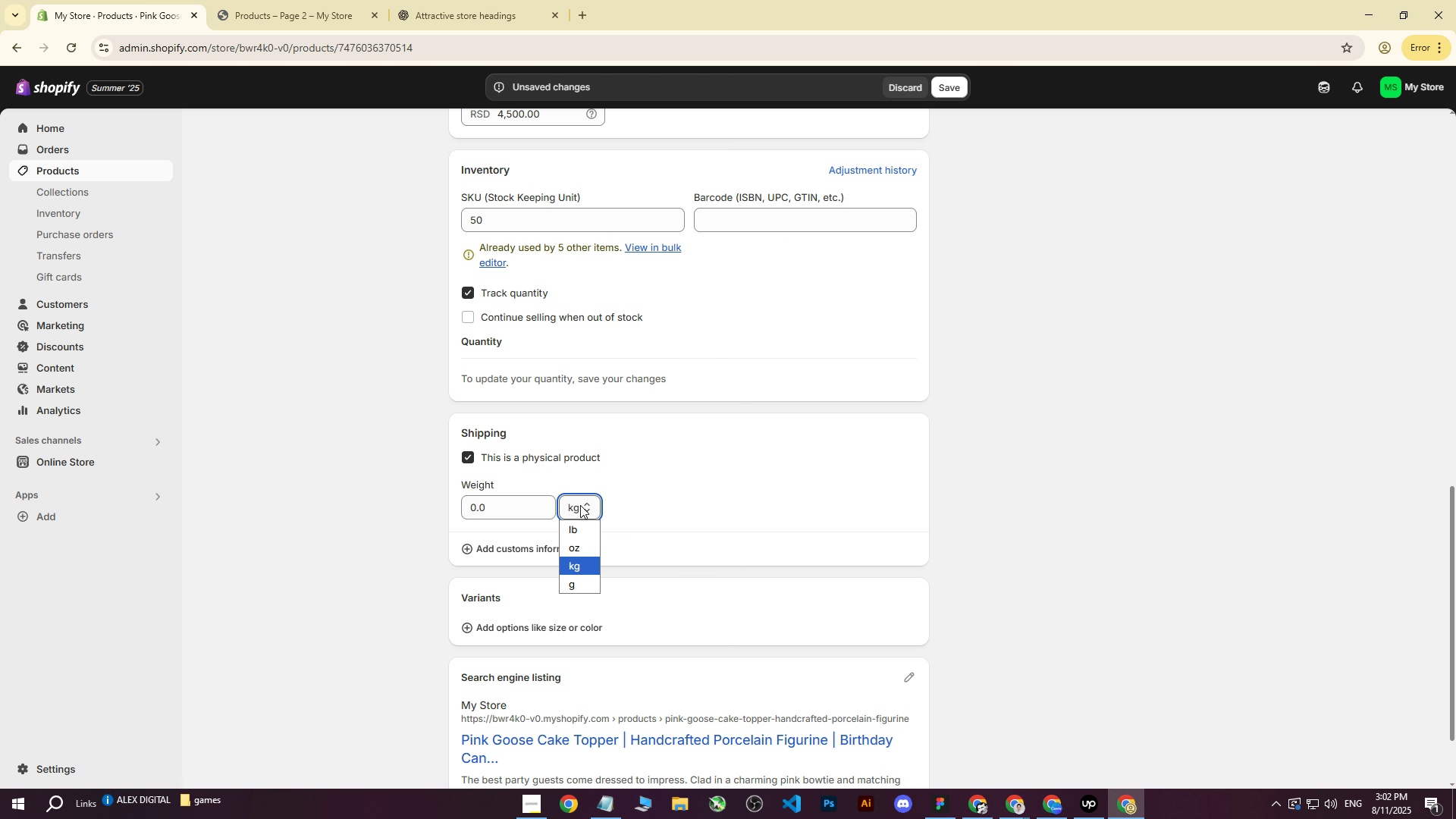 
double_click([586, 585])
 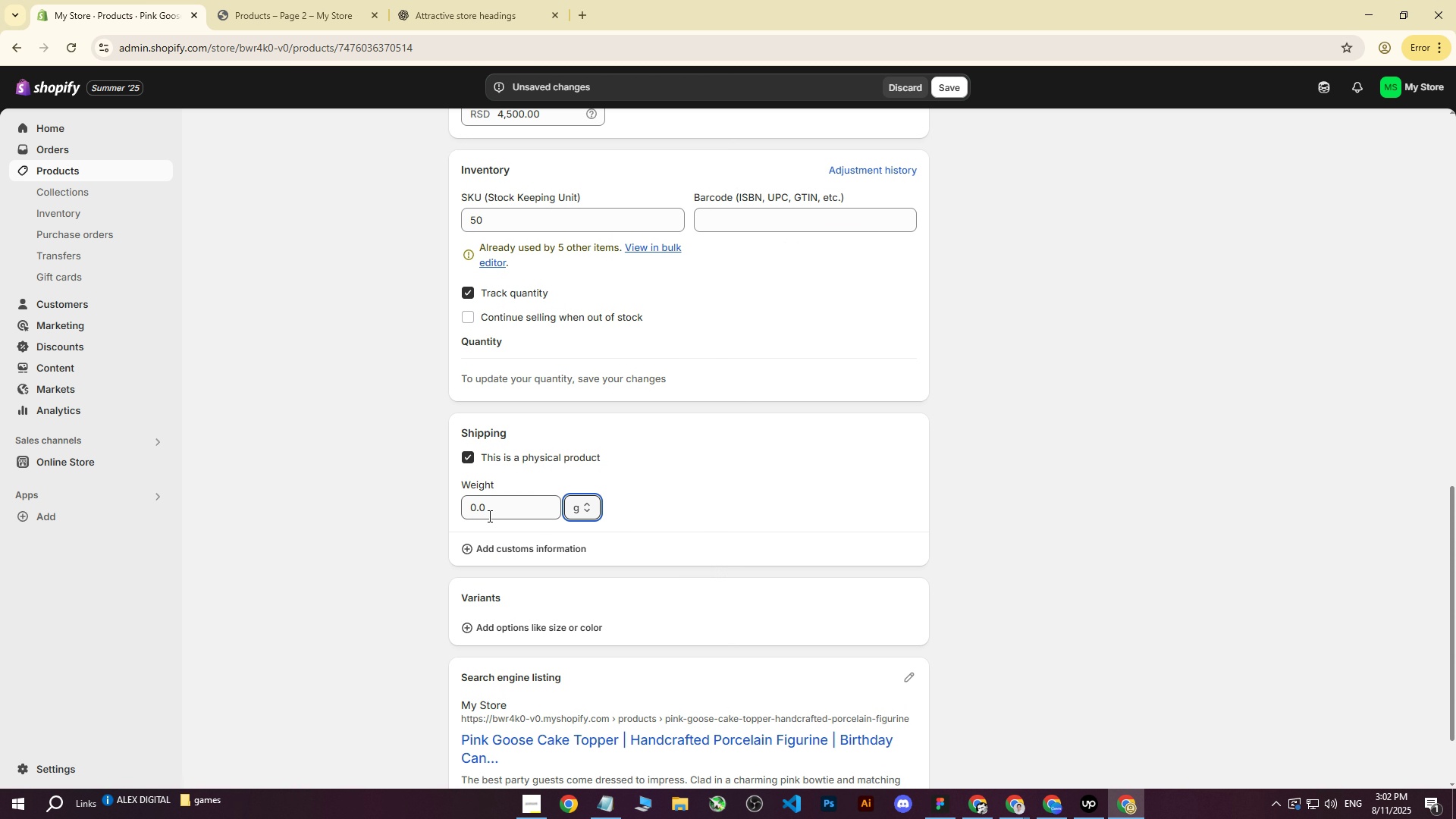 
left_click([488, 510])
 